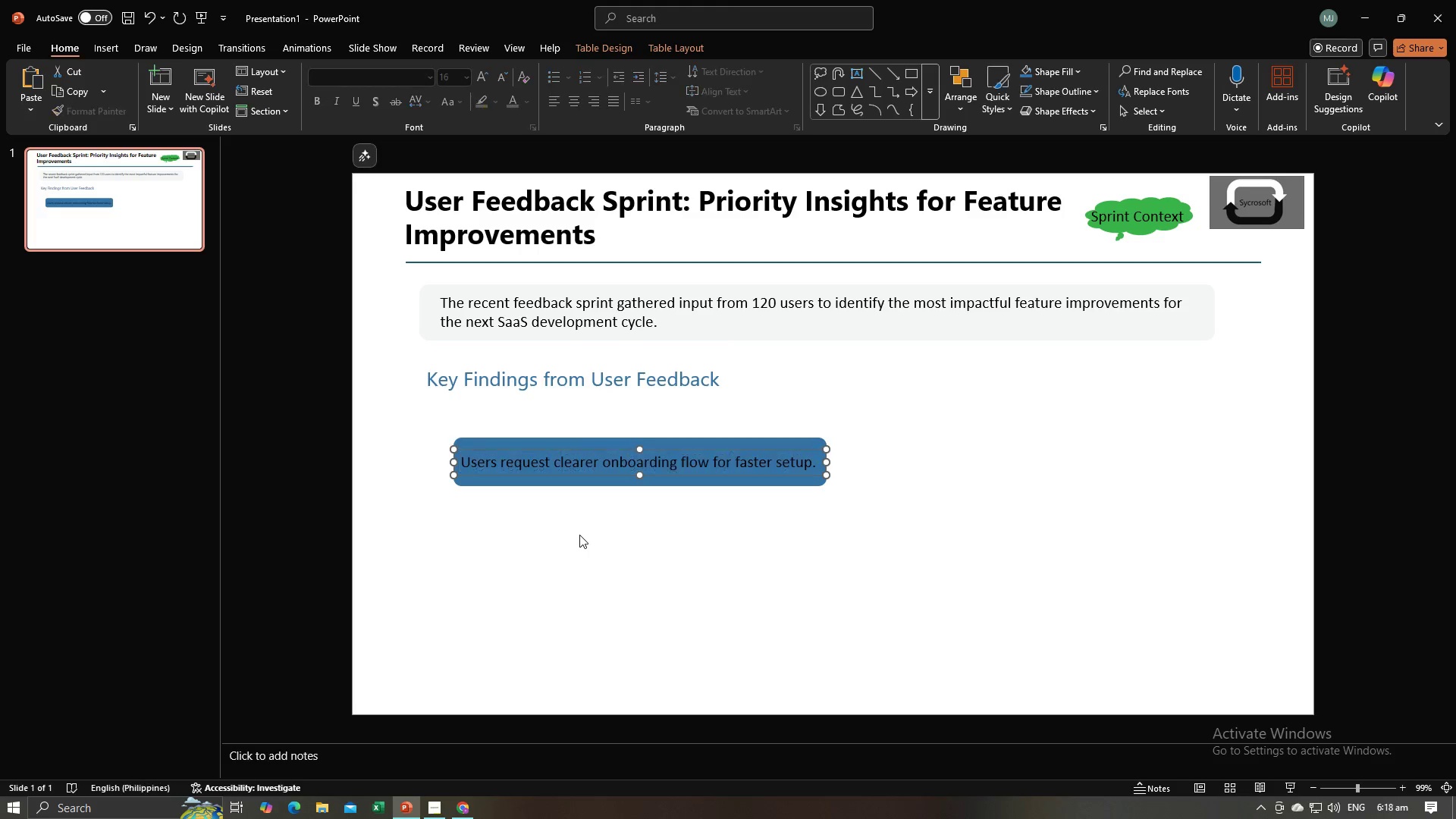 
key(Shift+ShiftLeft)
 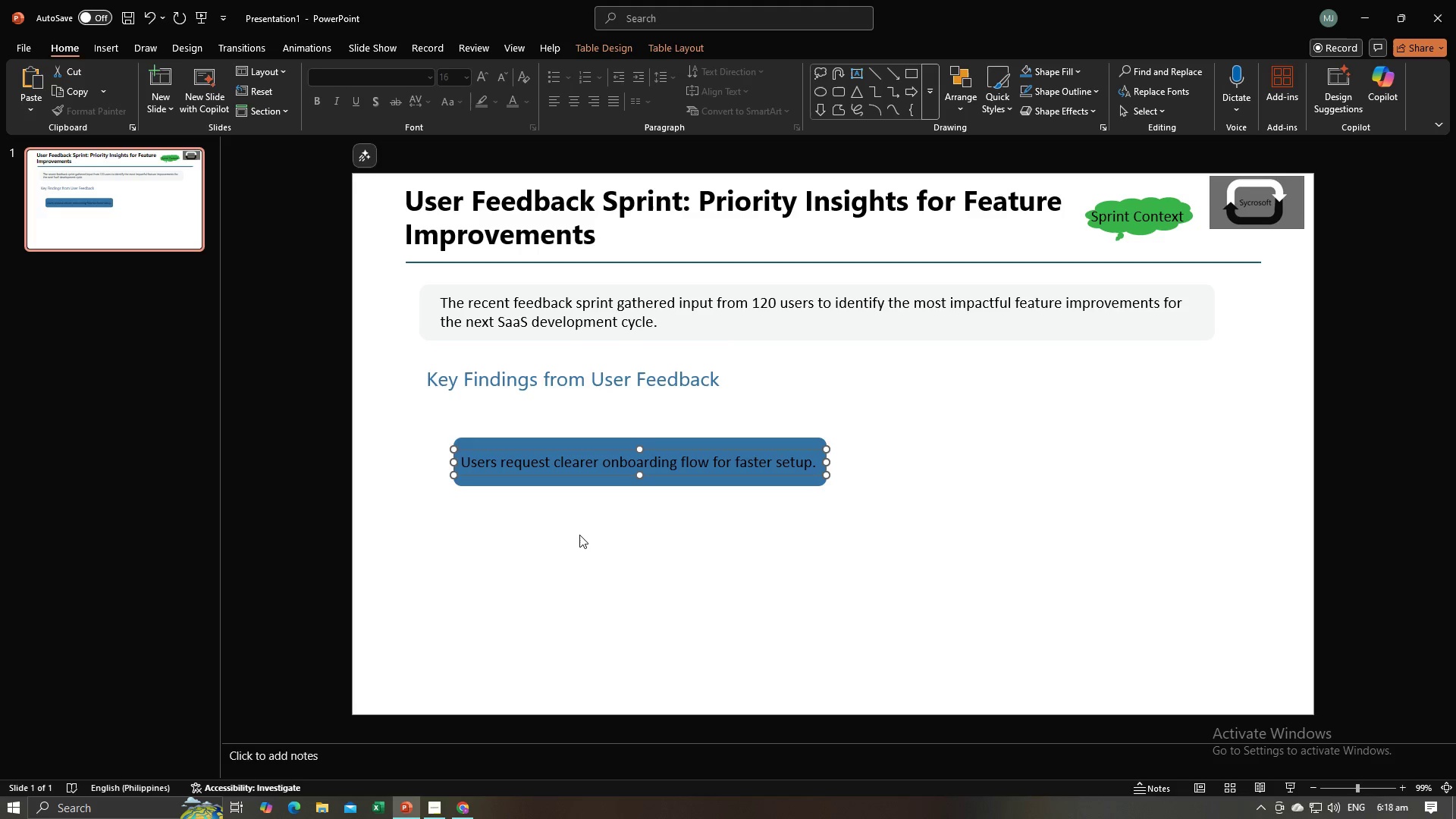 
left_click([579, 535])
 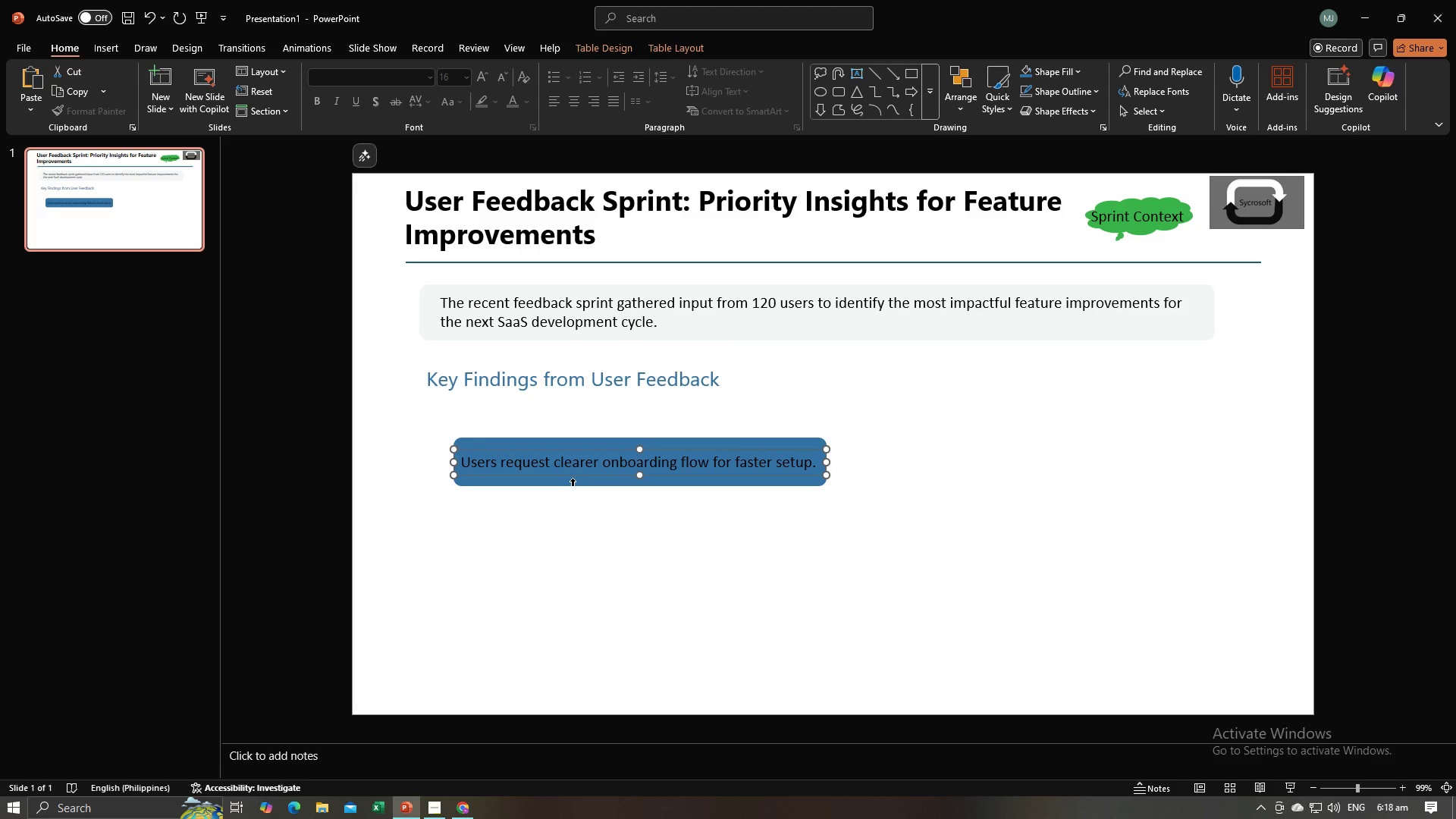 
hold_key(key=ShiftLeft, duration=1.53)
left_click([571, 481])
 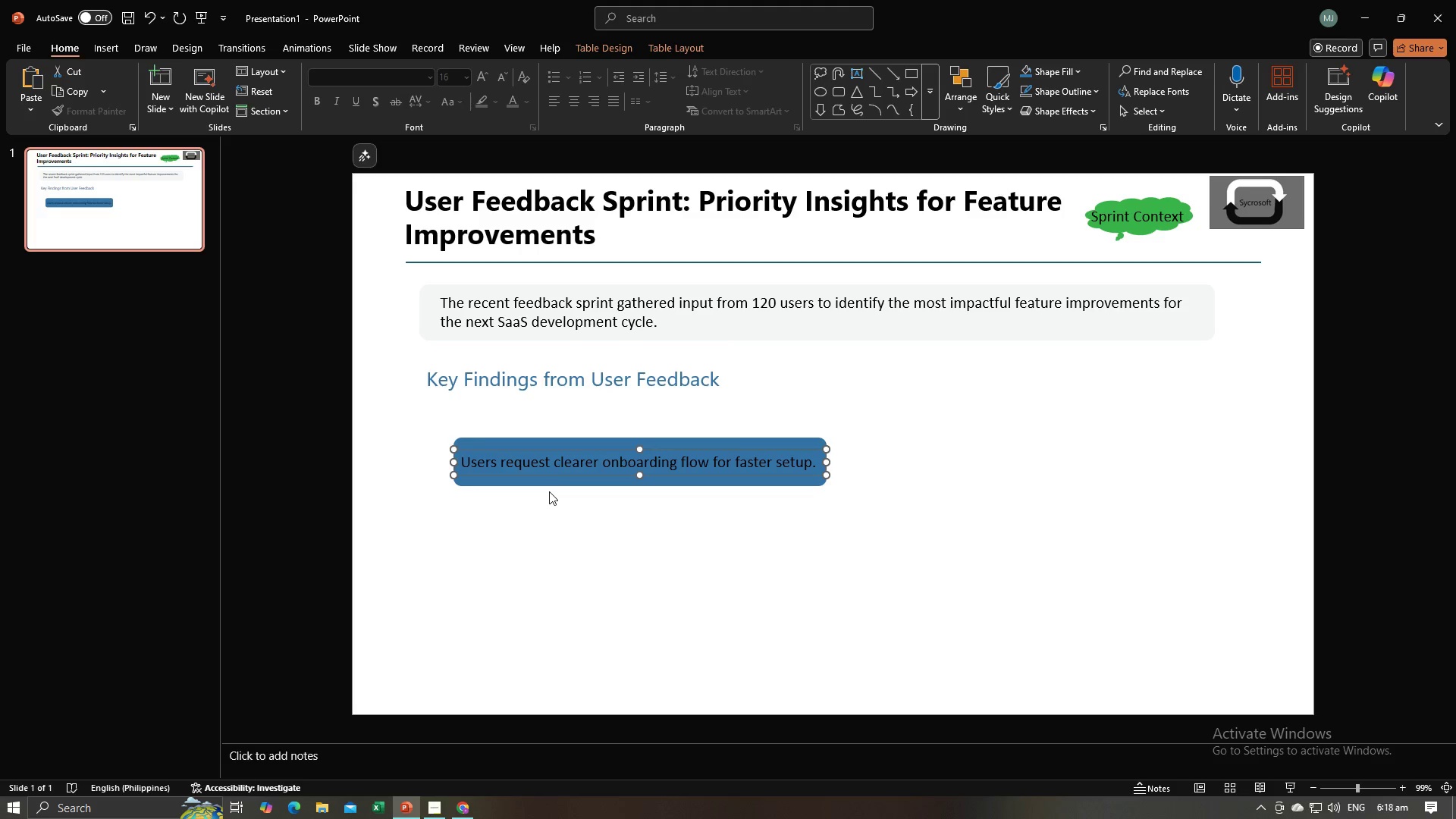 
double_click([549, 491])
 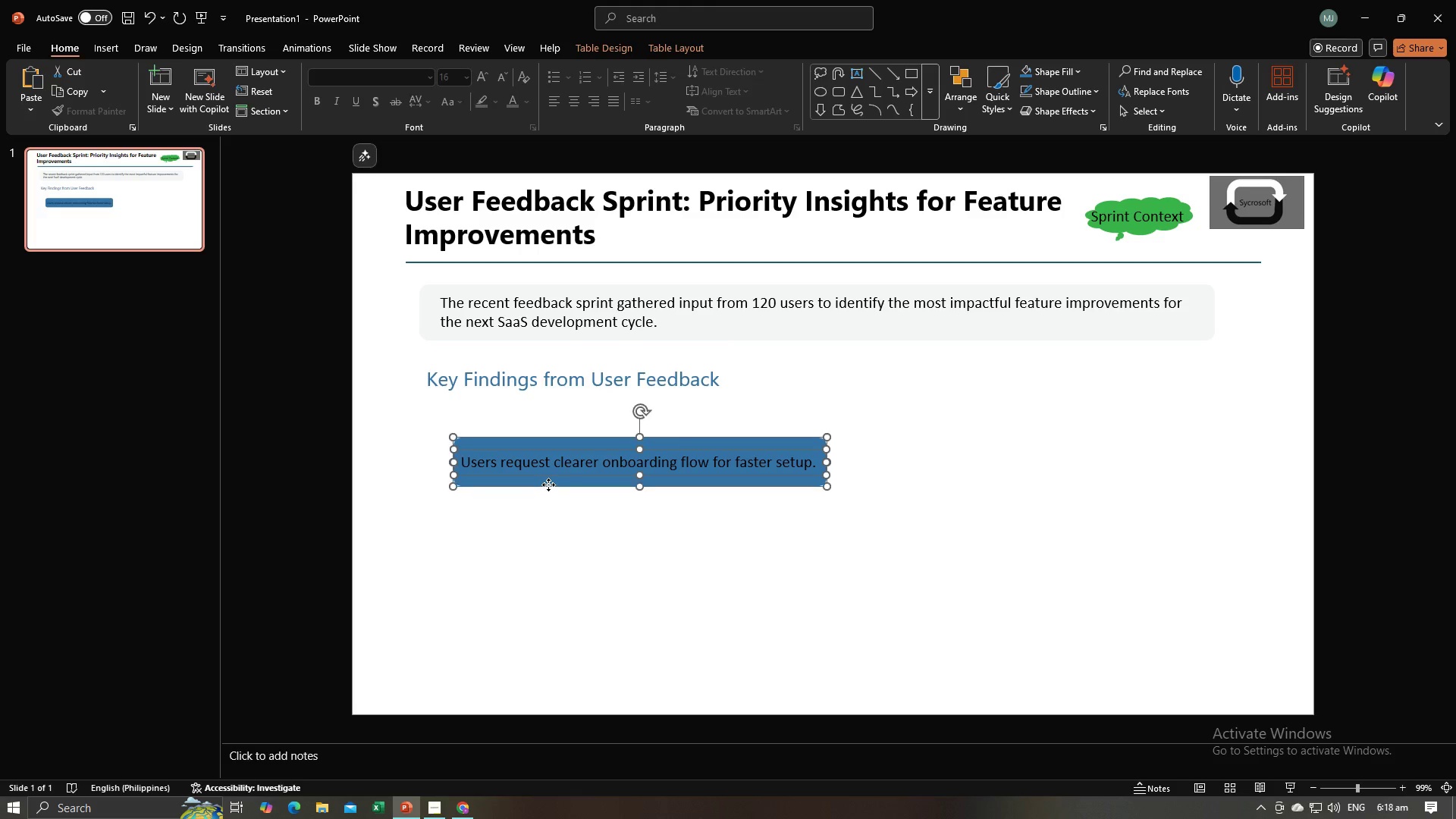 
left_click([548, 485])
 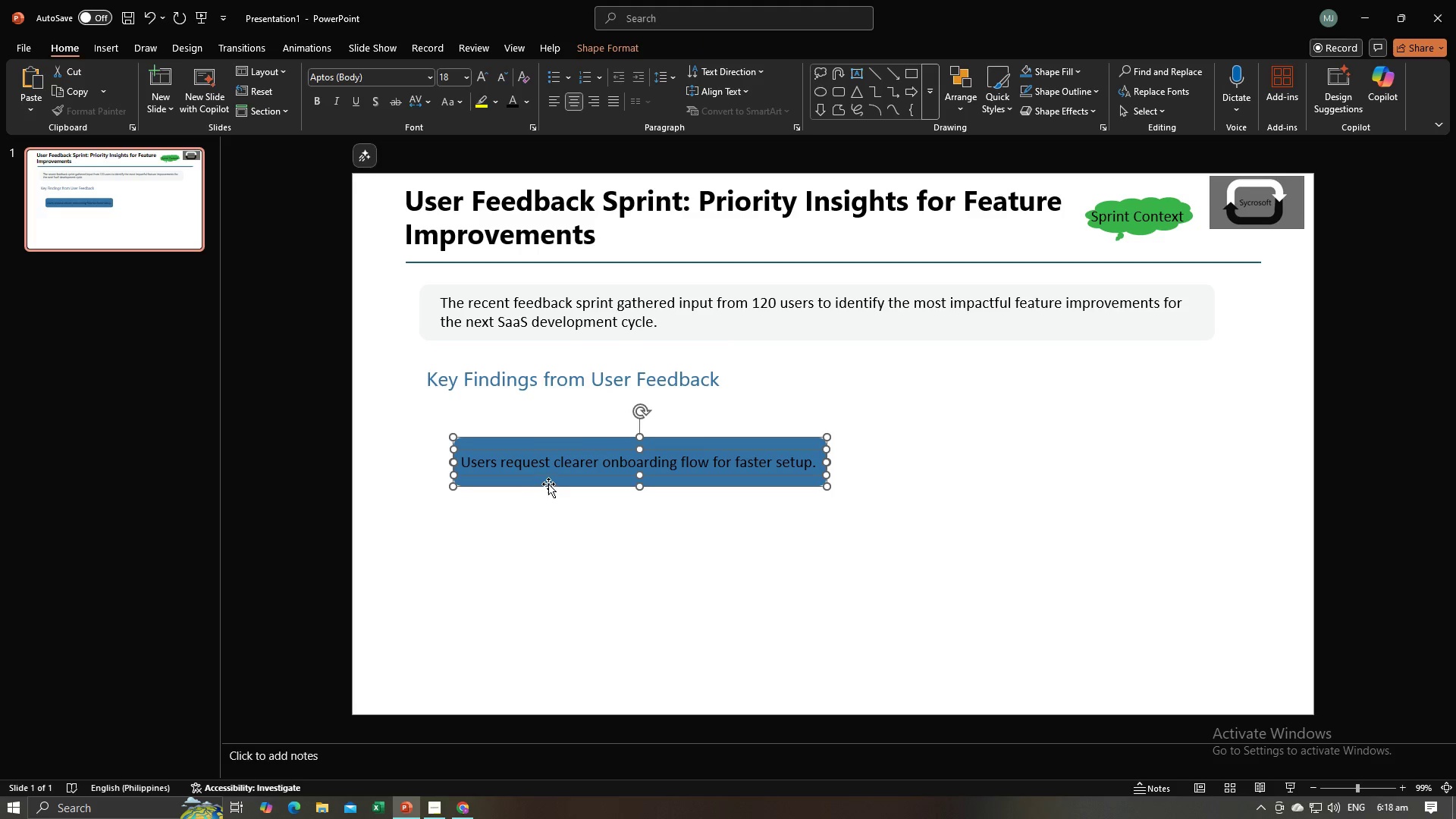 
hold_key(key=ShiftLeft, duration=0.61)
 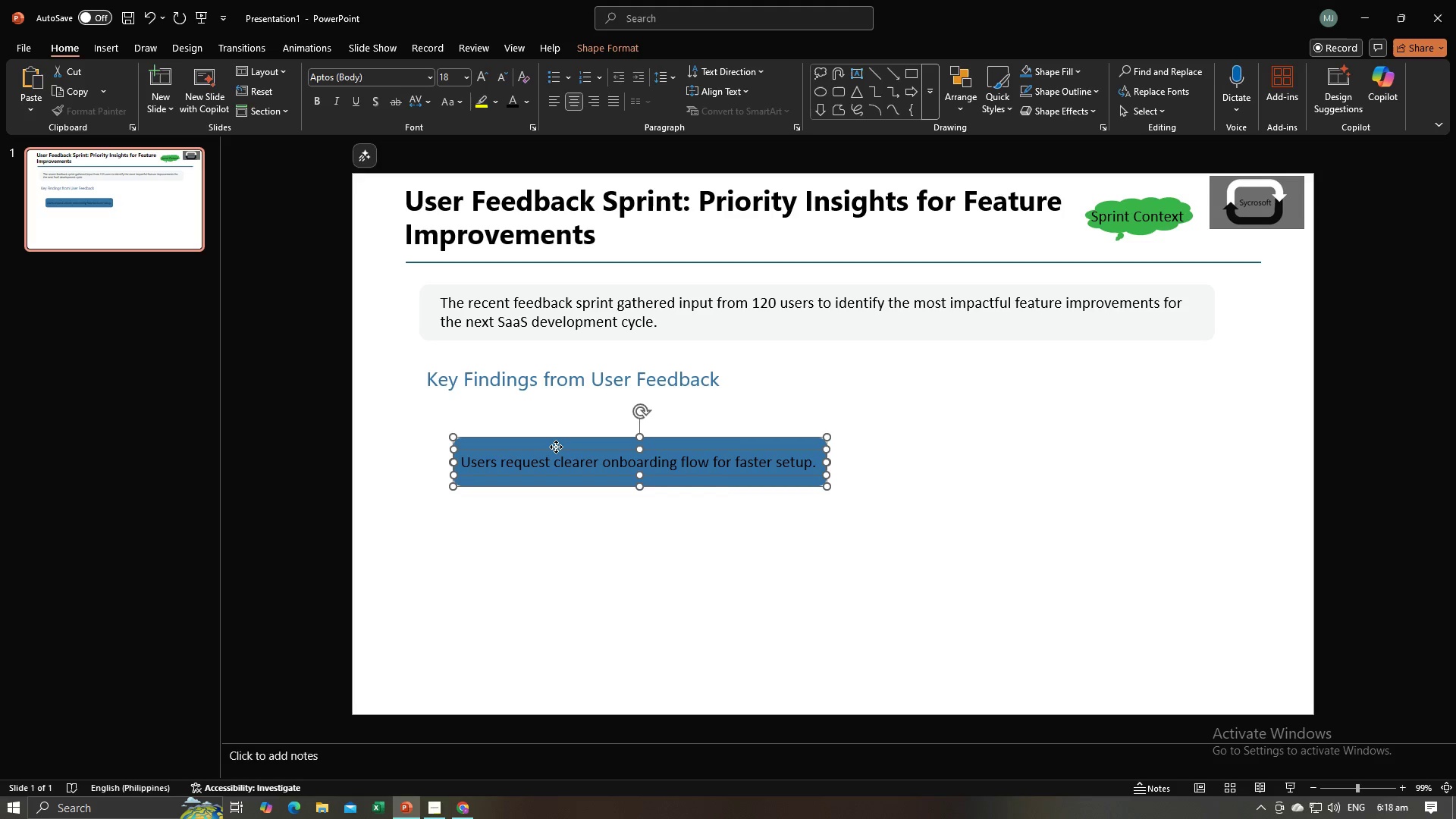 
right_click([556, 447])
 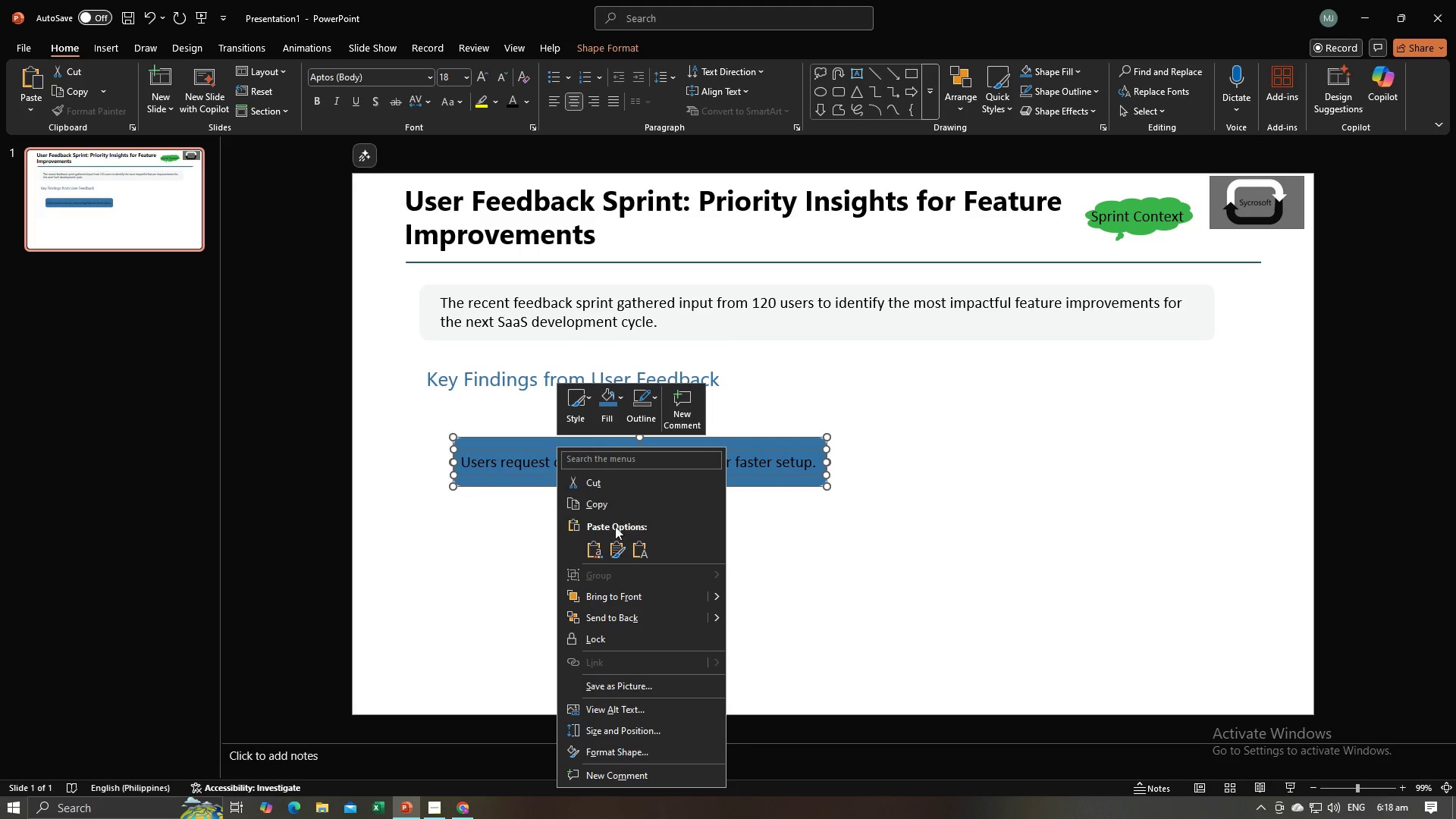 
hold_key(key=ShiftLeft, duration=1.5)
left_click([492, 525])
 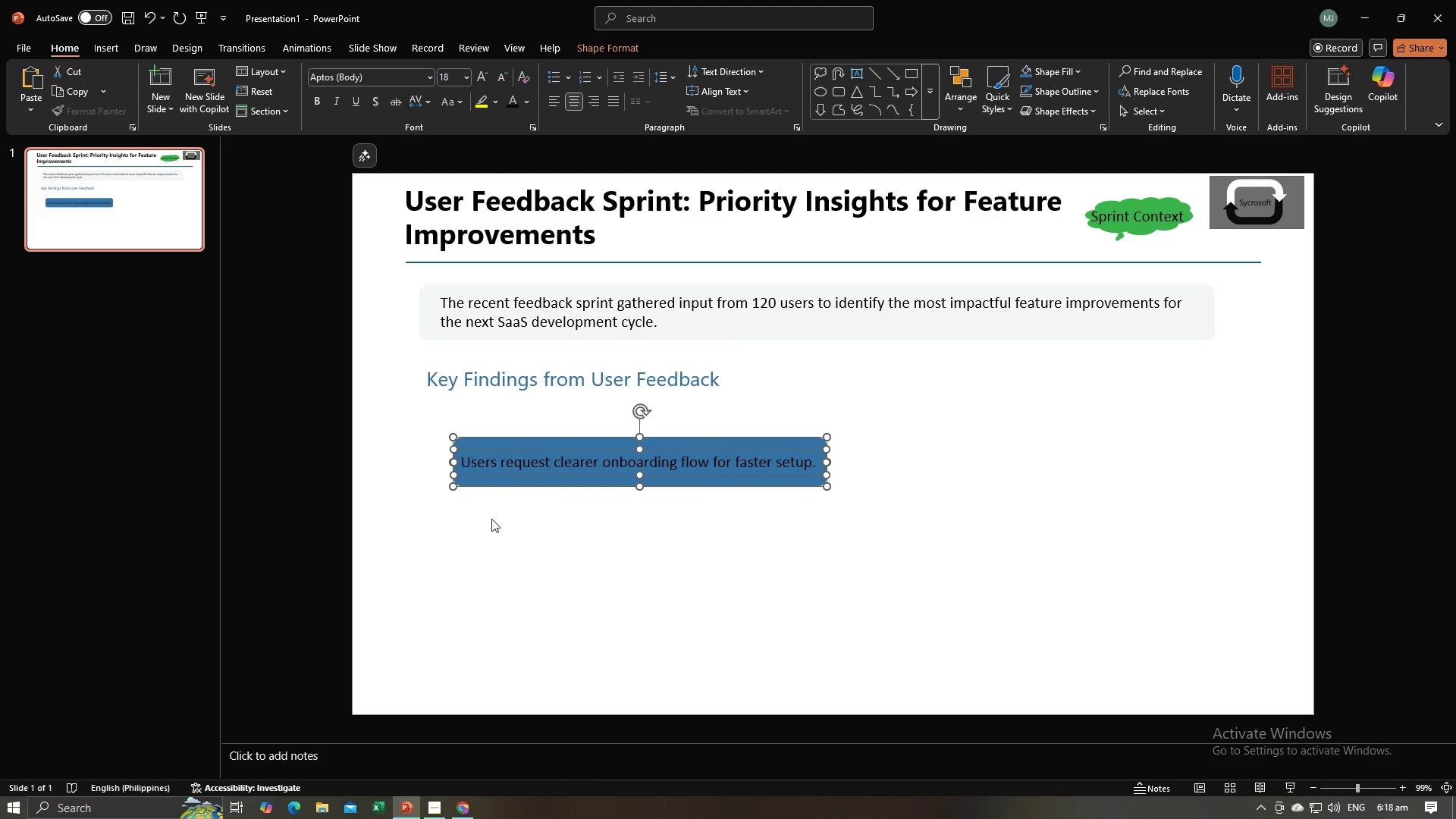 
hold_key(key=ShiftLeft, duration=0.38)
left_click([491, 519])
 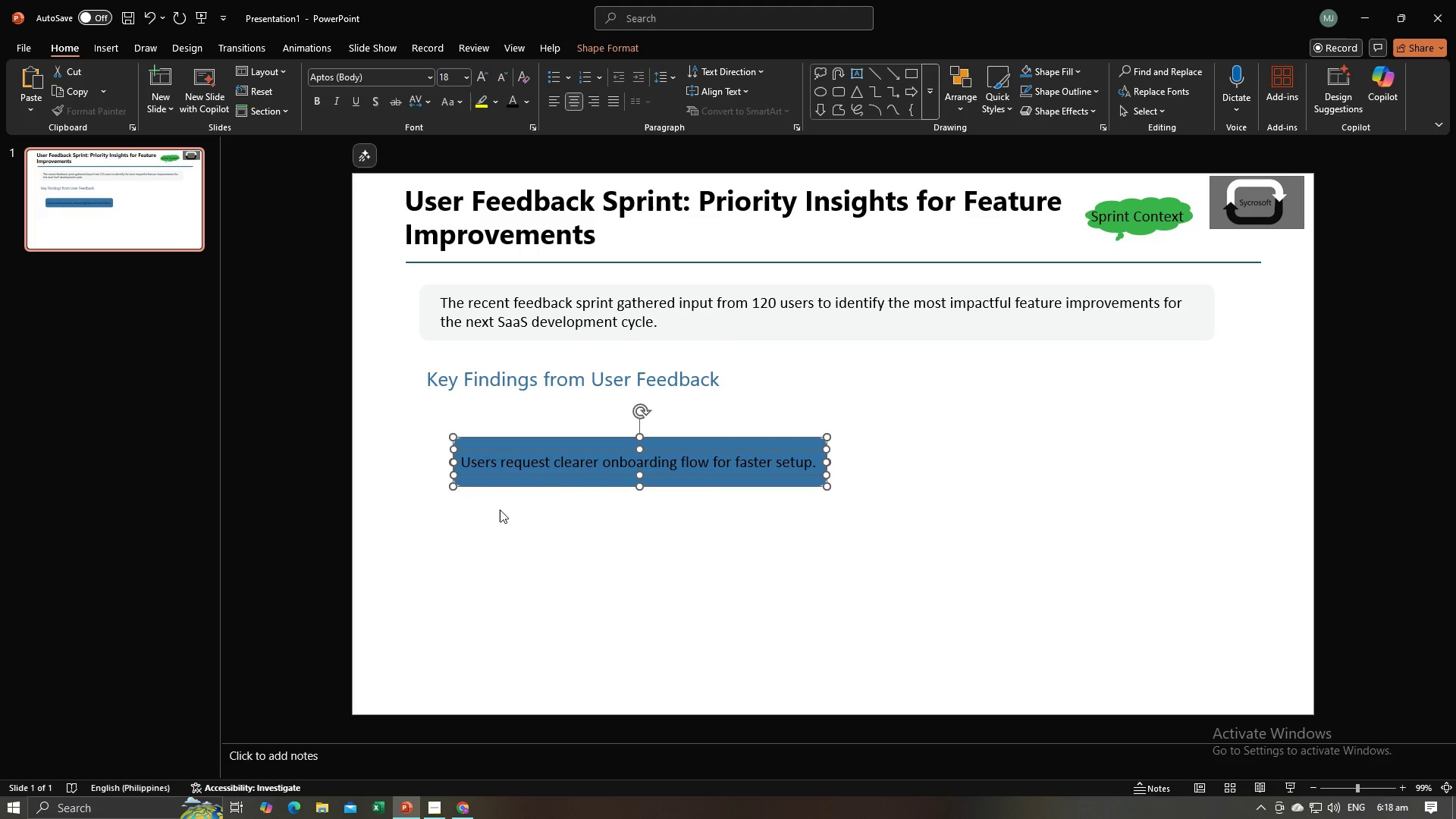 
left_click([670, 537])
 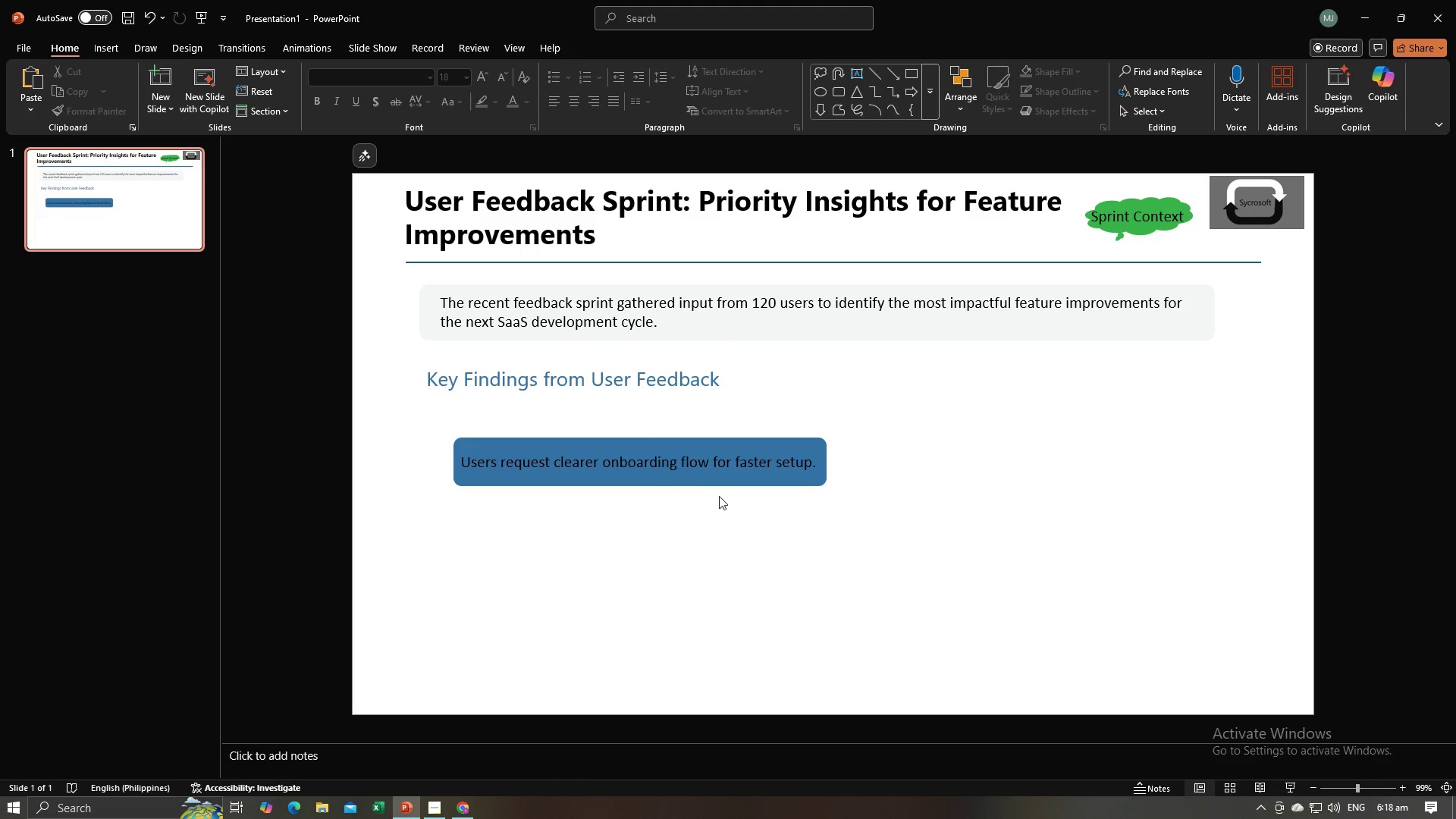 
hold_key(key=ShiftLeft, duration=1.53)
left_click([722, 477])
 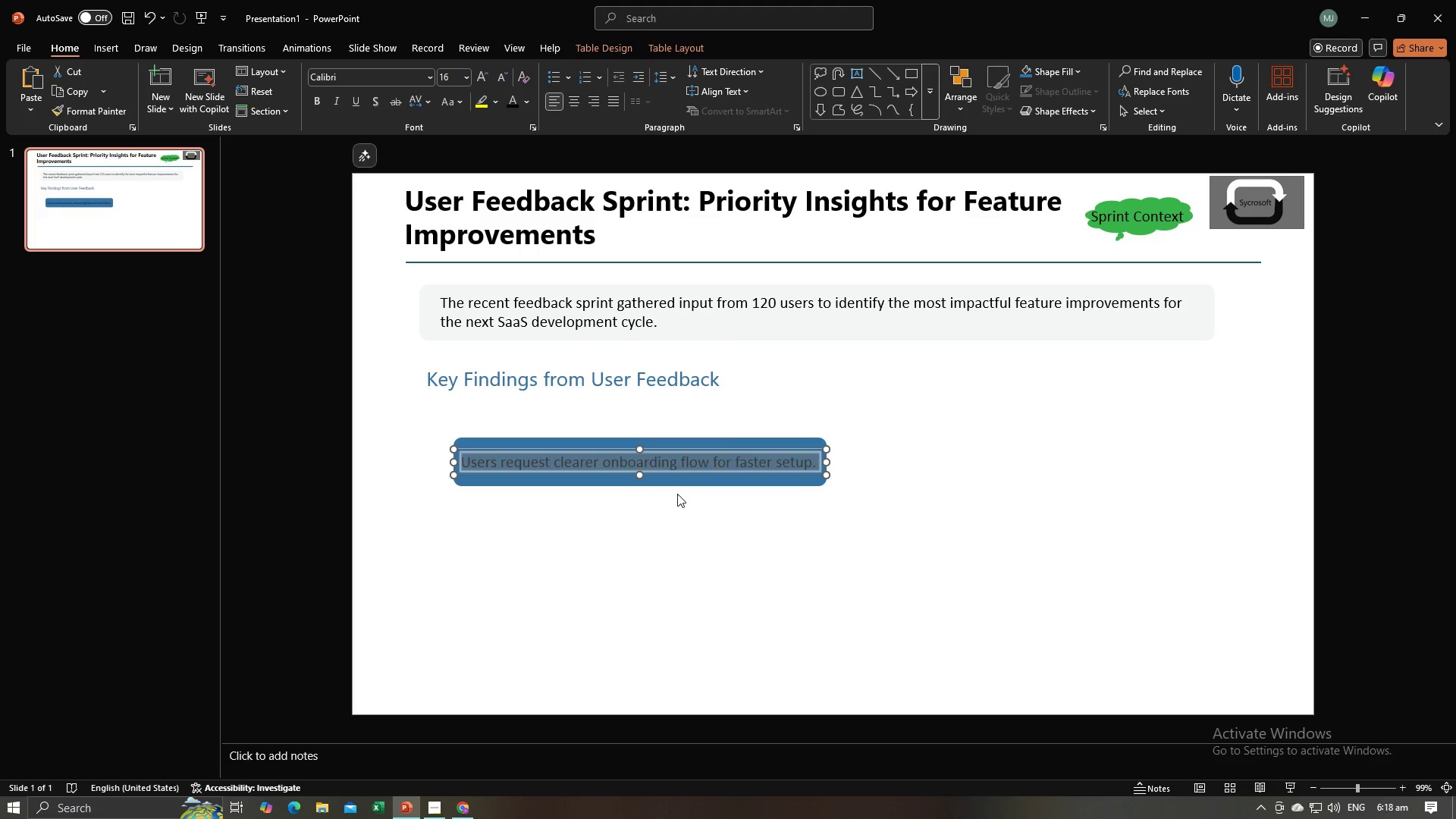 
key(Shift+ShiftLeft)
 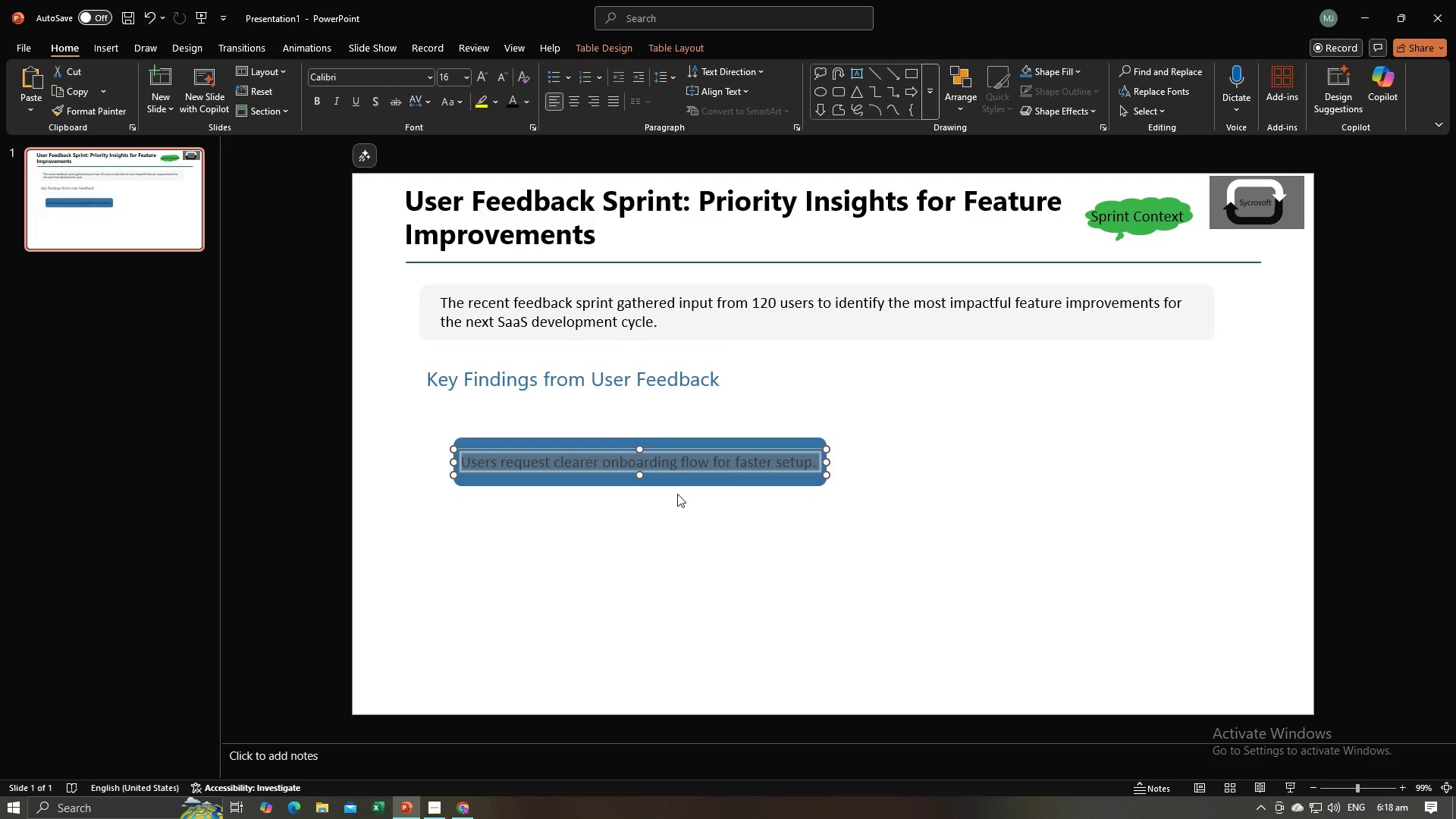 
key(Shift+ShiftLeft)
 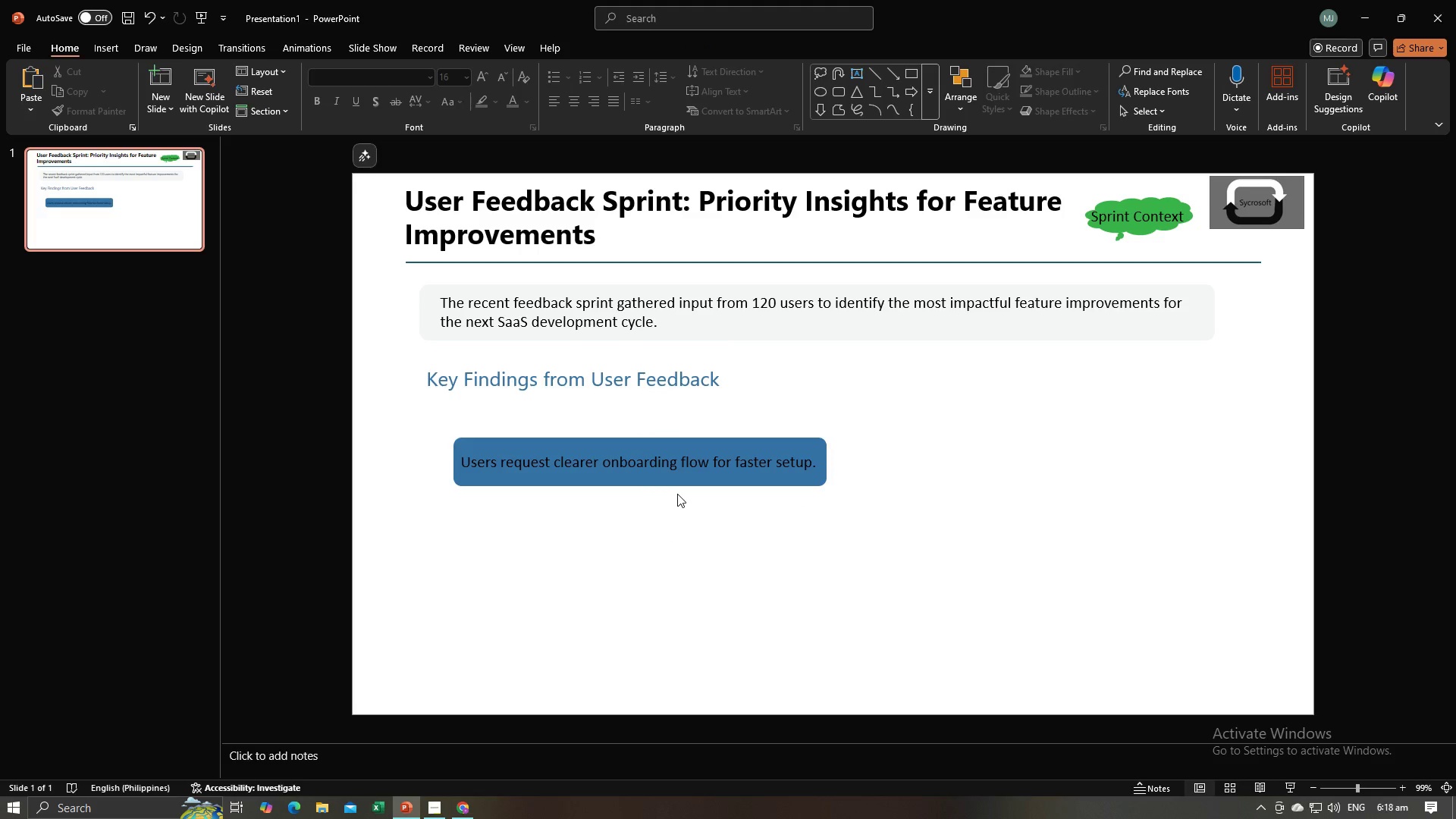 
left_click([677, 494])
 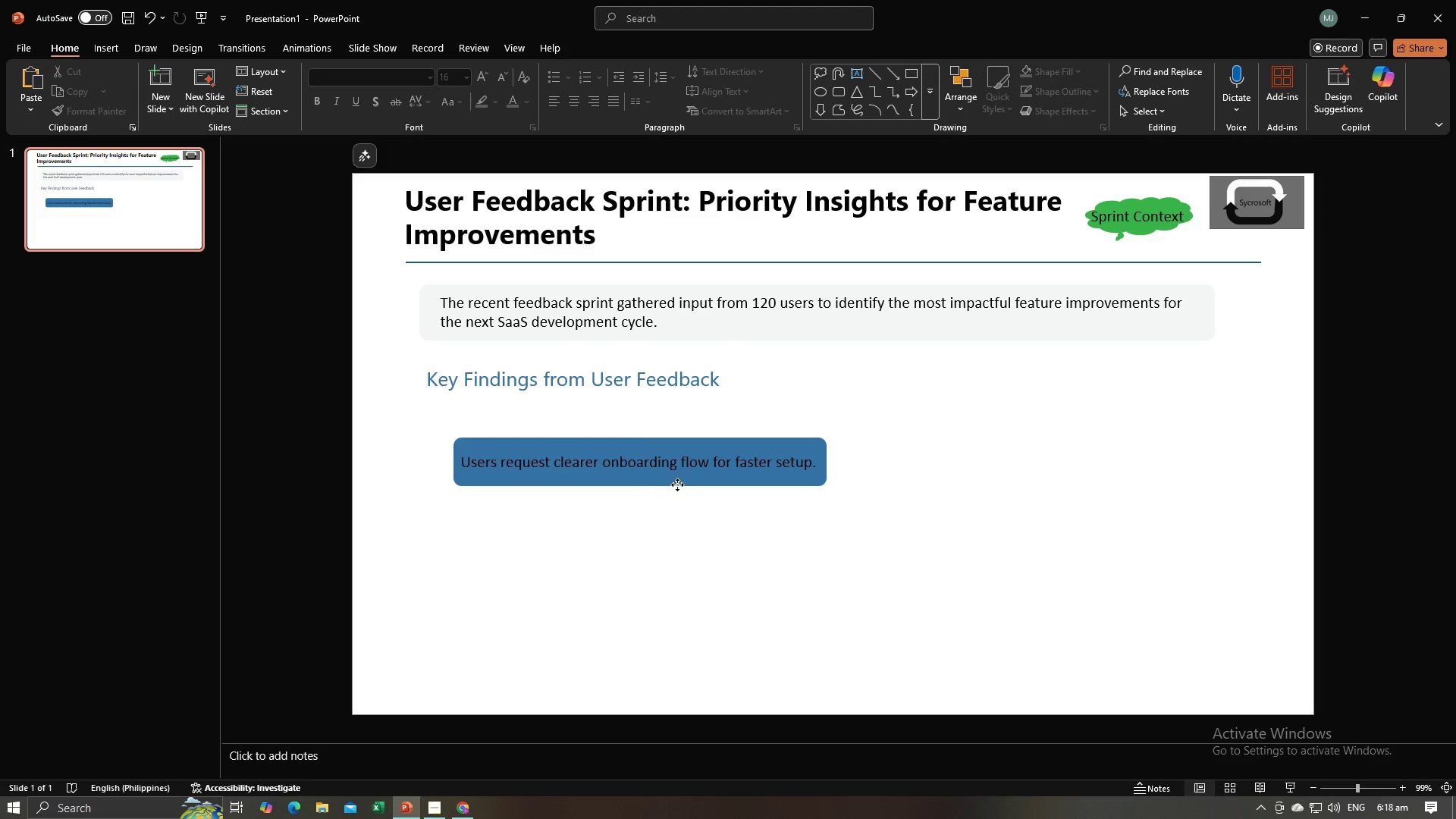 
left_click([677, 485])
 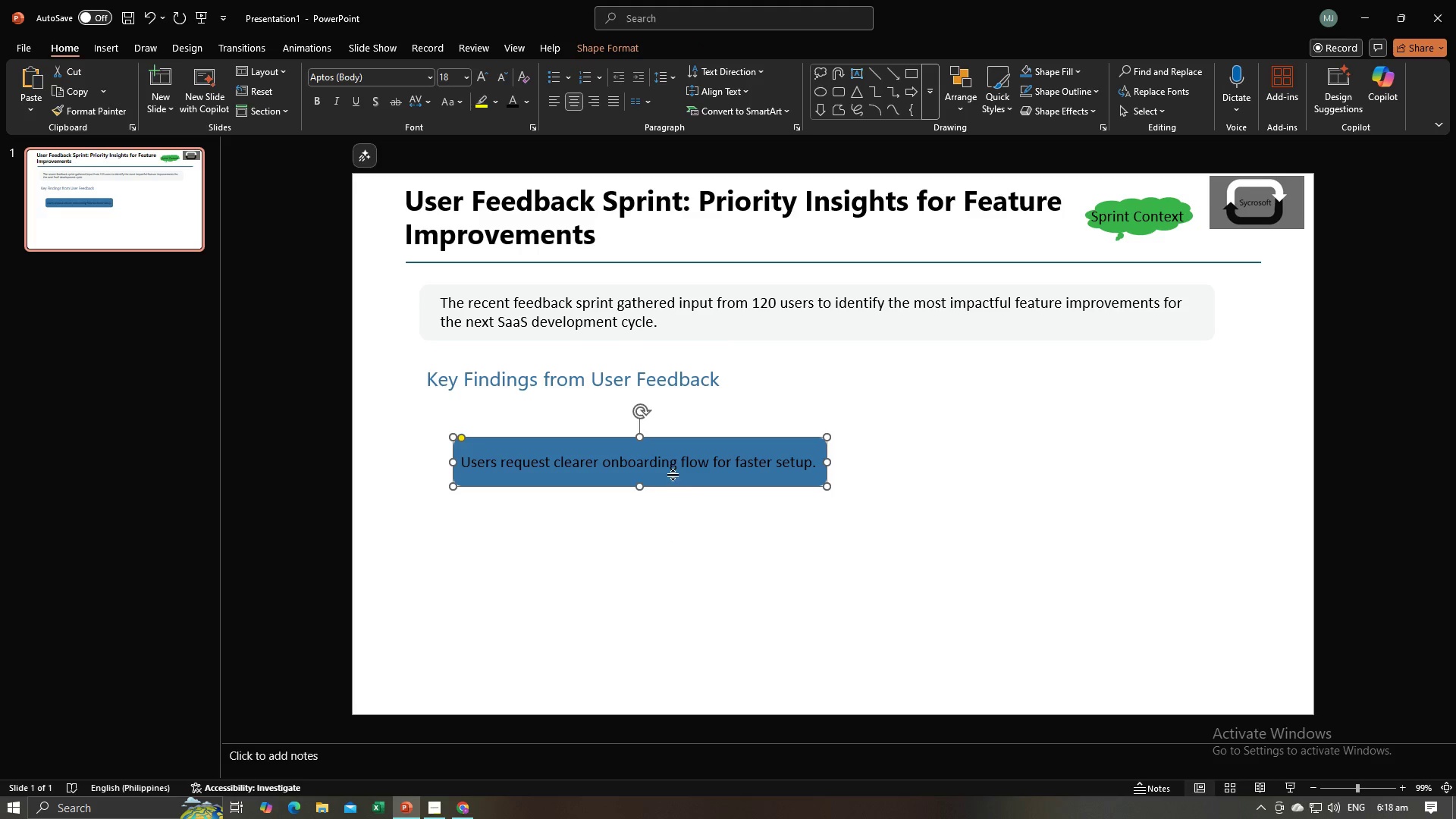 
hold_key(key=ShiftLeft, duration=1.02)
left_click([668, 465])
 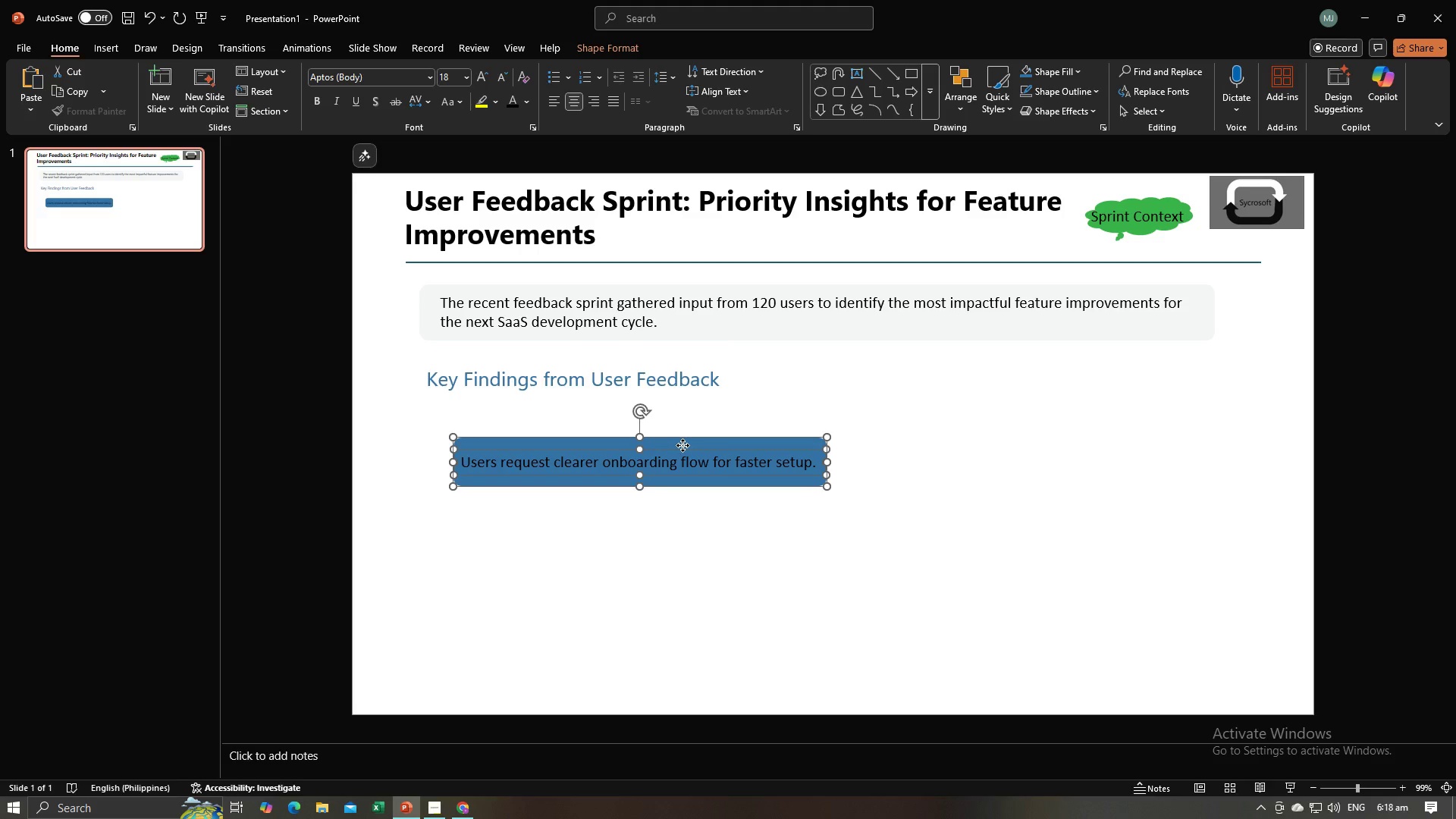 
right_click([682, 445])
 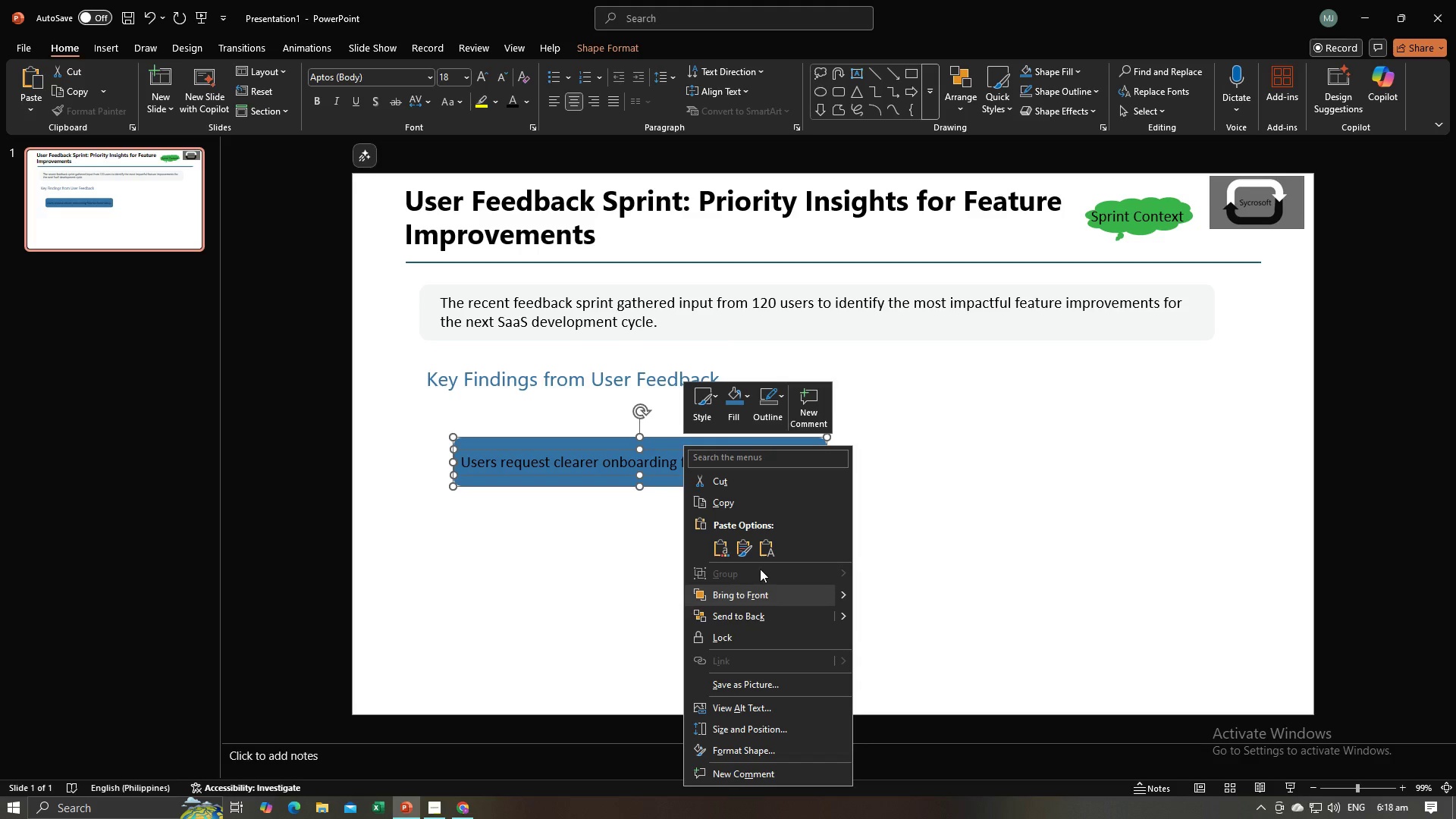 
double_click([931, 526])
 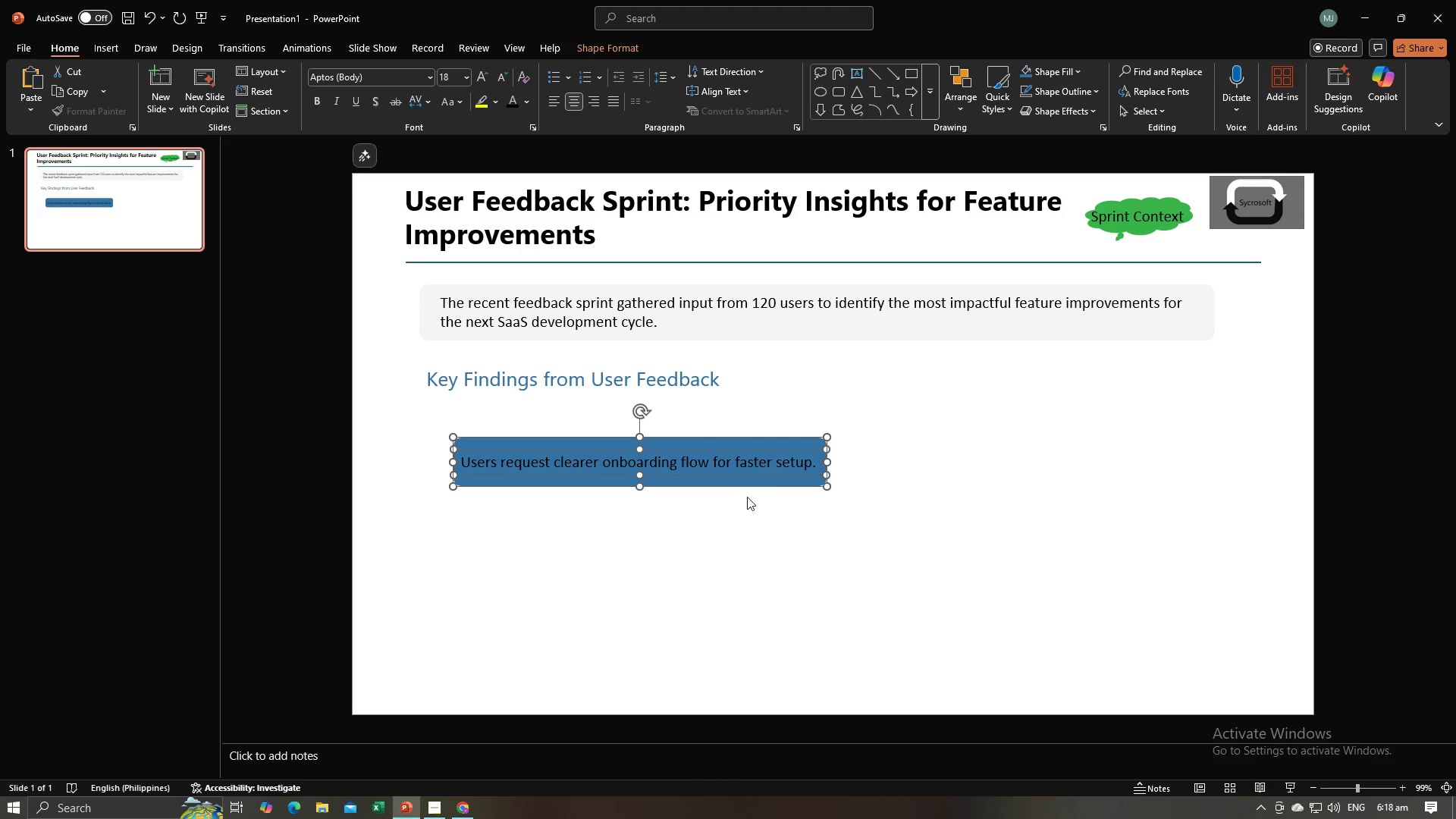 
double_click([711, 512])
 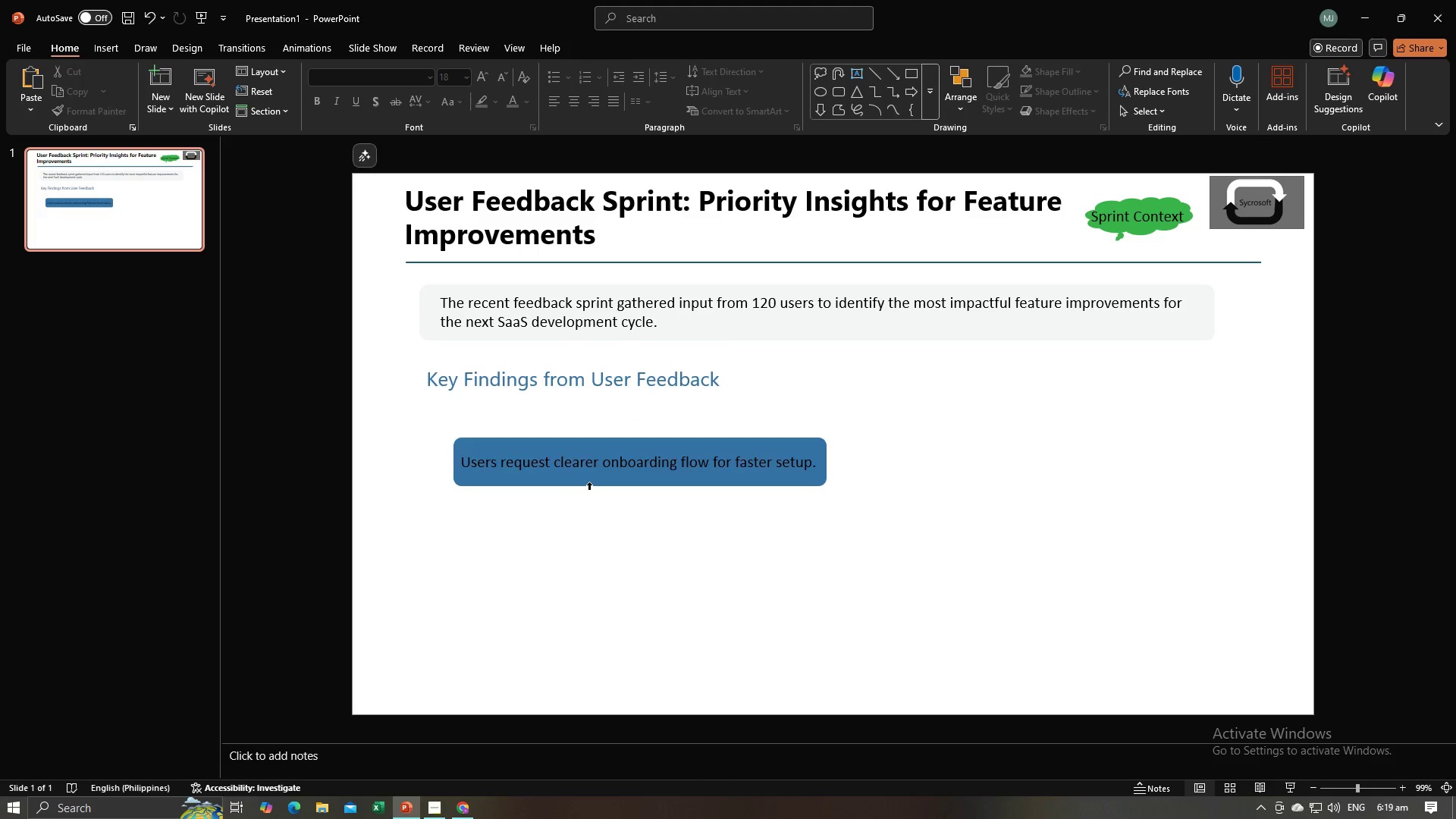 
left_click([579, 492])
 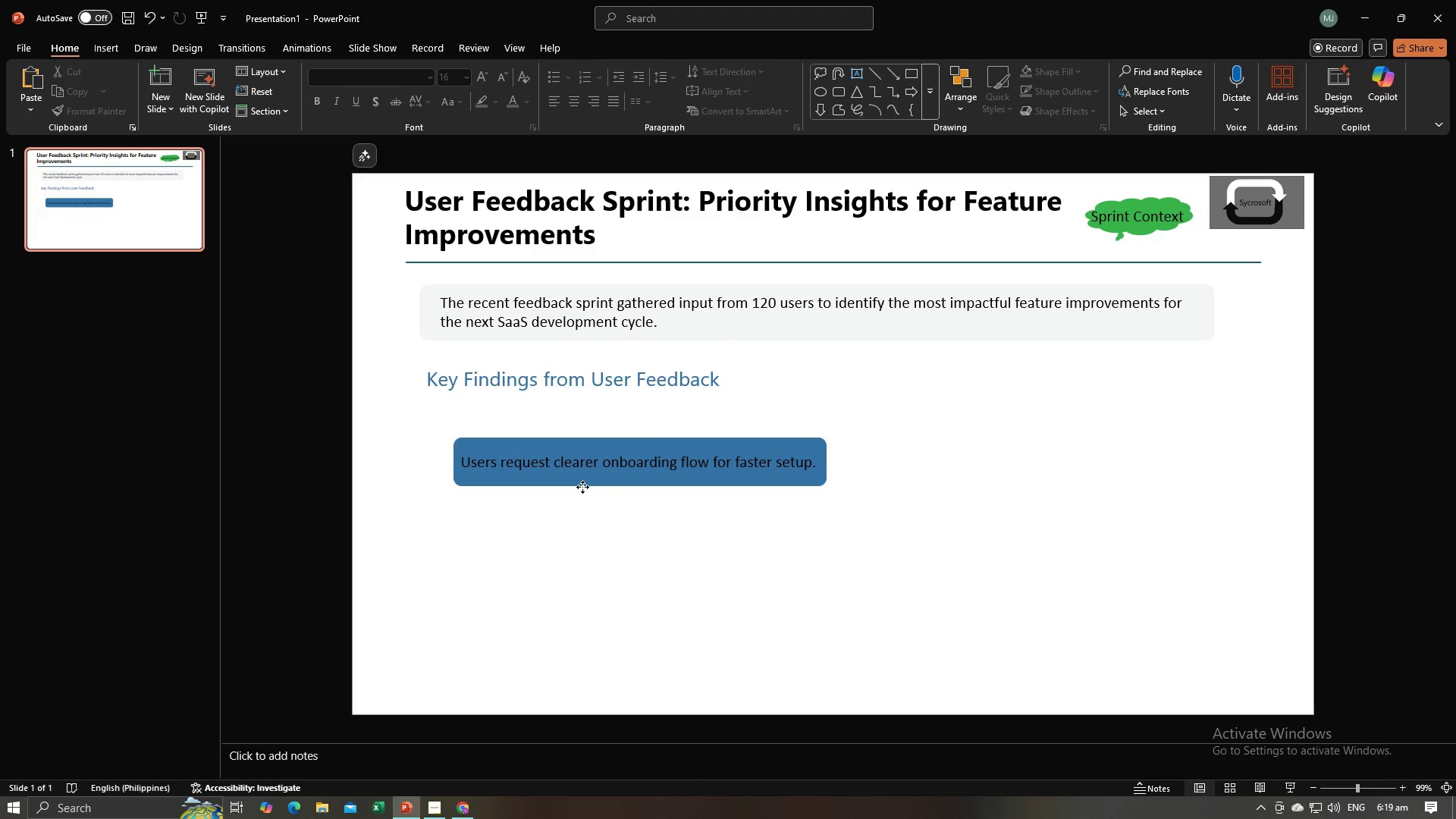 
left_click([582, 487])
 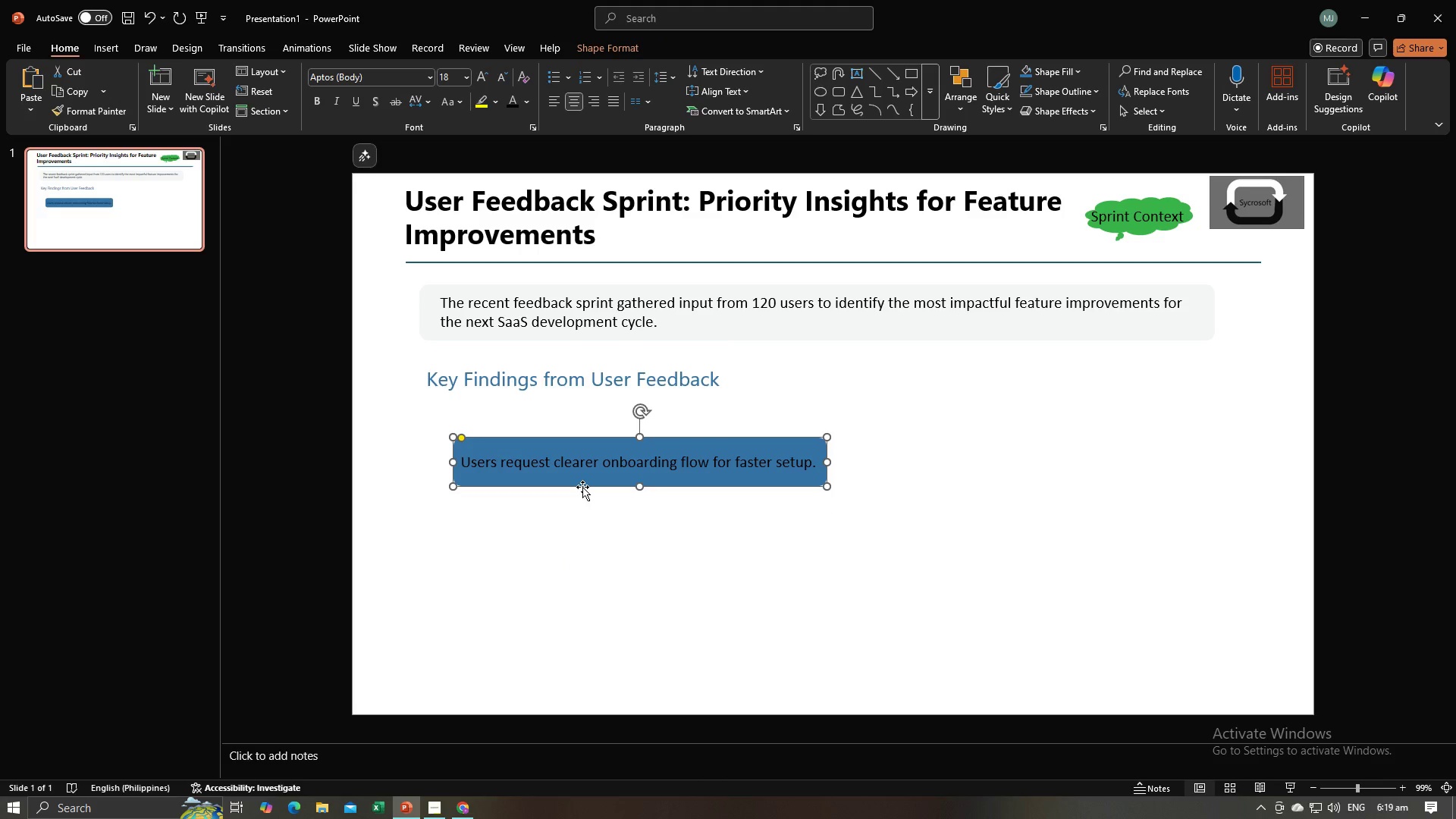 
key(Control+C)
 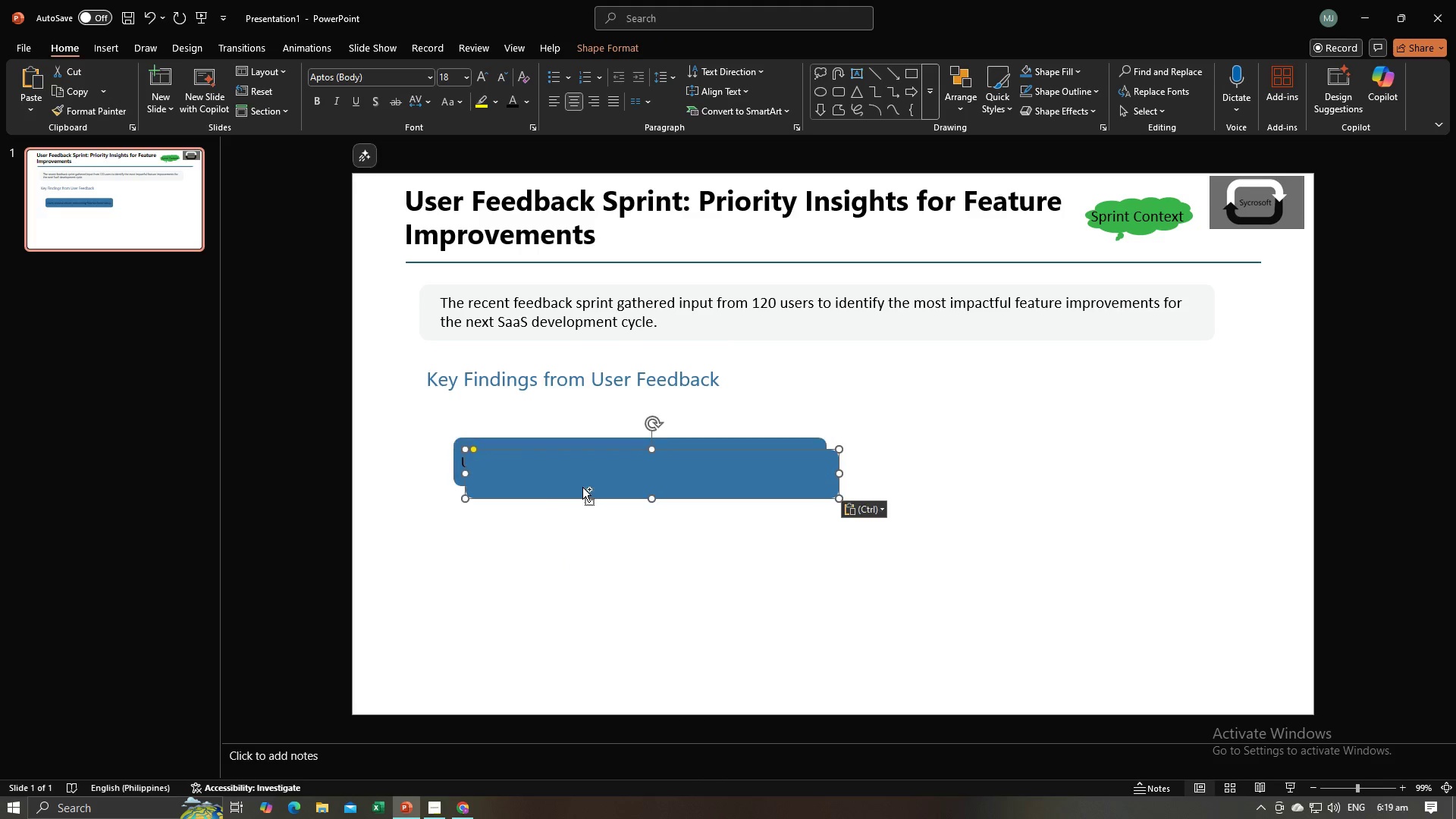 
key(Control+V)
 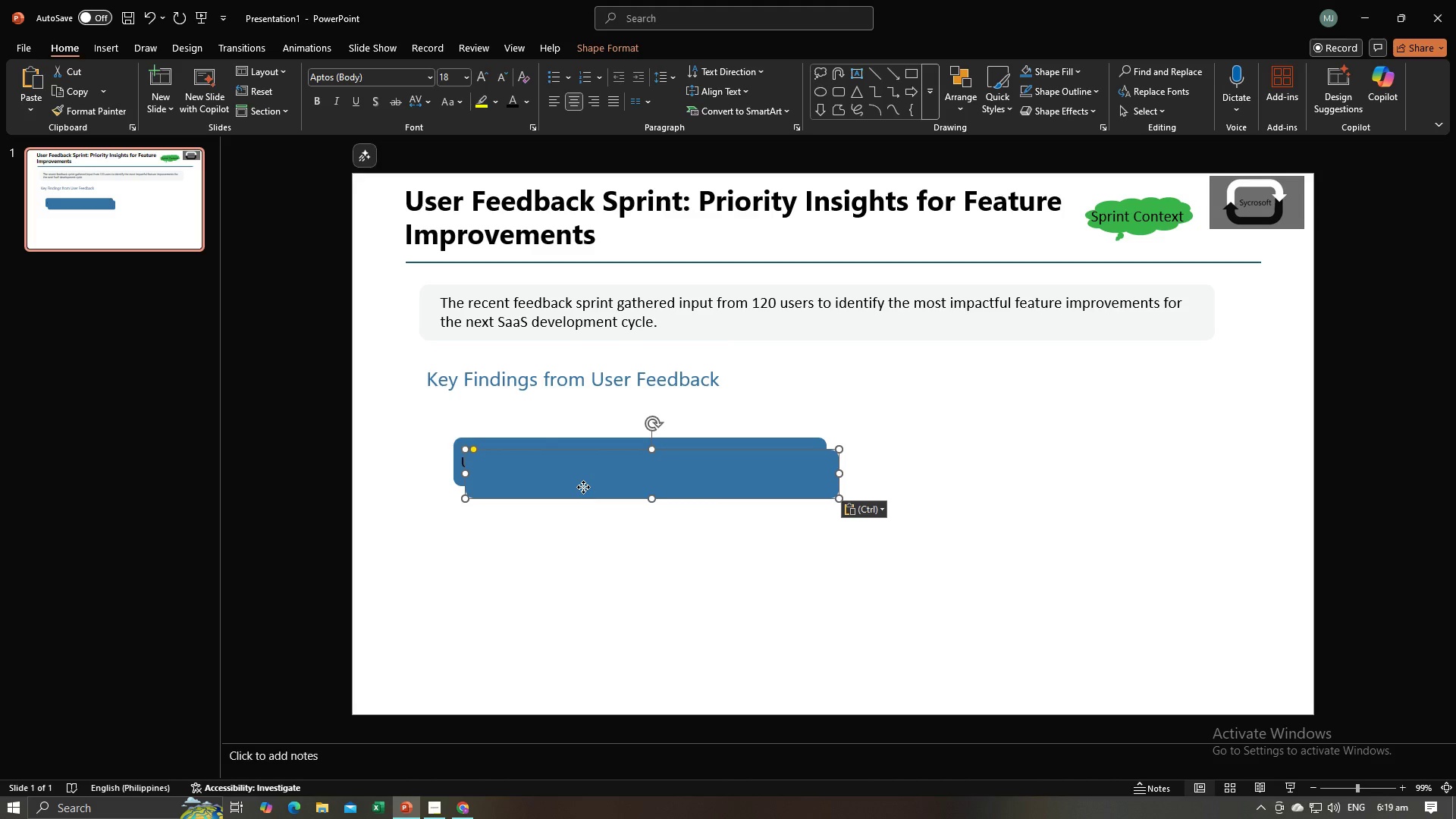 
left_click_drag(start_coordinate=[583, 487], to_coordinate=[568, 548])
 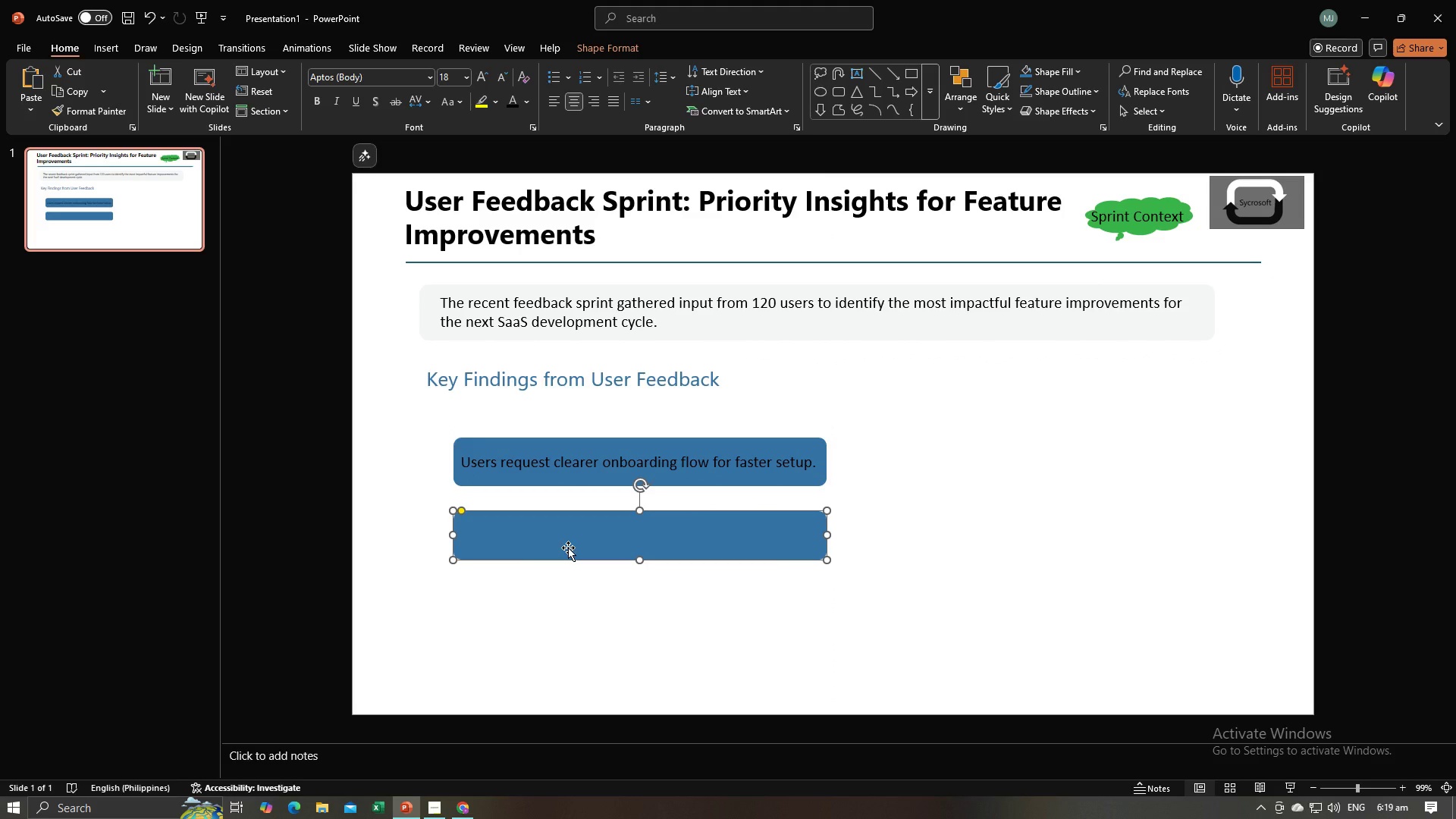 
key(Control+V)
 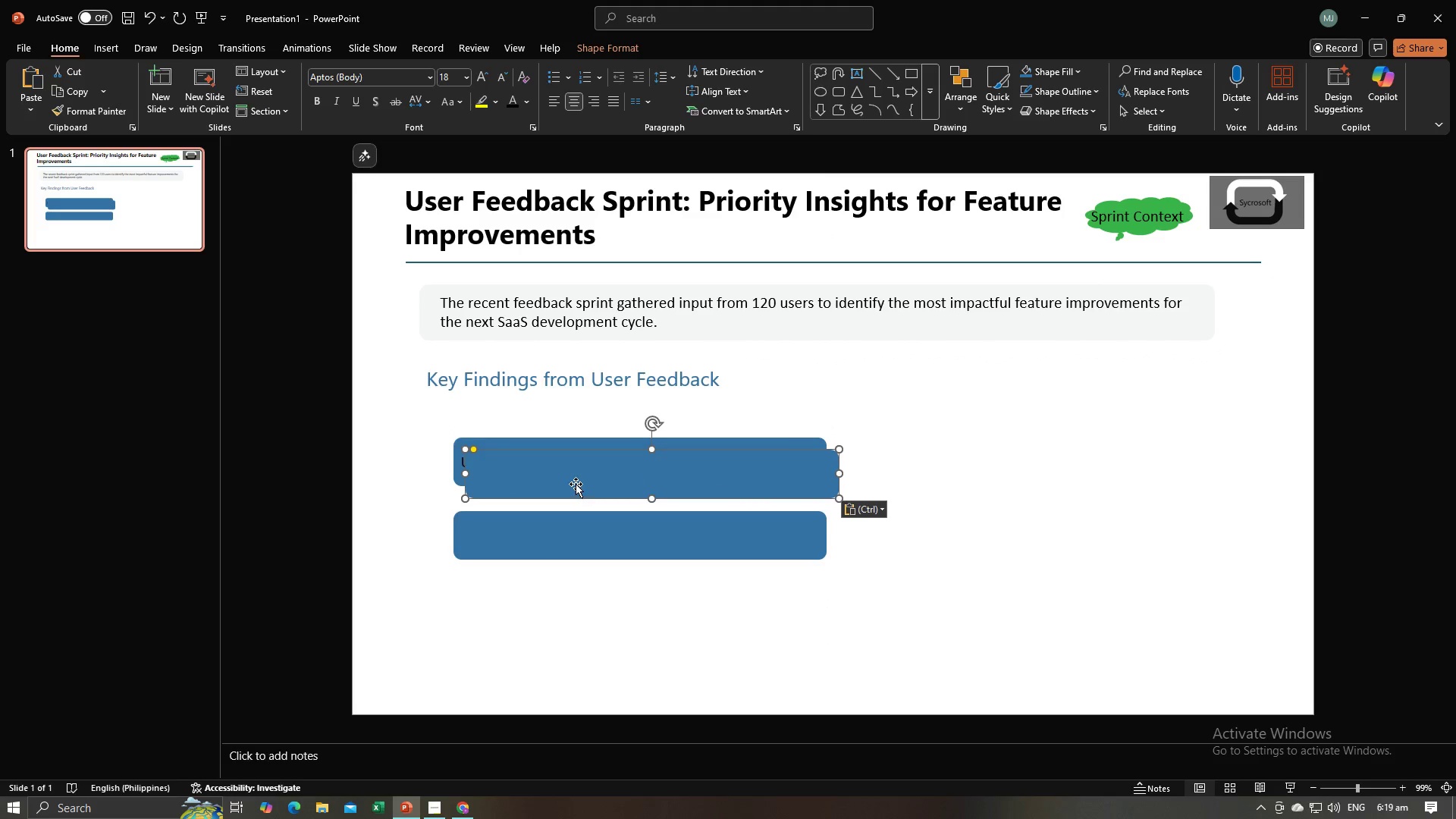 
left_click_drag(start_coordinate=[576, 484], to_coordinate=[563, 624])
 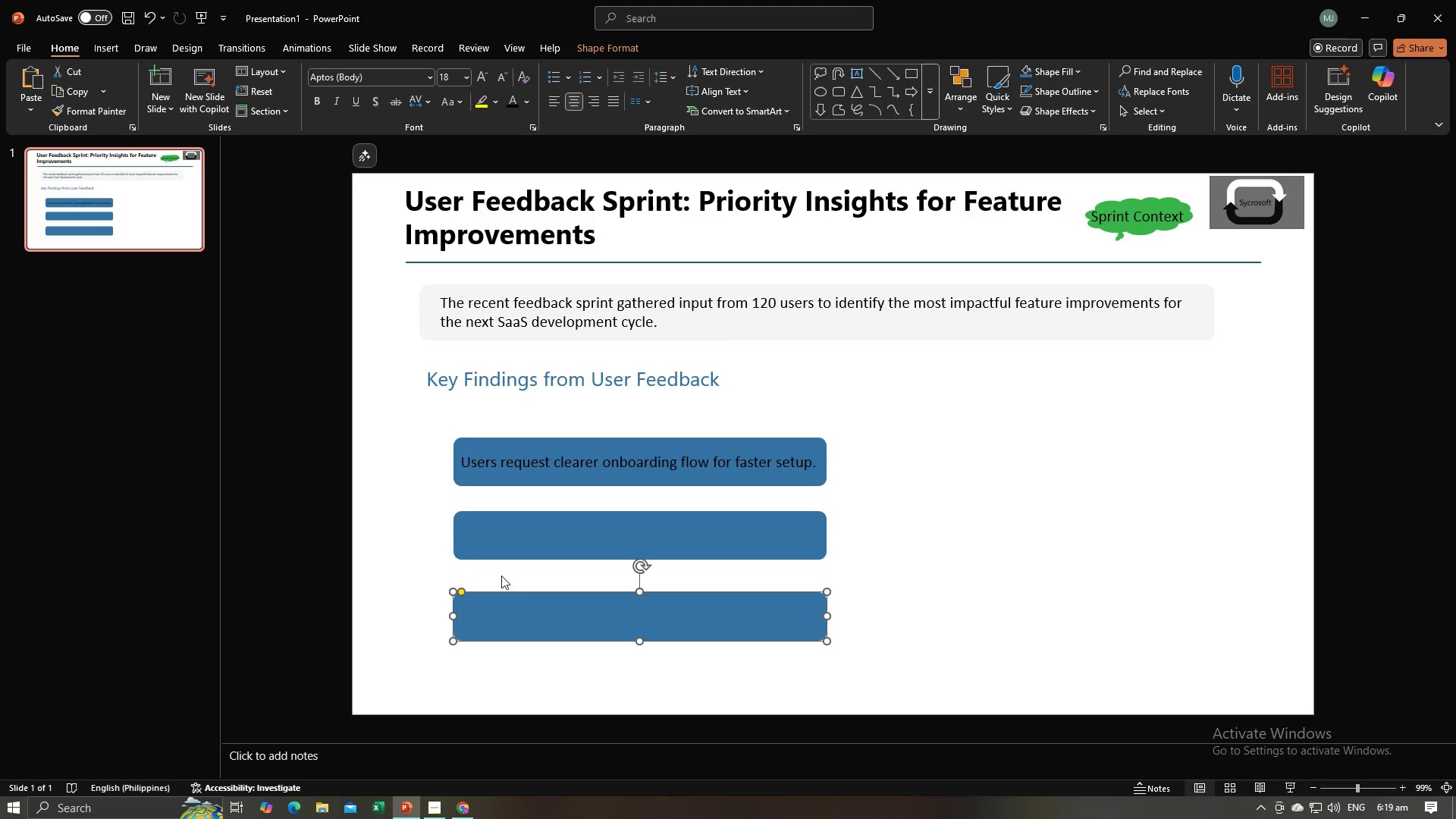 
key(Alt+AltLeft)
 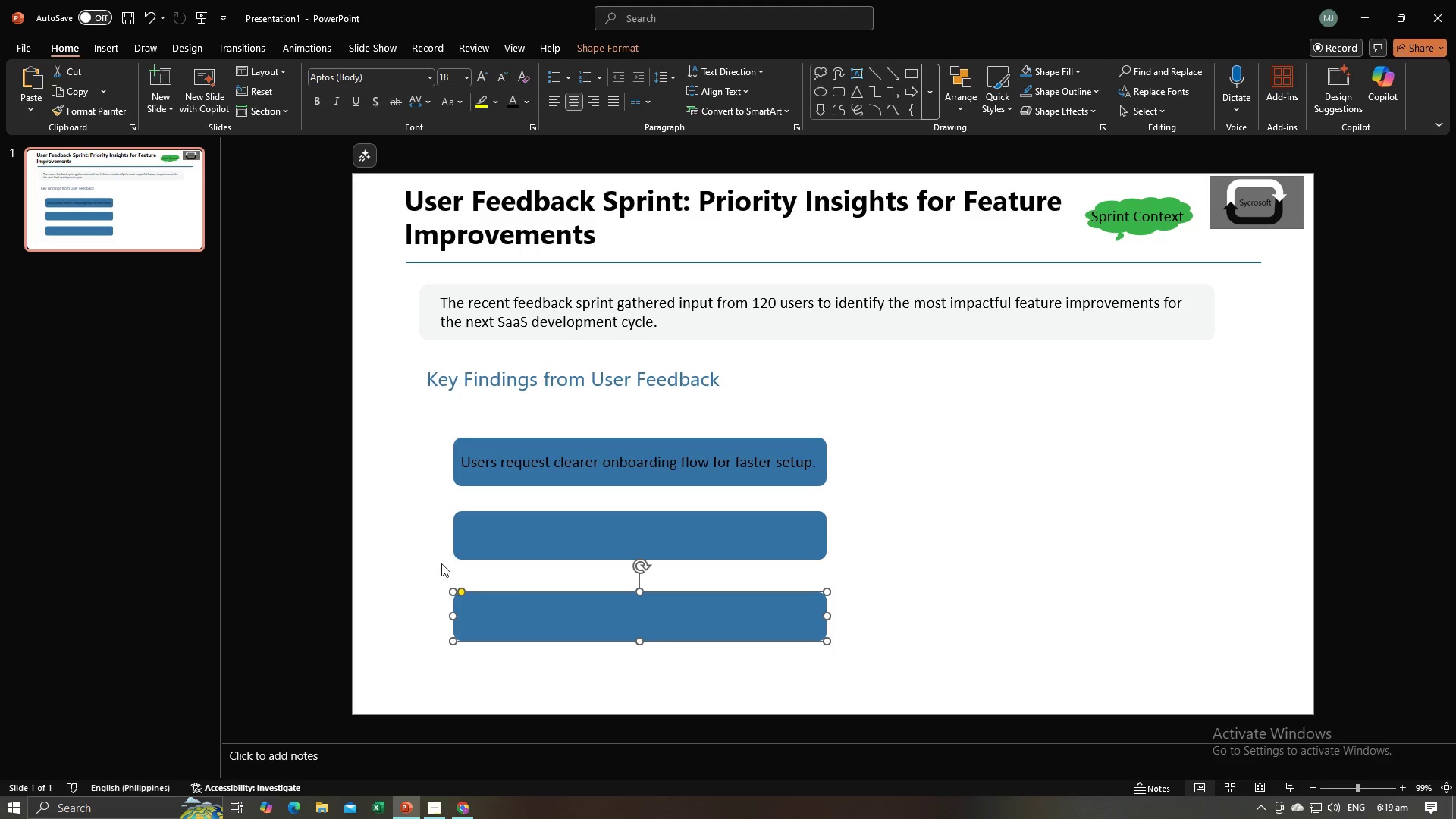 
key(Alt+Tab)
 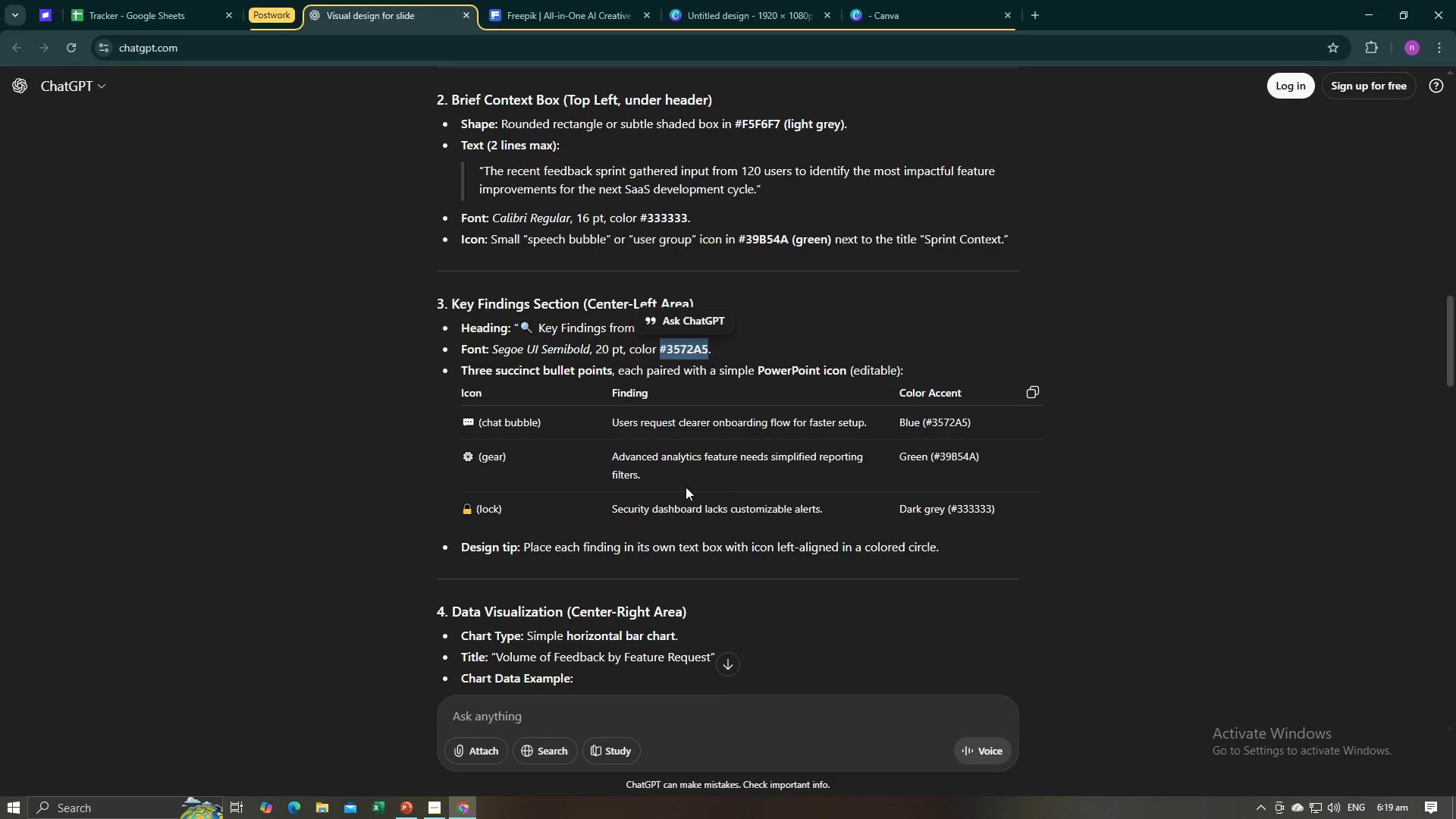 
left_click_drag(start_coordinate=[649, 481], to_coordinate=[609, 460])
 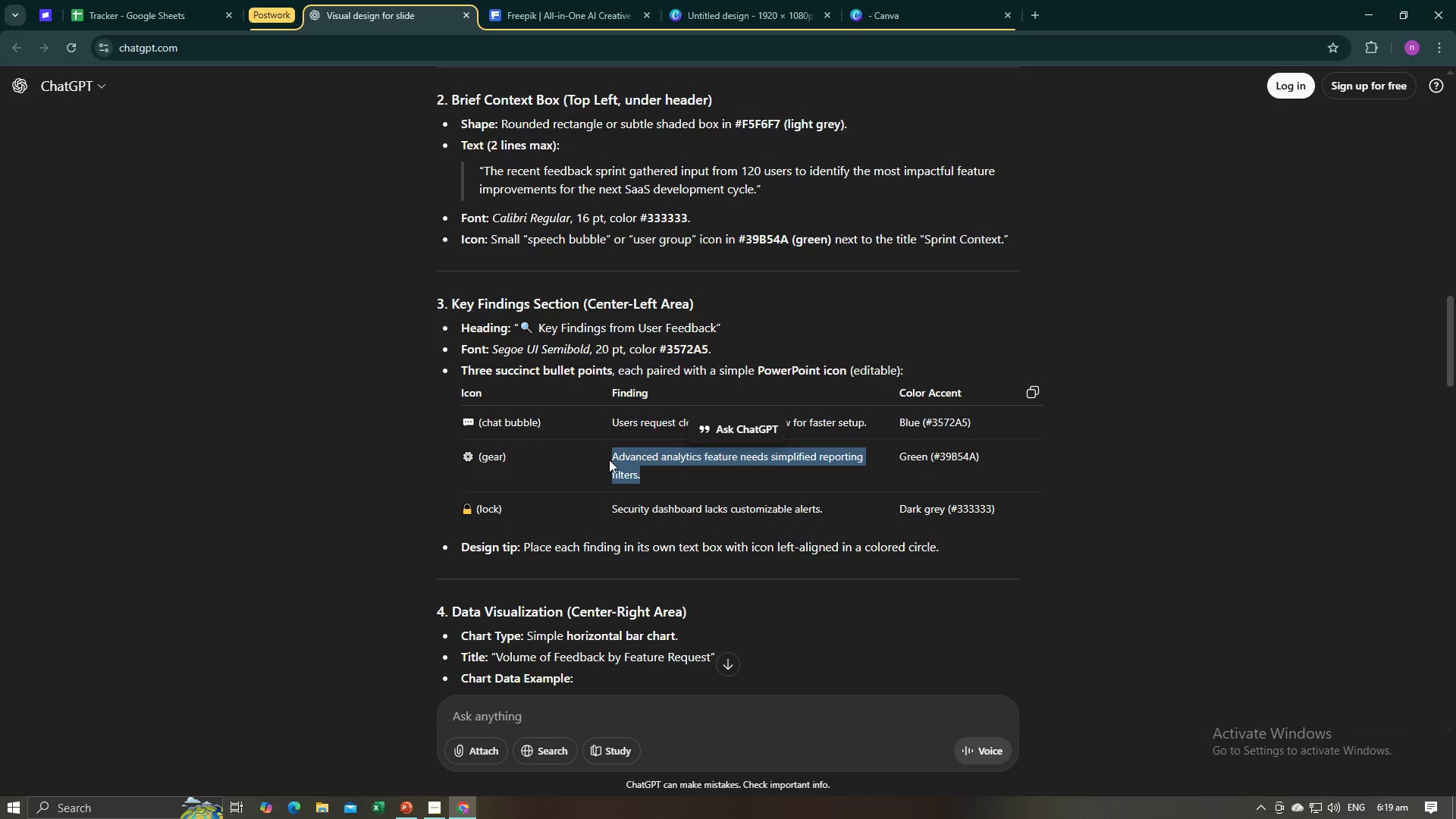 
key(Control+C)
 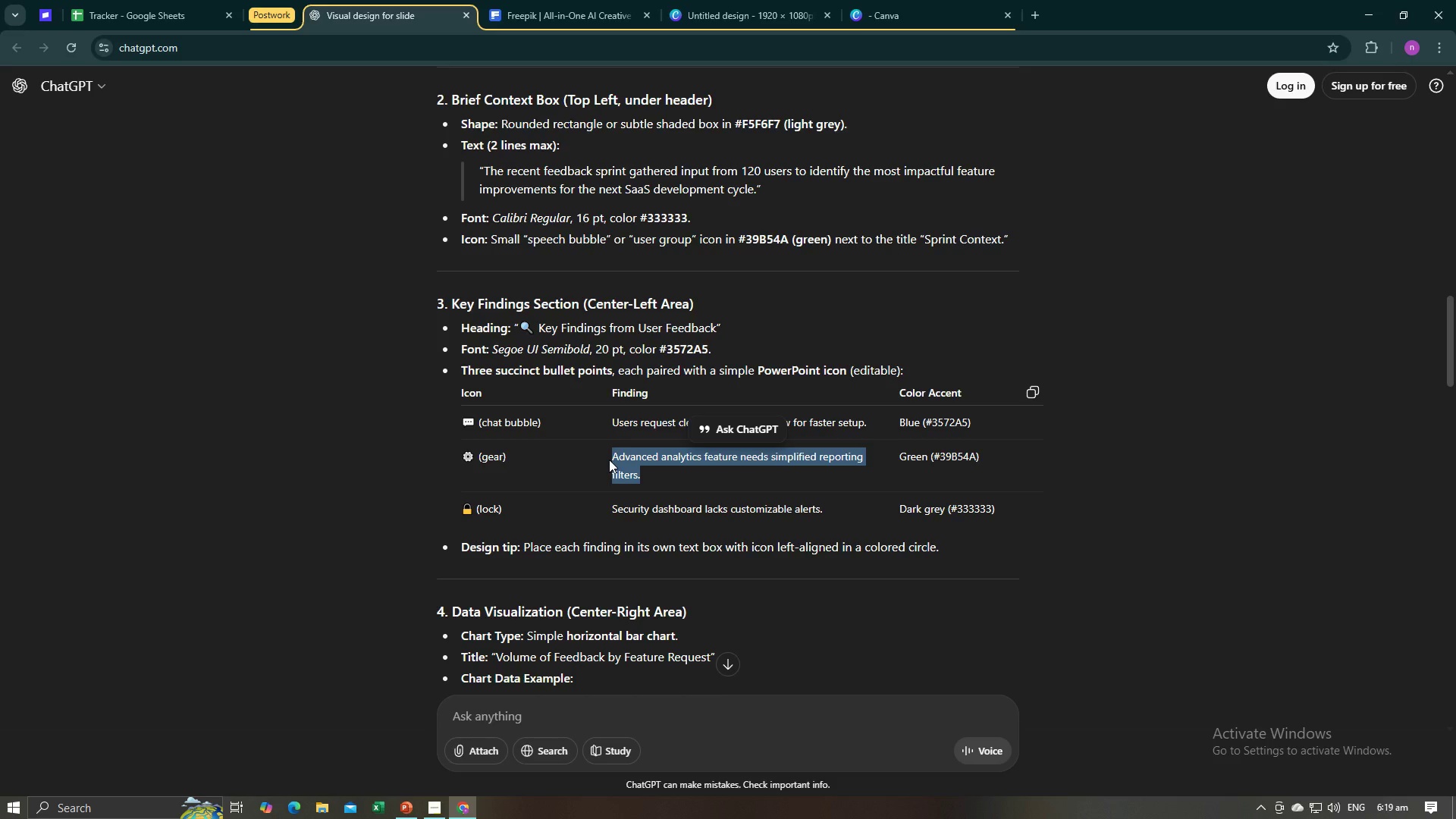 
key(Alt+AltLeft)
 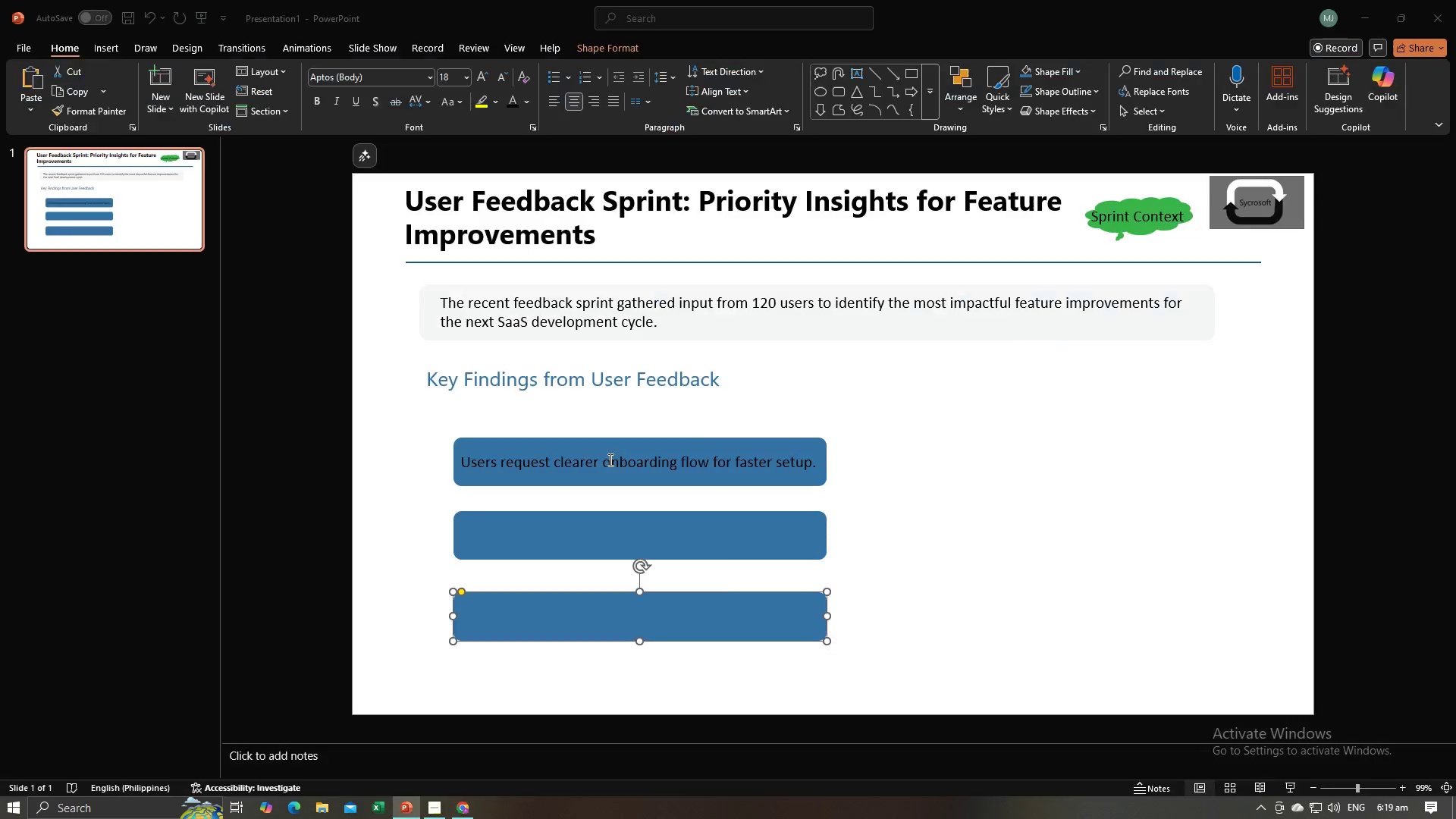 
key(Alt+Tab)
 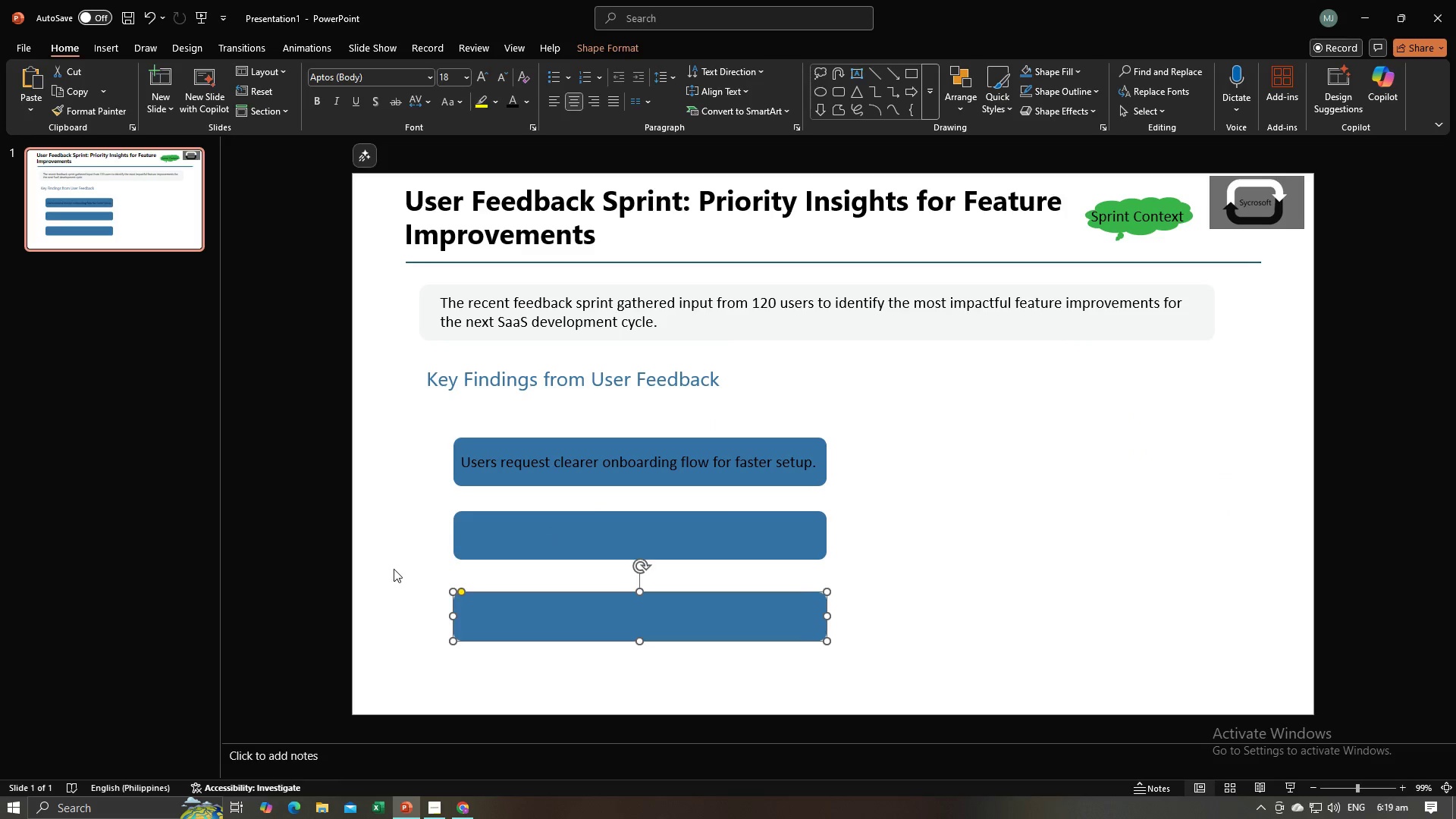 
left_click([393, 569])
 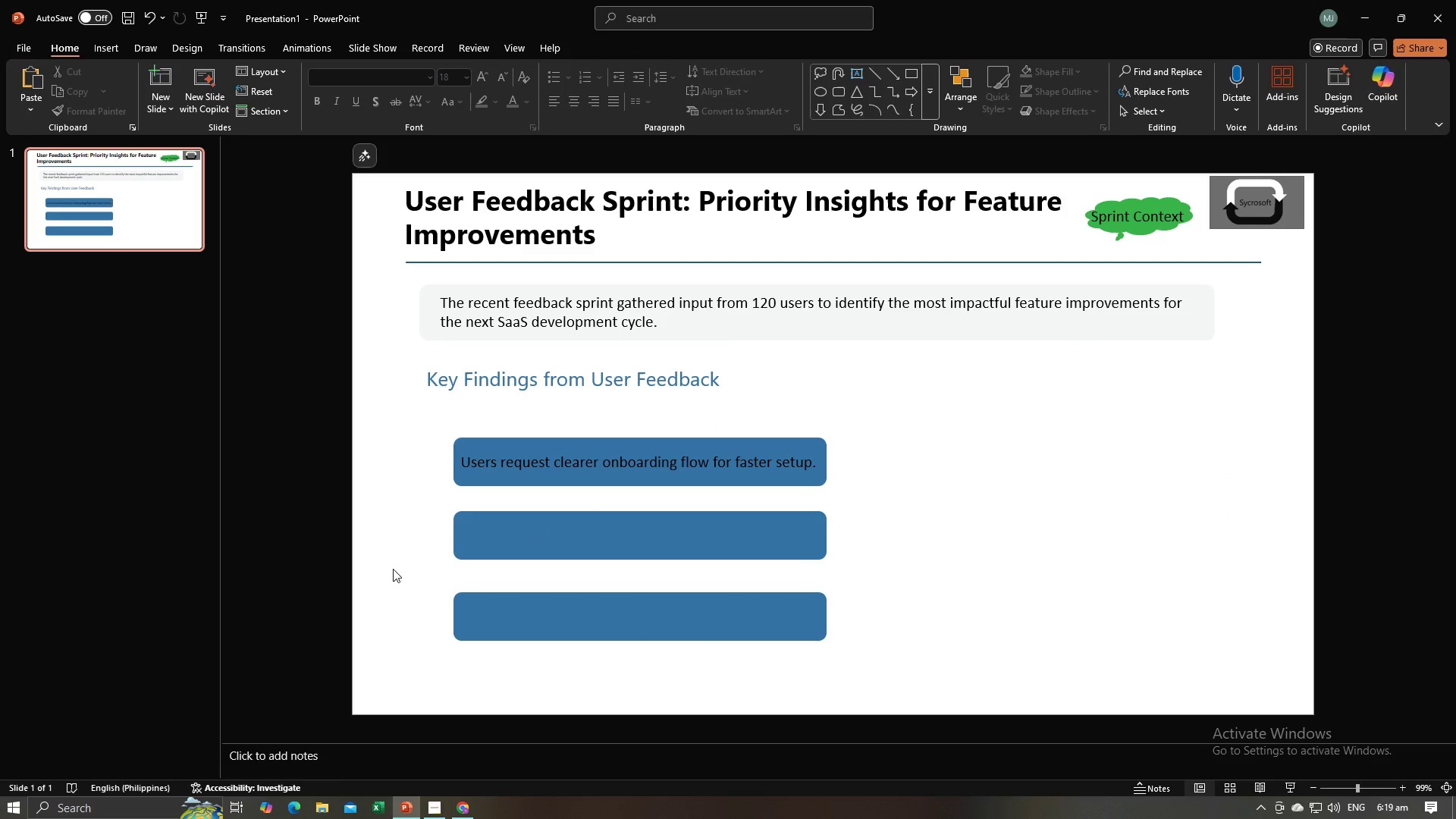 
key(Control+V)
 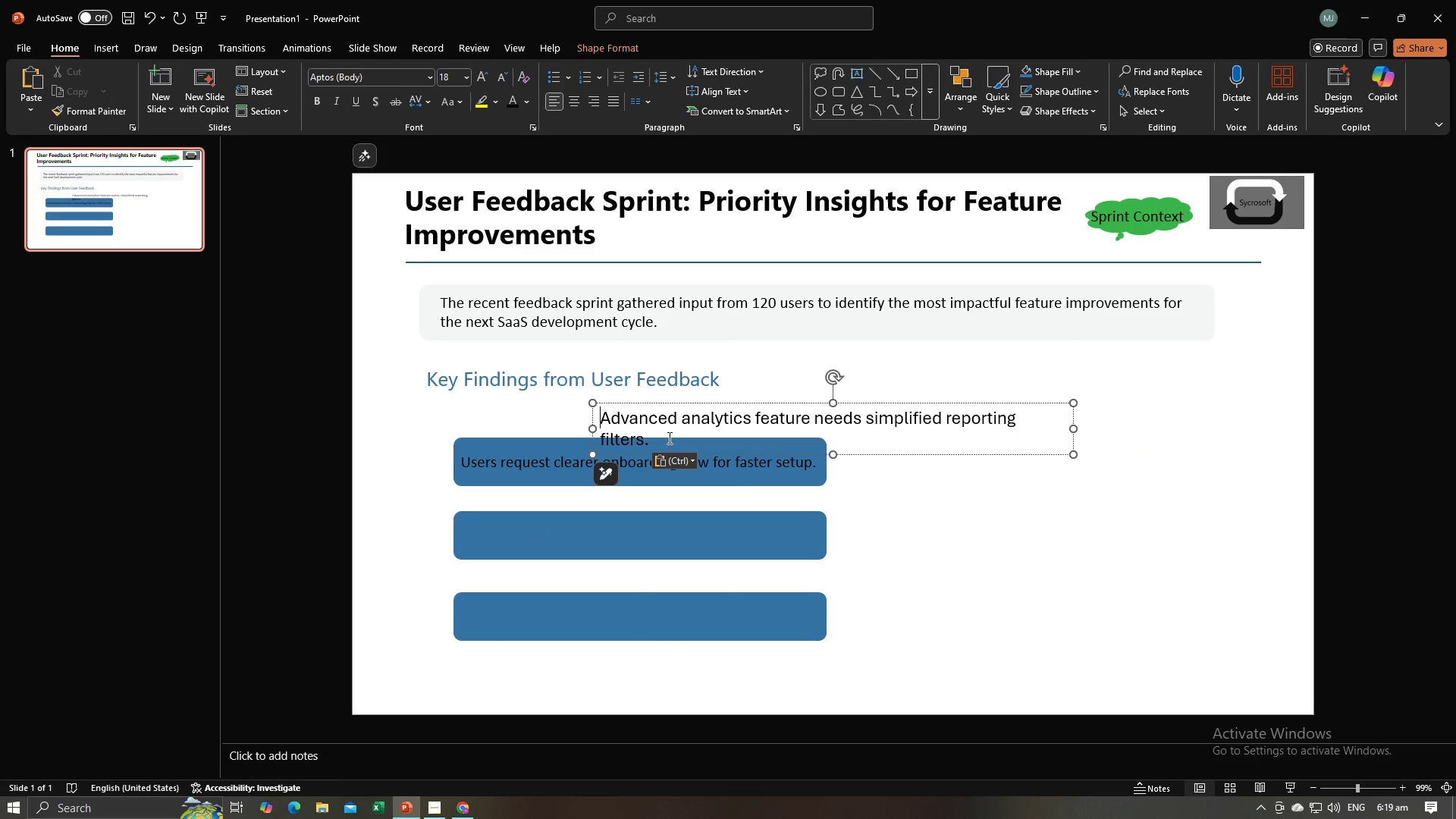 
left_click_drag(start_coordinate=[668, 438], to_coordinate=[607, 420])
 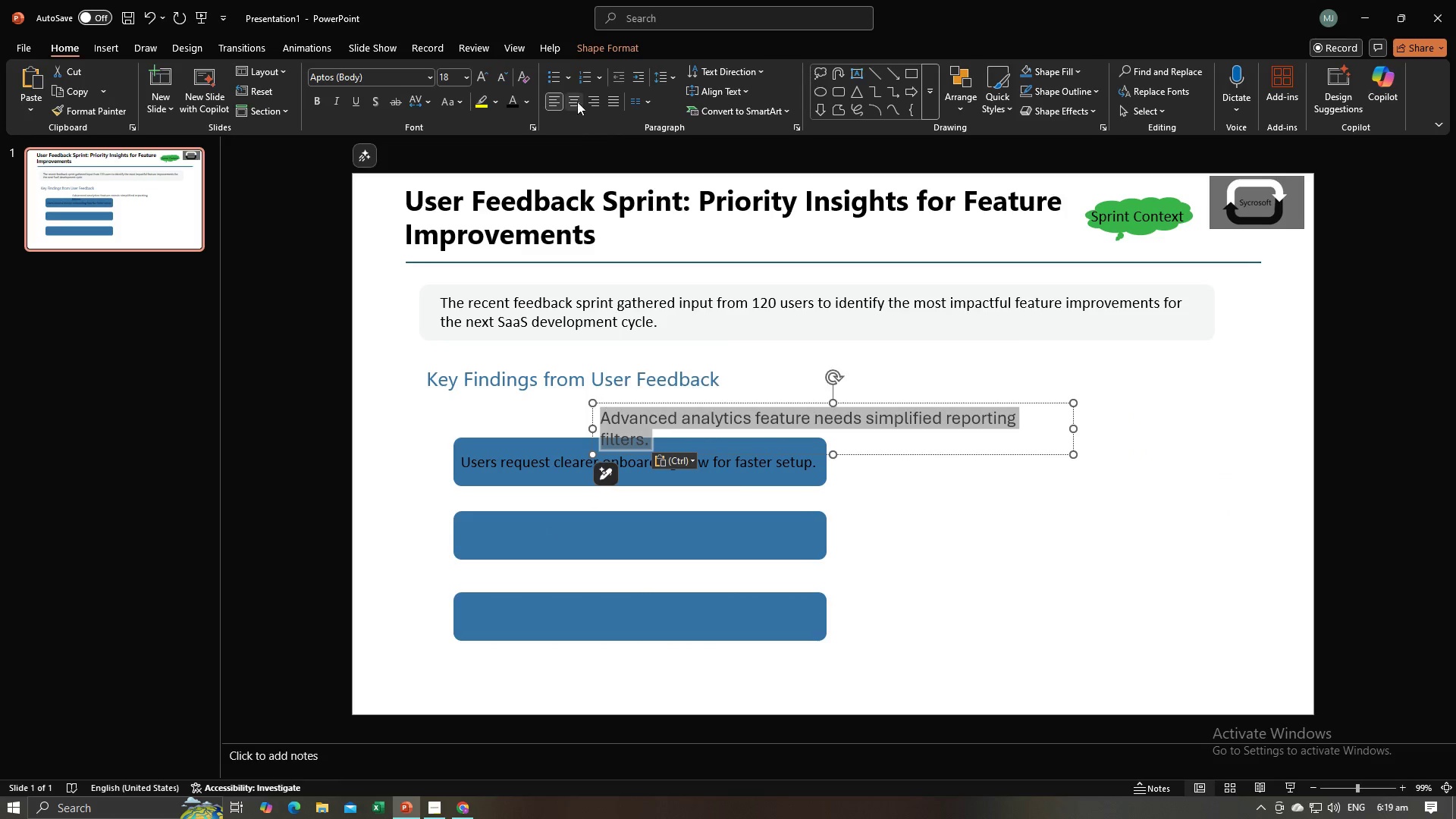 
left_click([576, 101])
 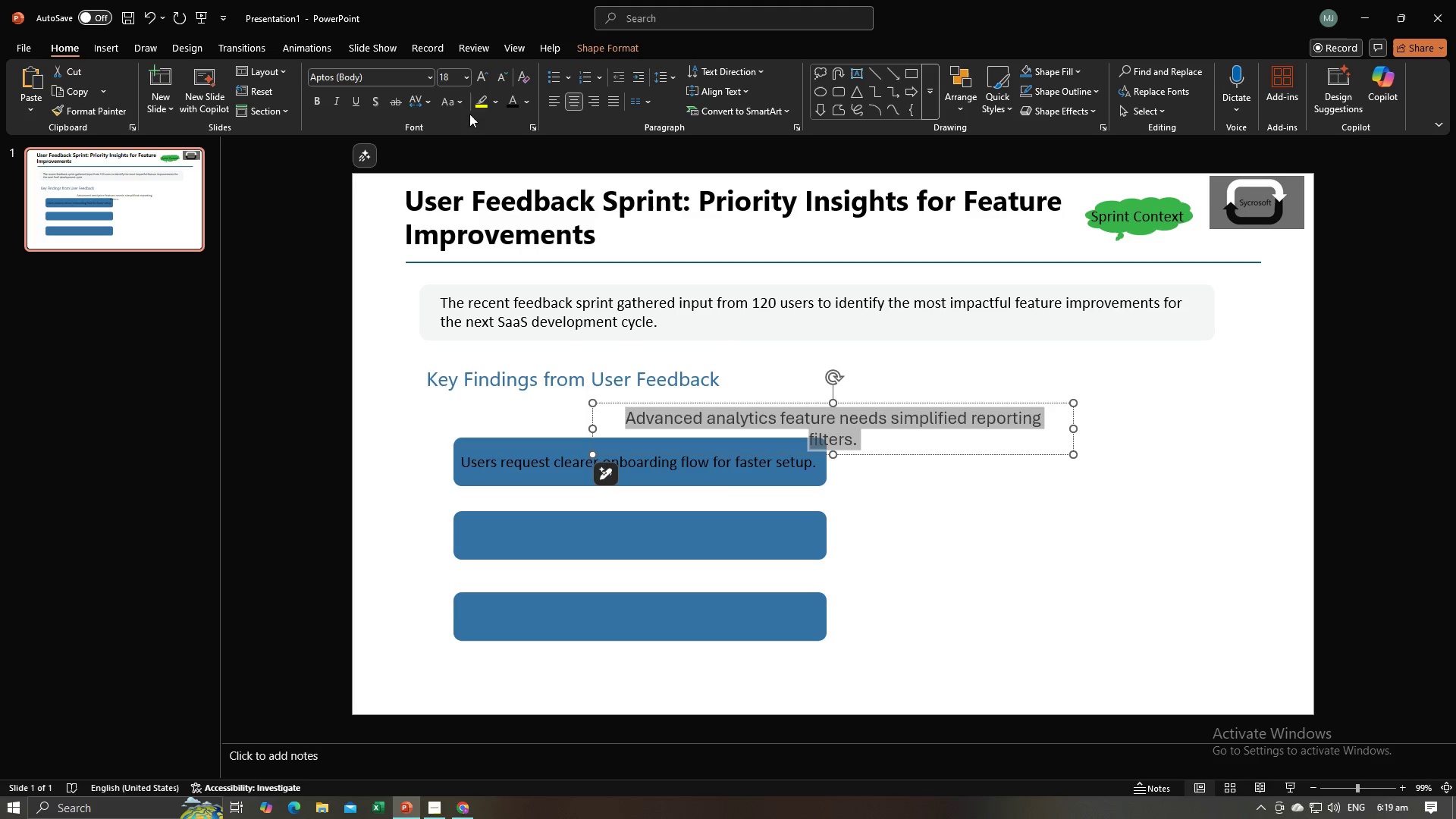 
left_click([429, 77])
 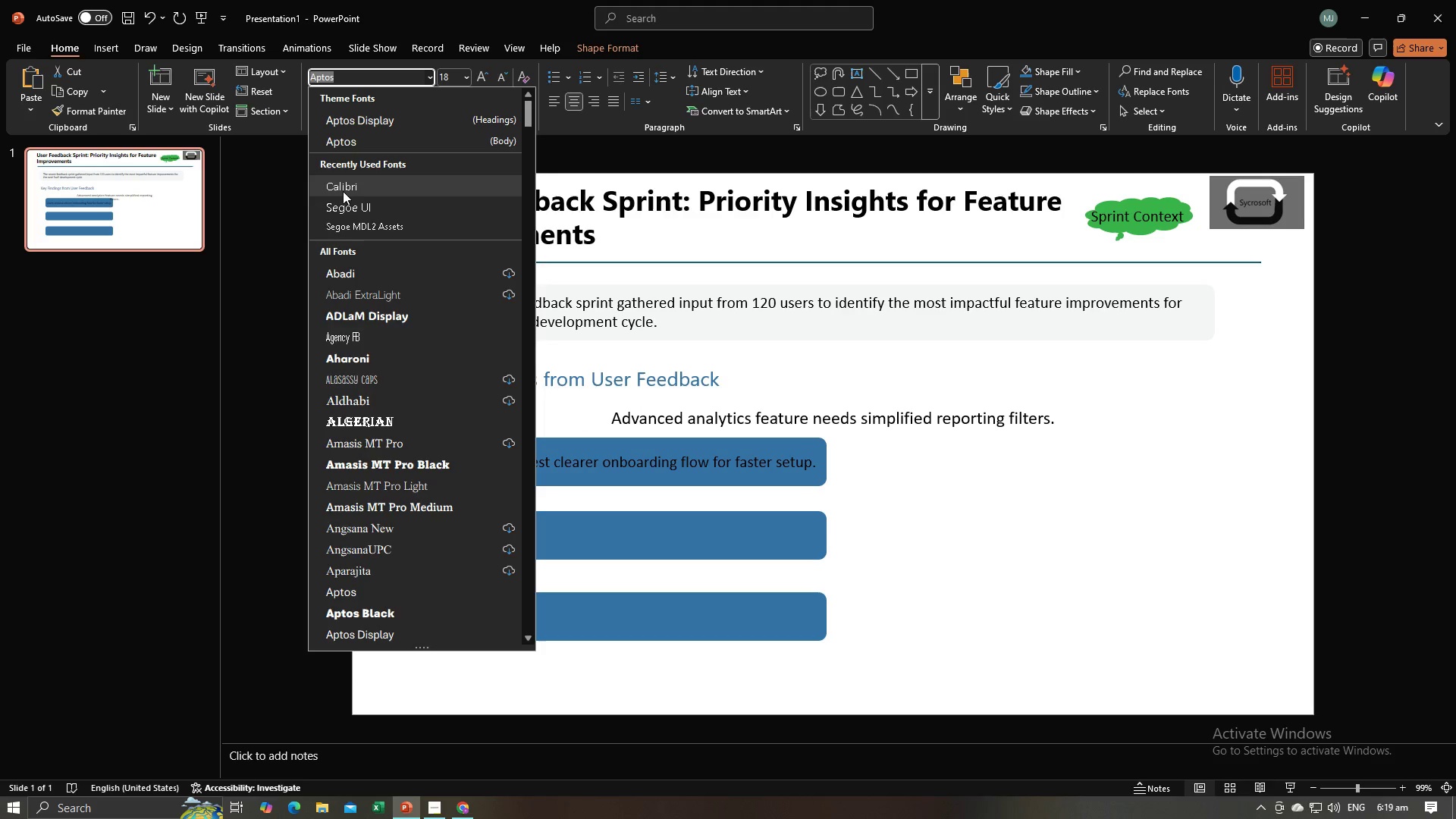 
left_click([343, 191])
 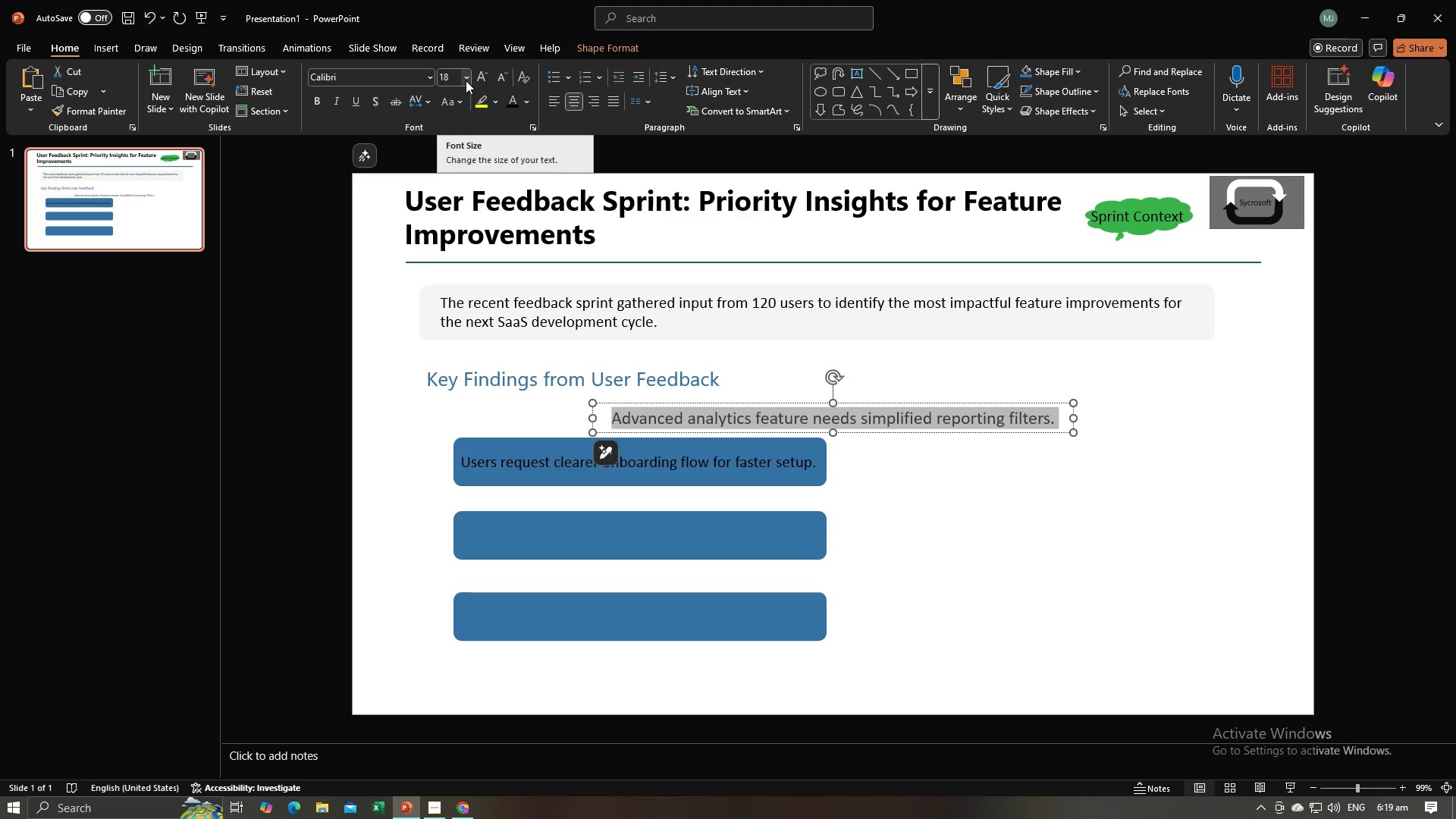 
left_click([466, 80])
 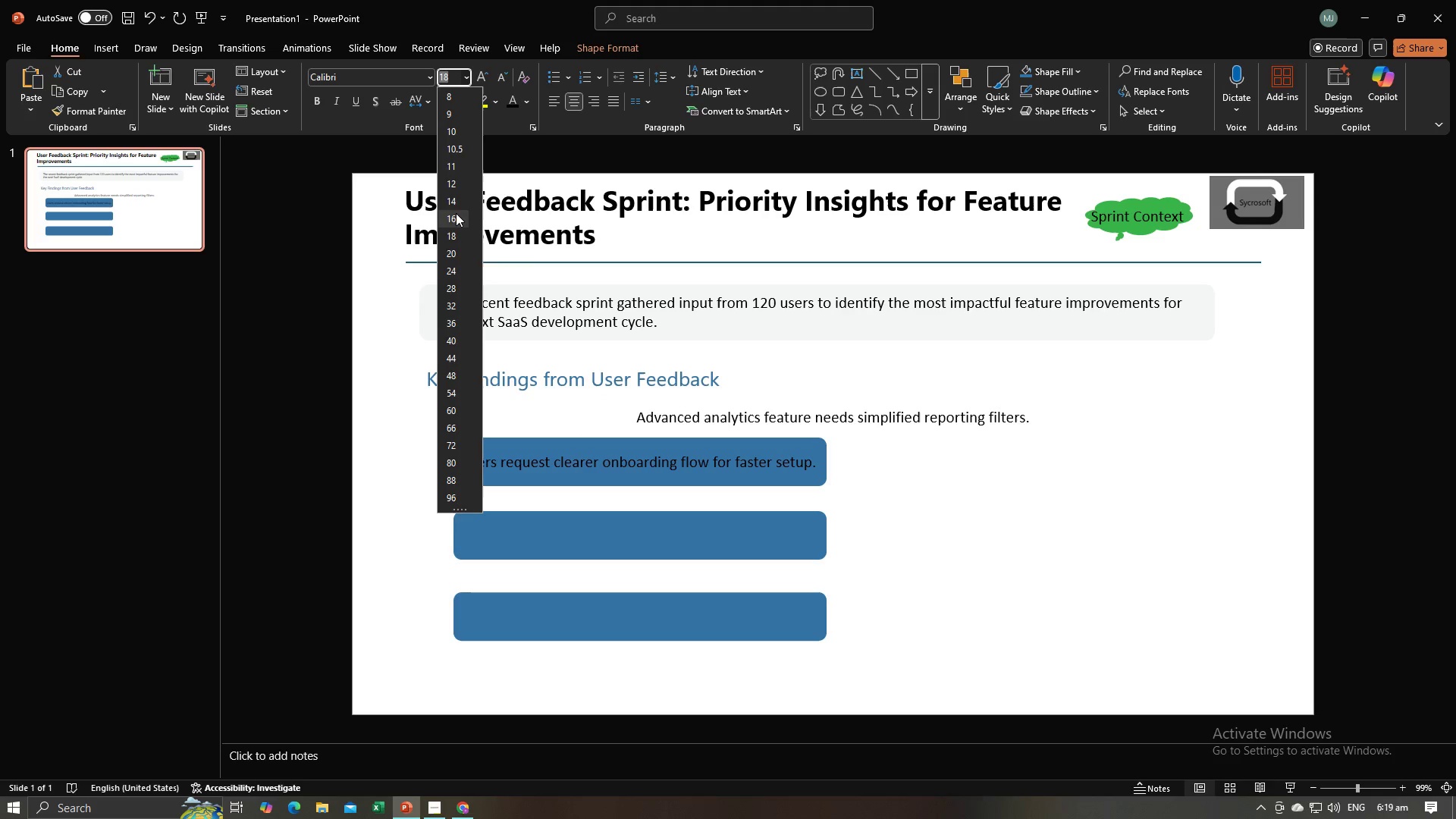 
left_click([456, 213])
 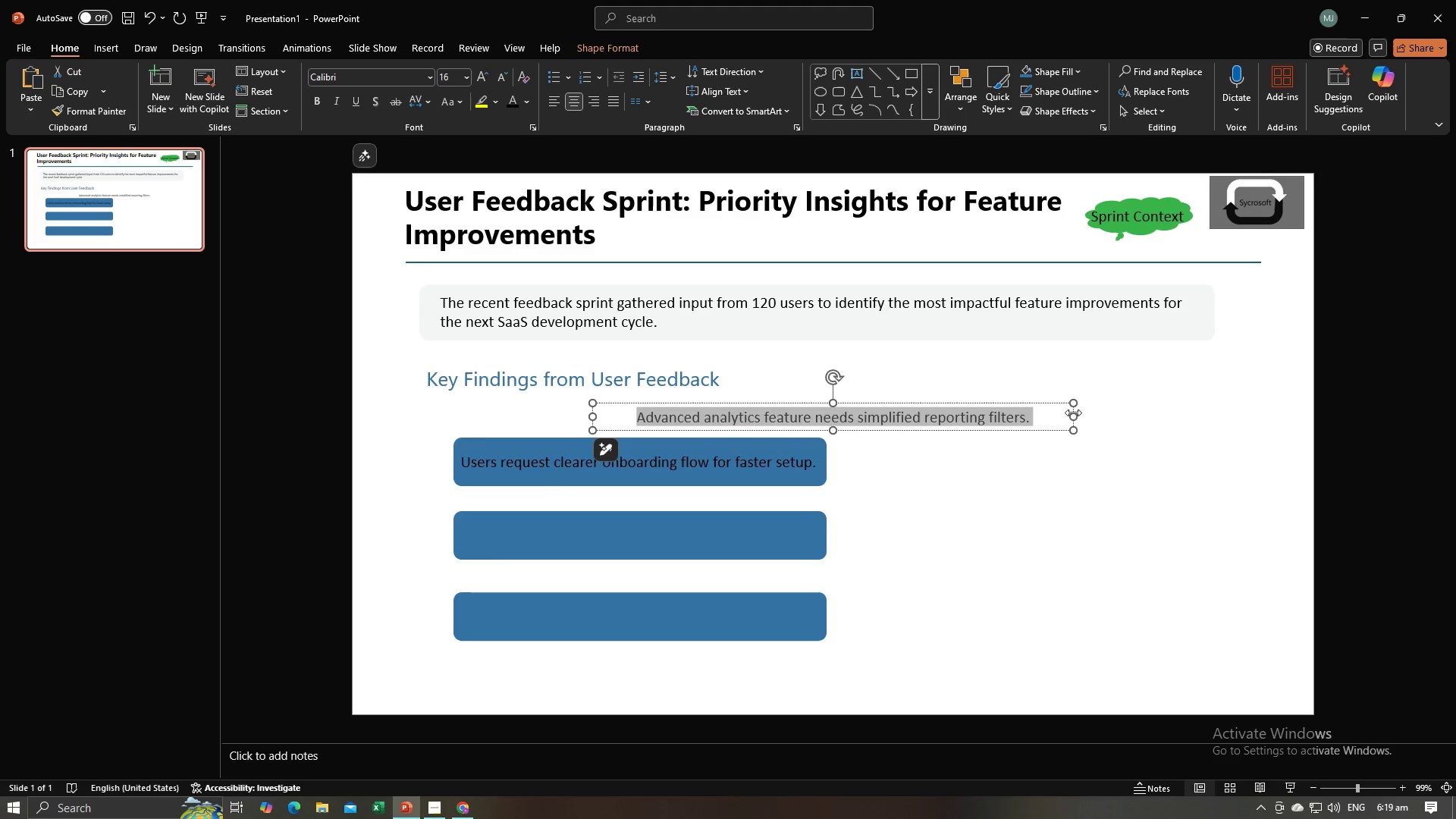 
left_click_drag(start_coordinate=[1073, 416], to_coordinate=[1003, 422])
 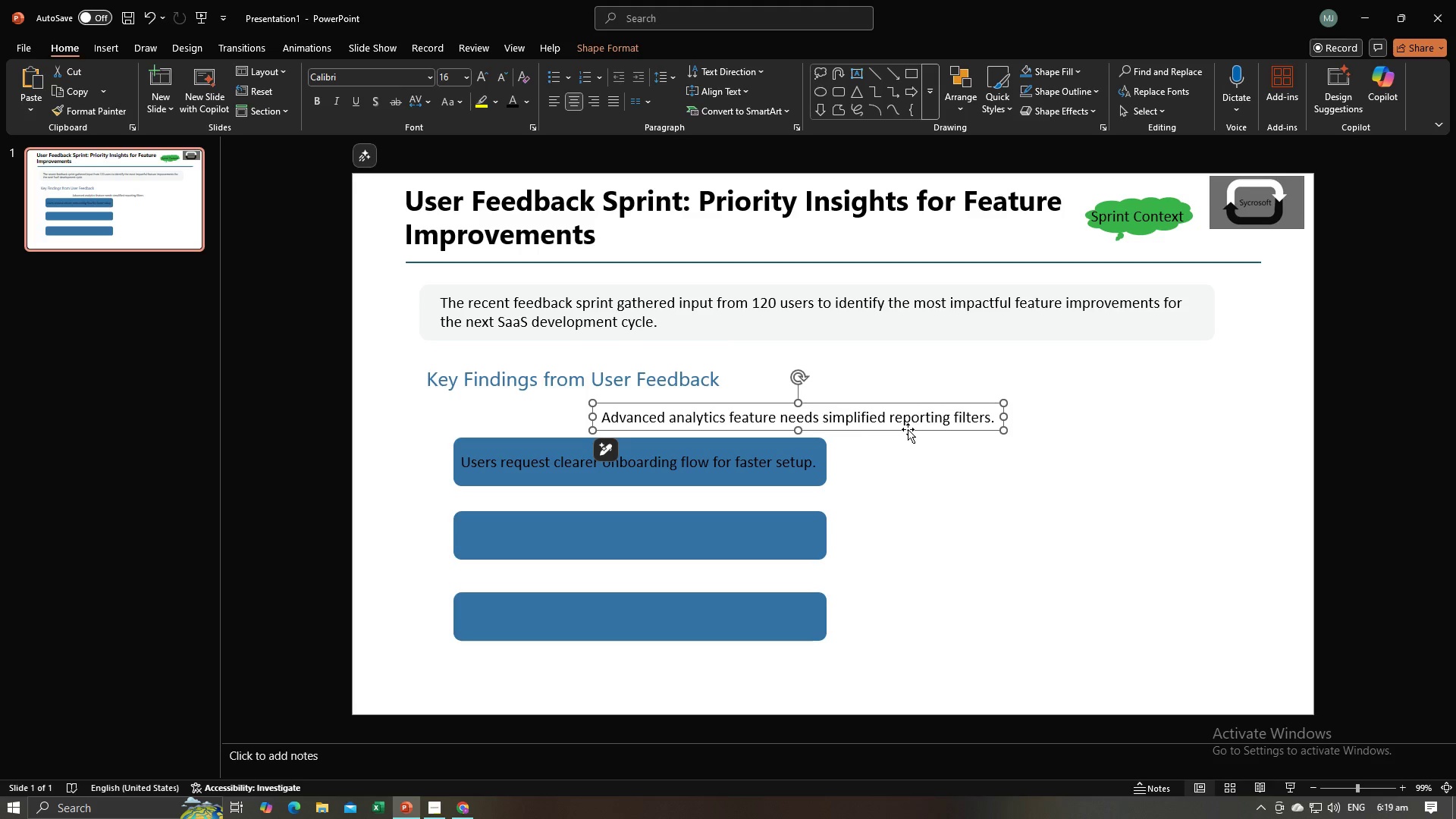 
left_click_drag(start_coordinate=[907, 428], to_coordinate=[767, 543])
 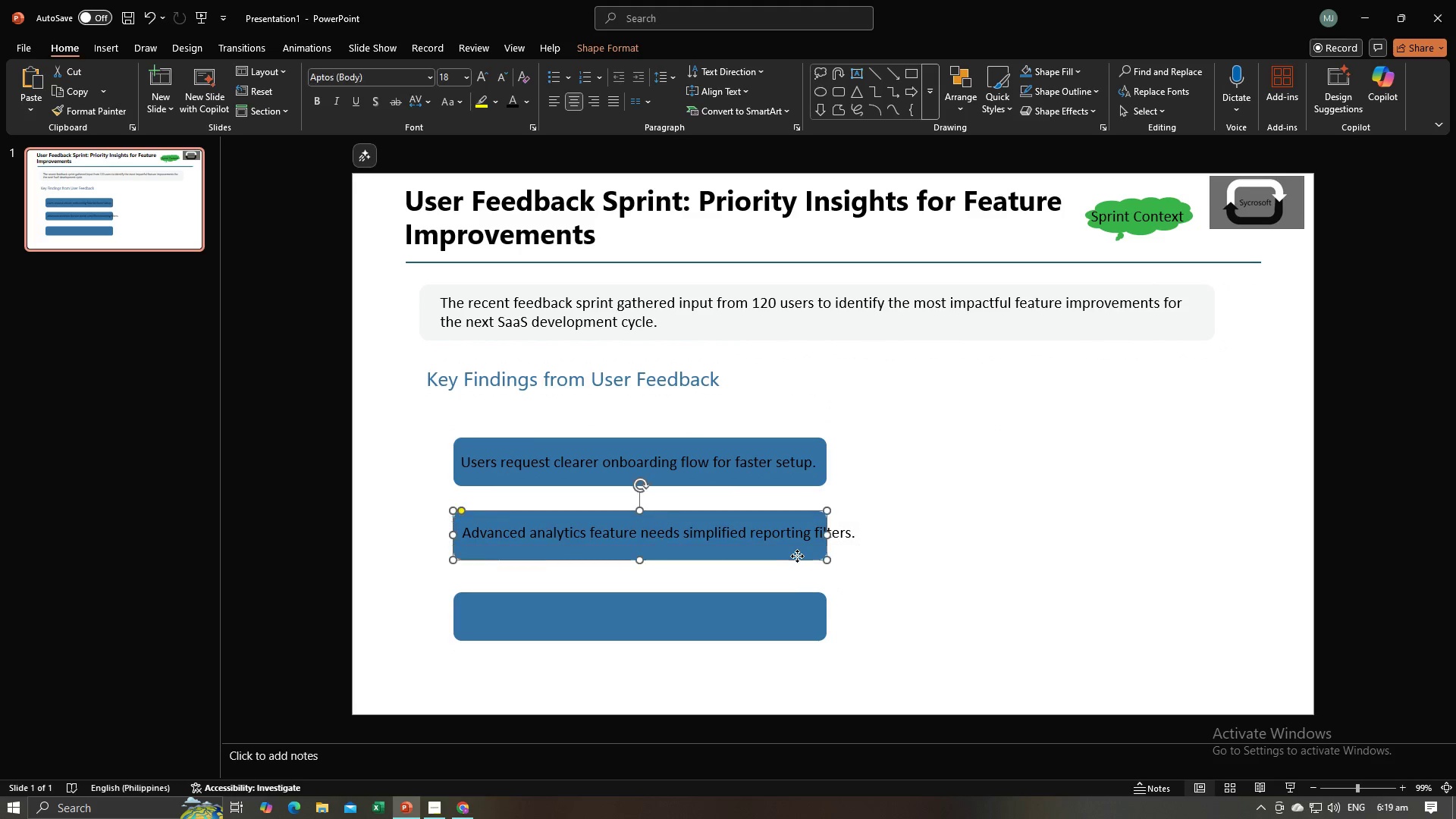 
left_click([797, 556])
 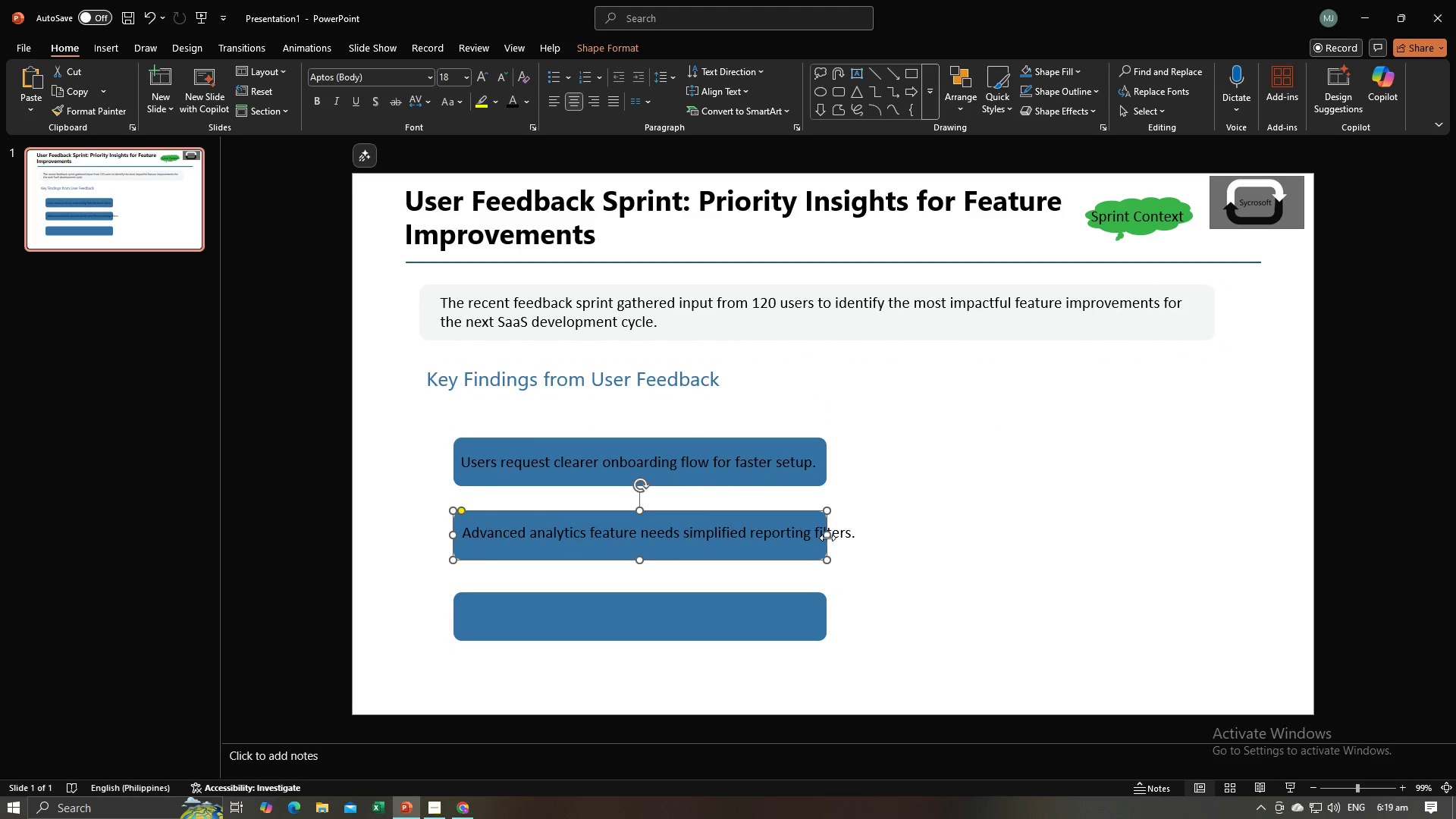 
left_click_drag(start_coordinate=[827, 538], to_coordinate=[860, 534])
 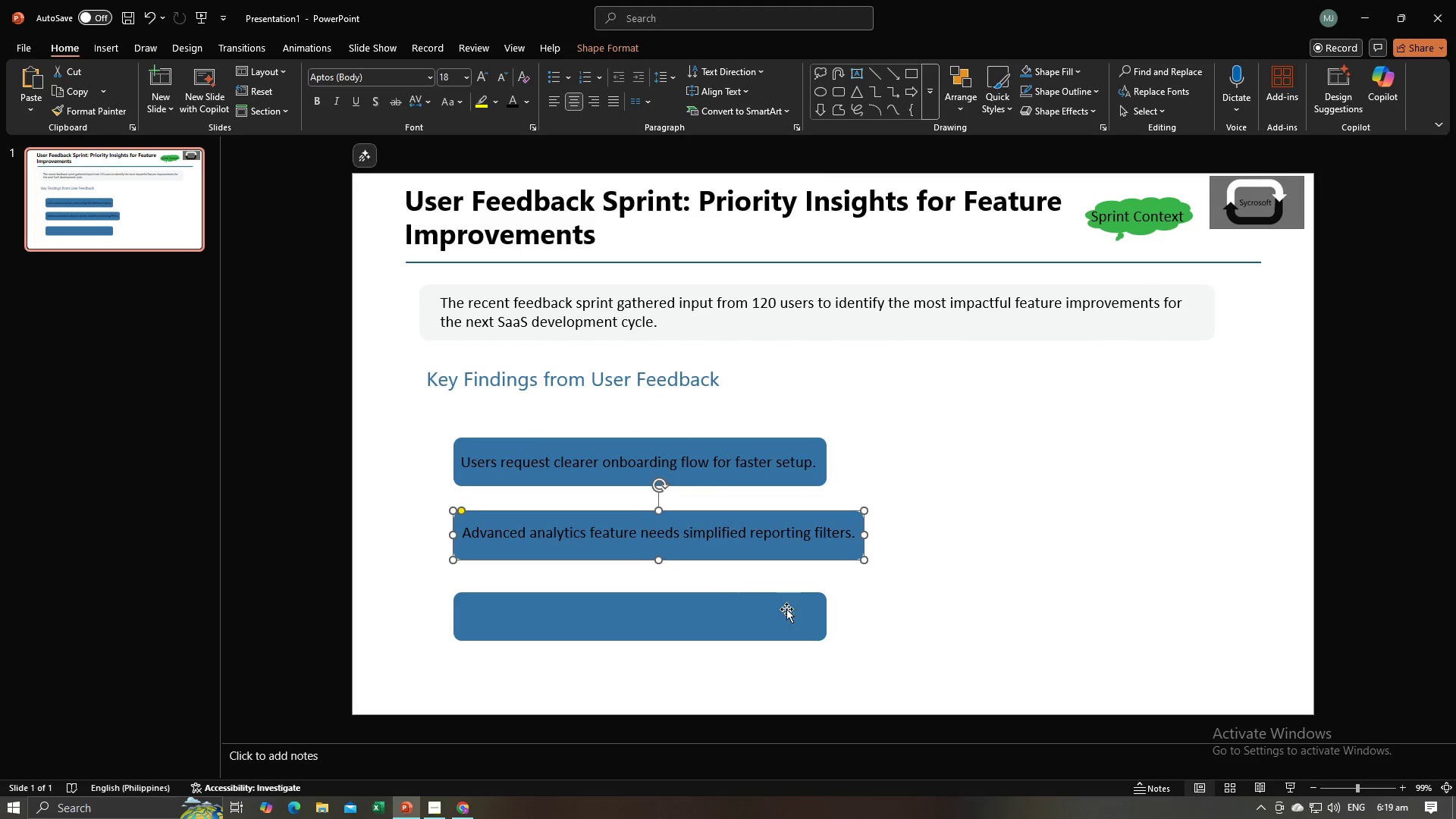 
left_click([946, 610])
 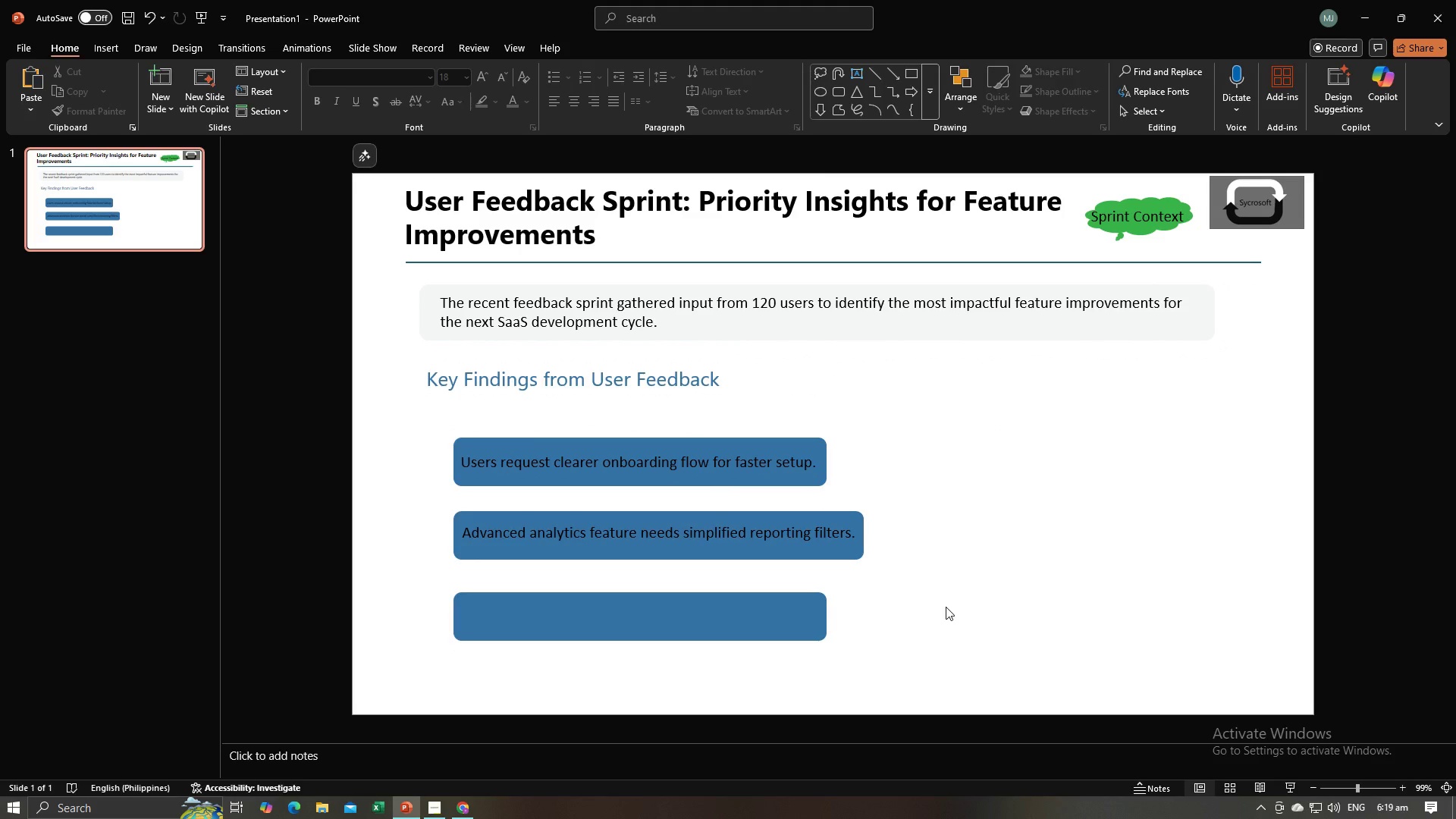 
key(Alt+AltLeft)
 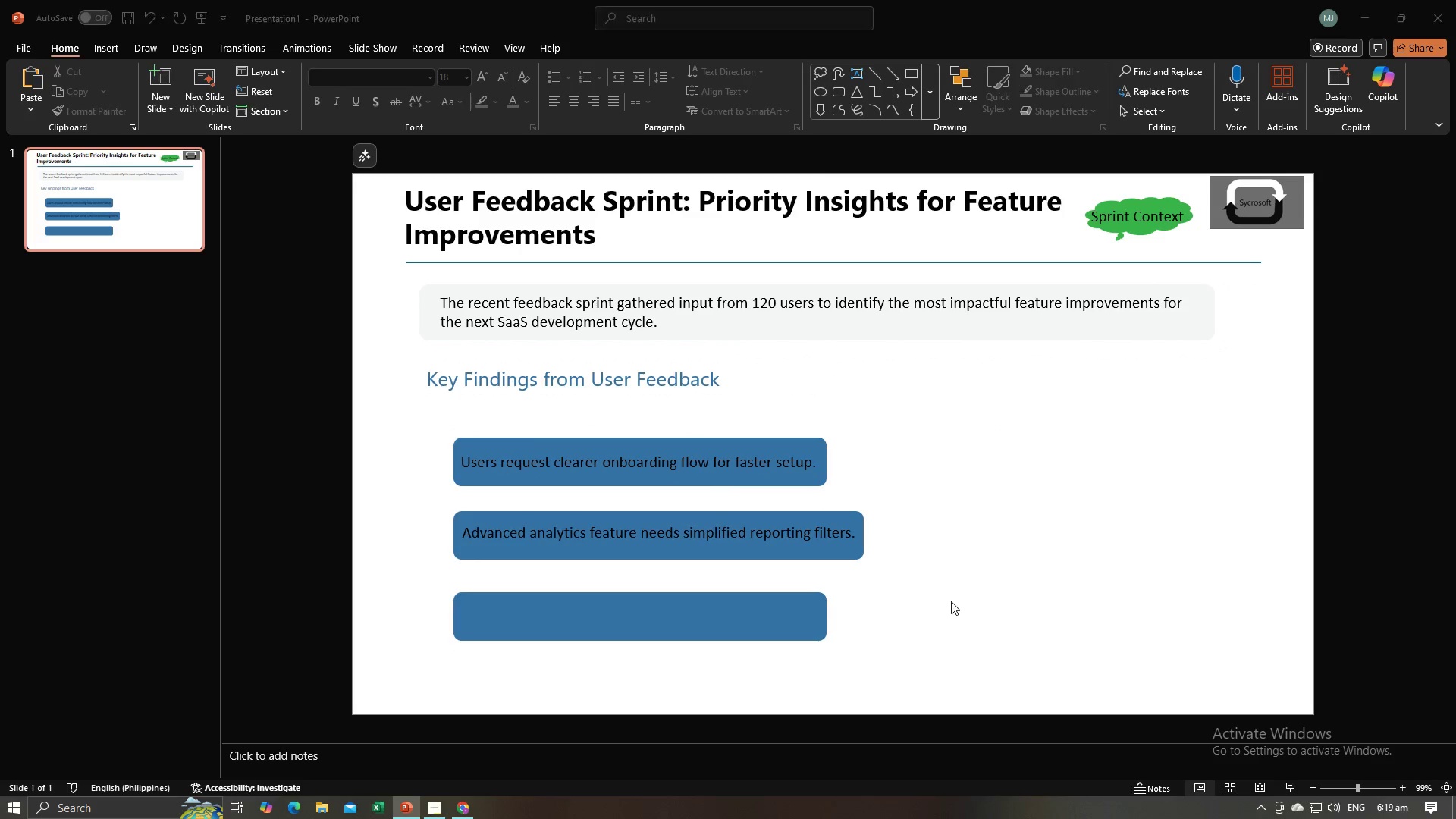 
key(Alt+Tab)
 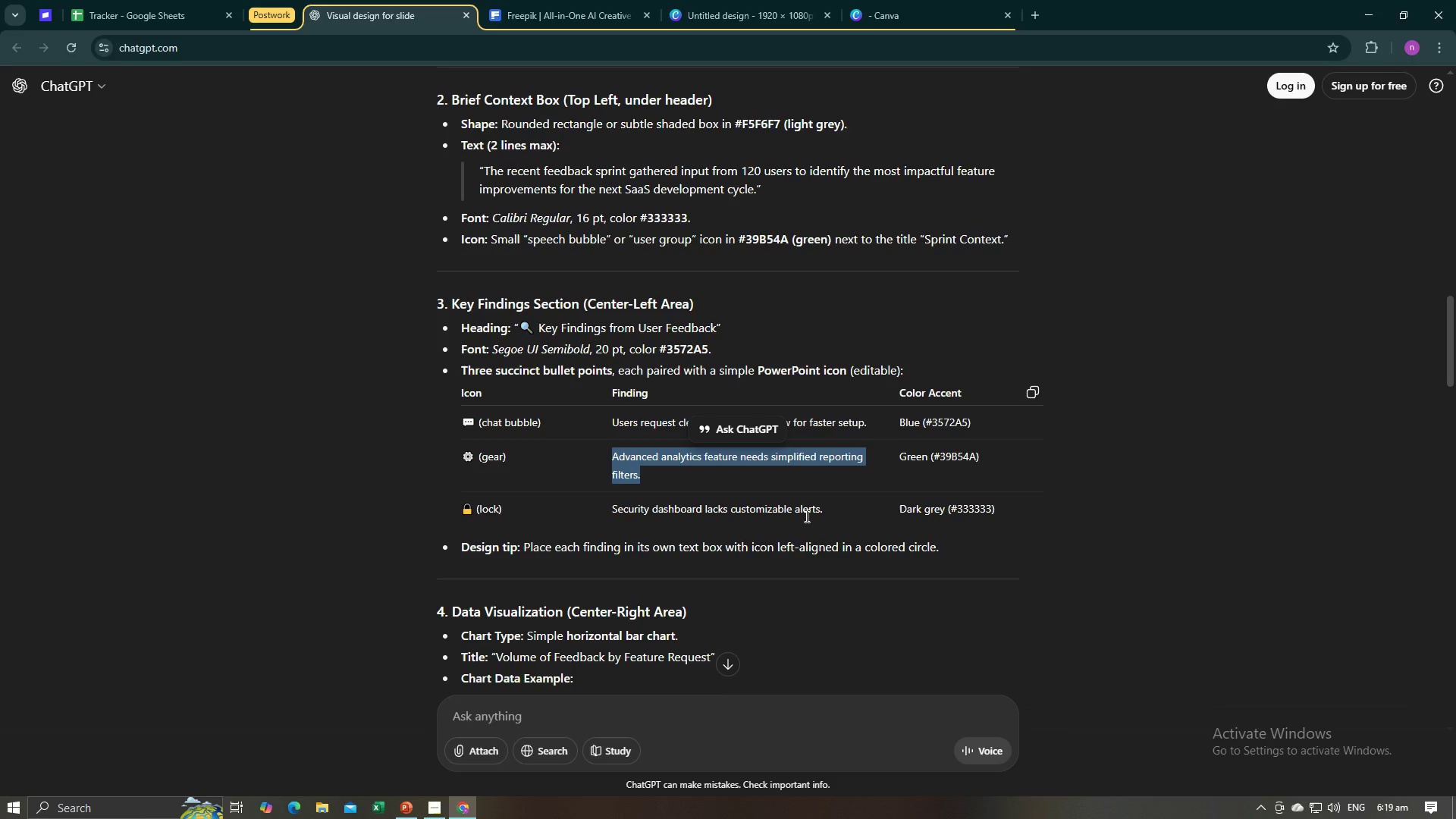 
left_click_drag(start_coordinate=[829, 510], to_coordinate=[611, 516])
 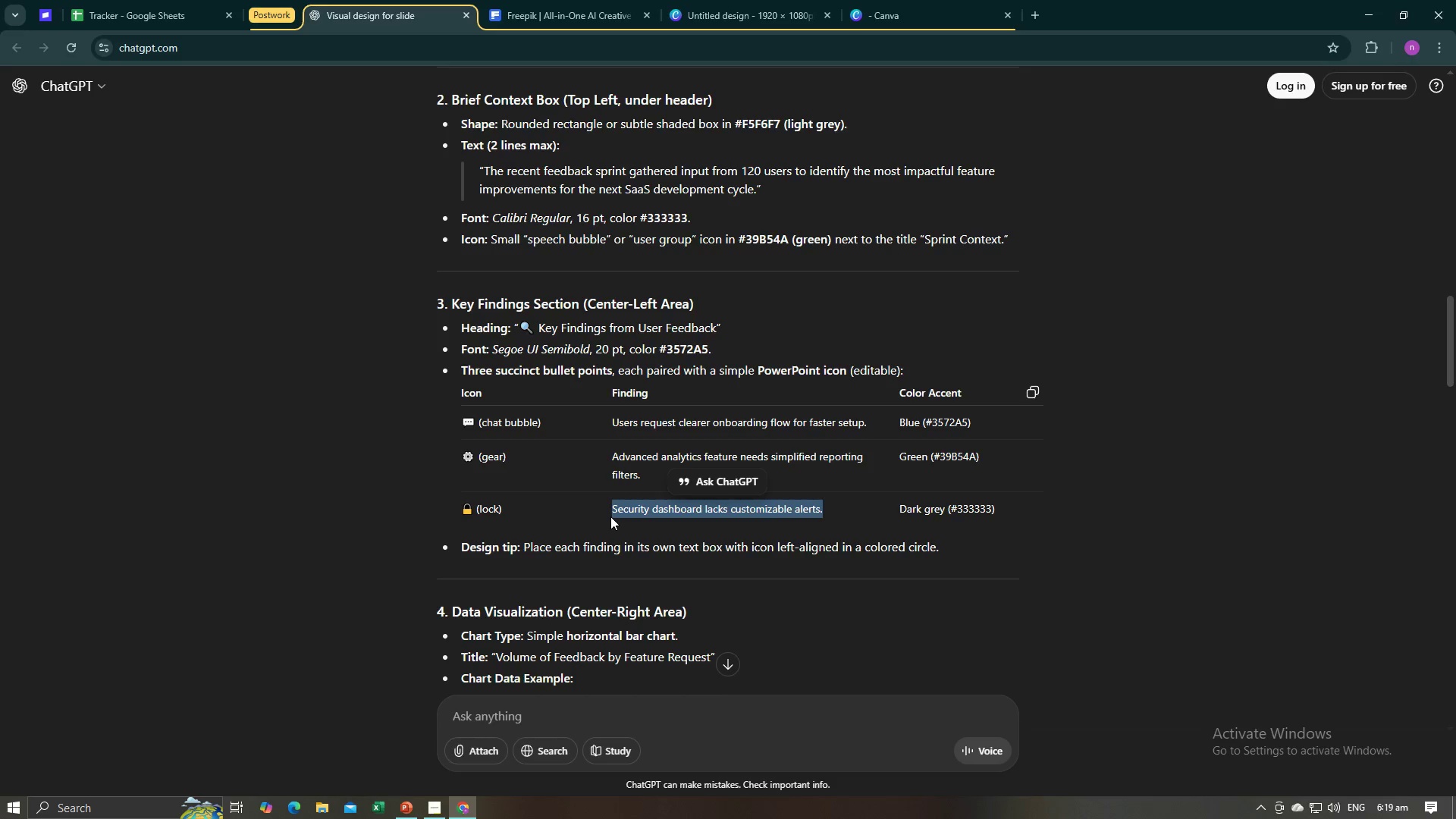 
key(Control+C)
 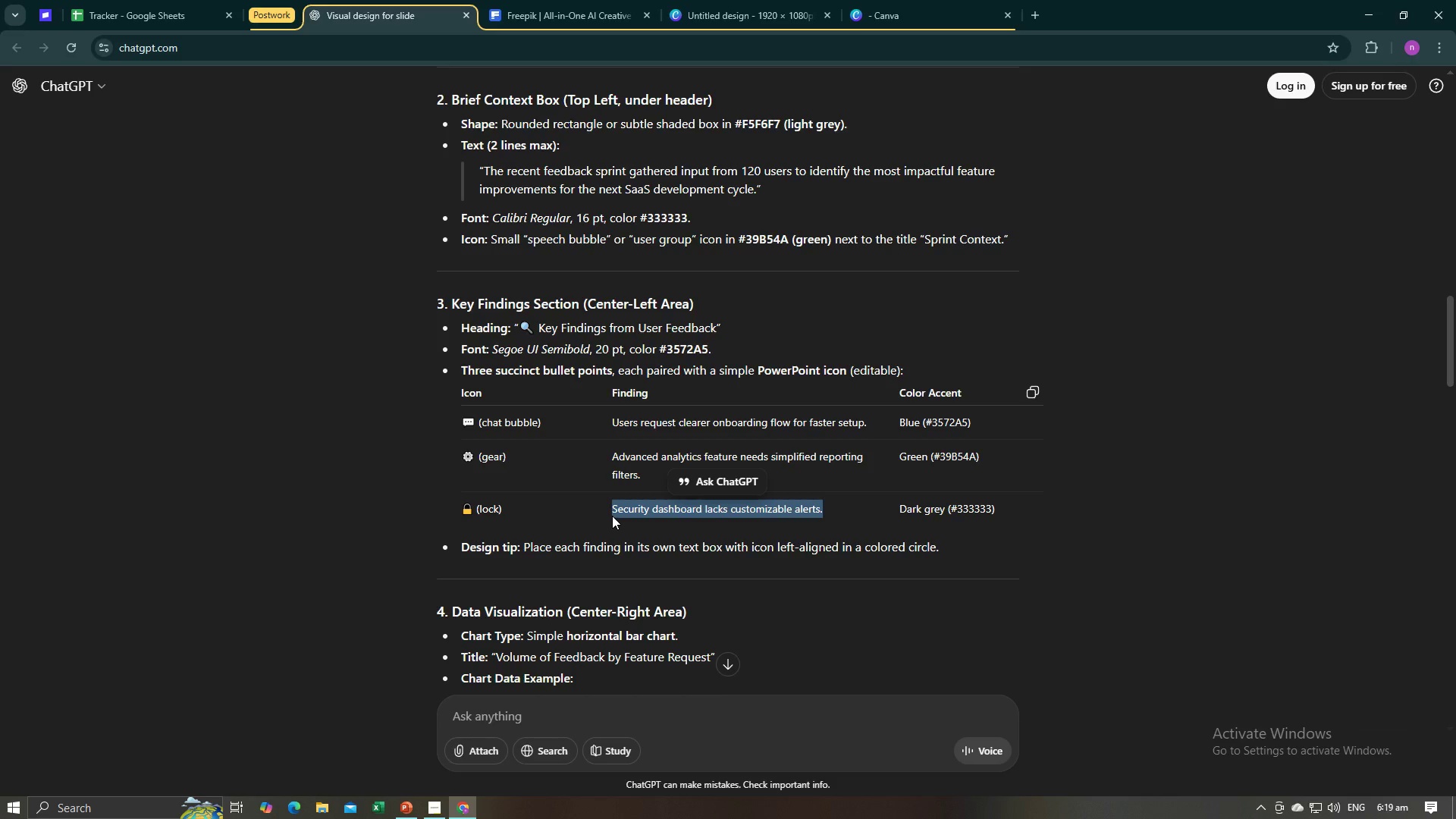 
key(Alt+AltLeft)
 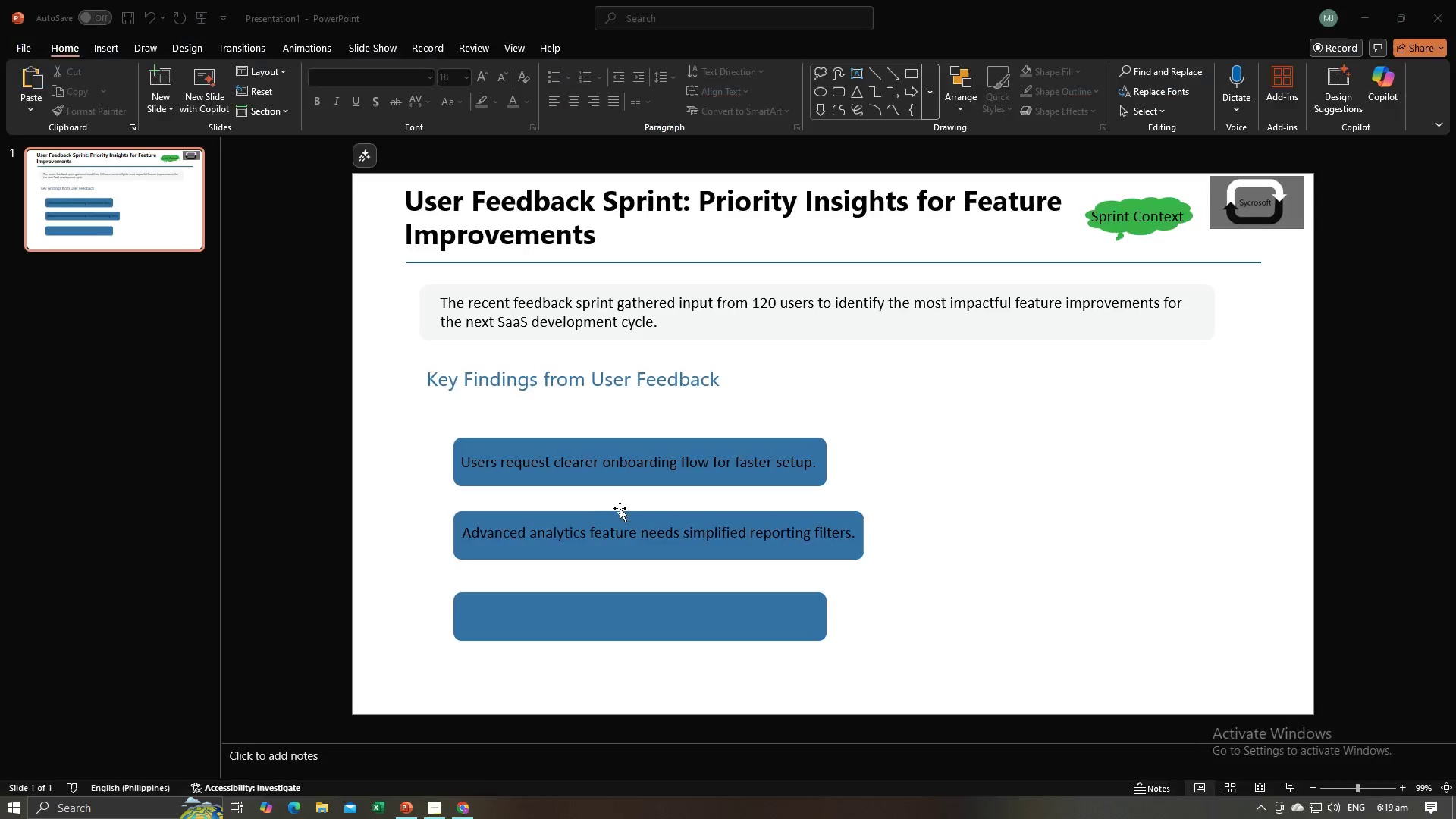 
key(Alt+Tab)
 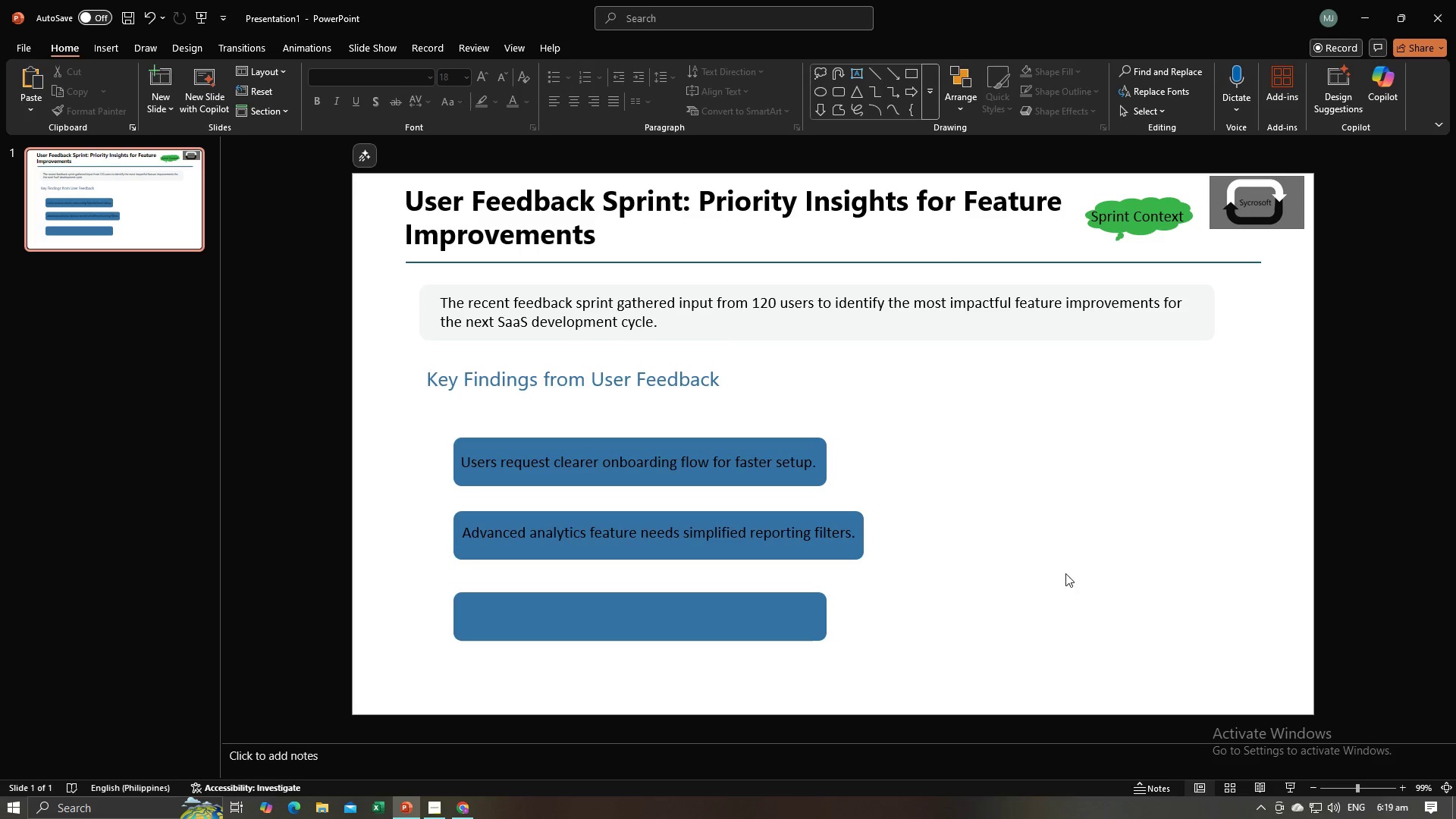 
left_click([1065, 573])
 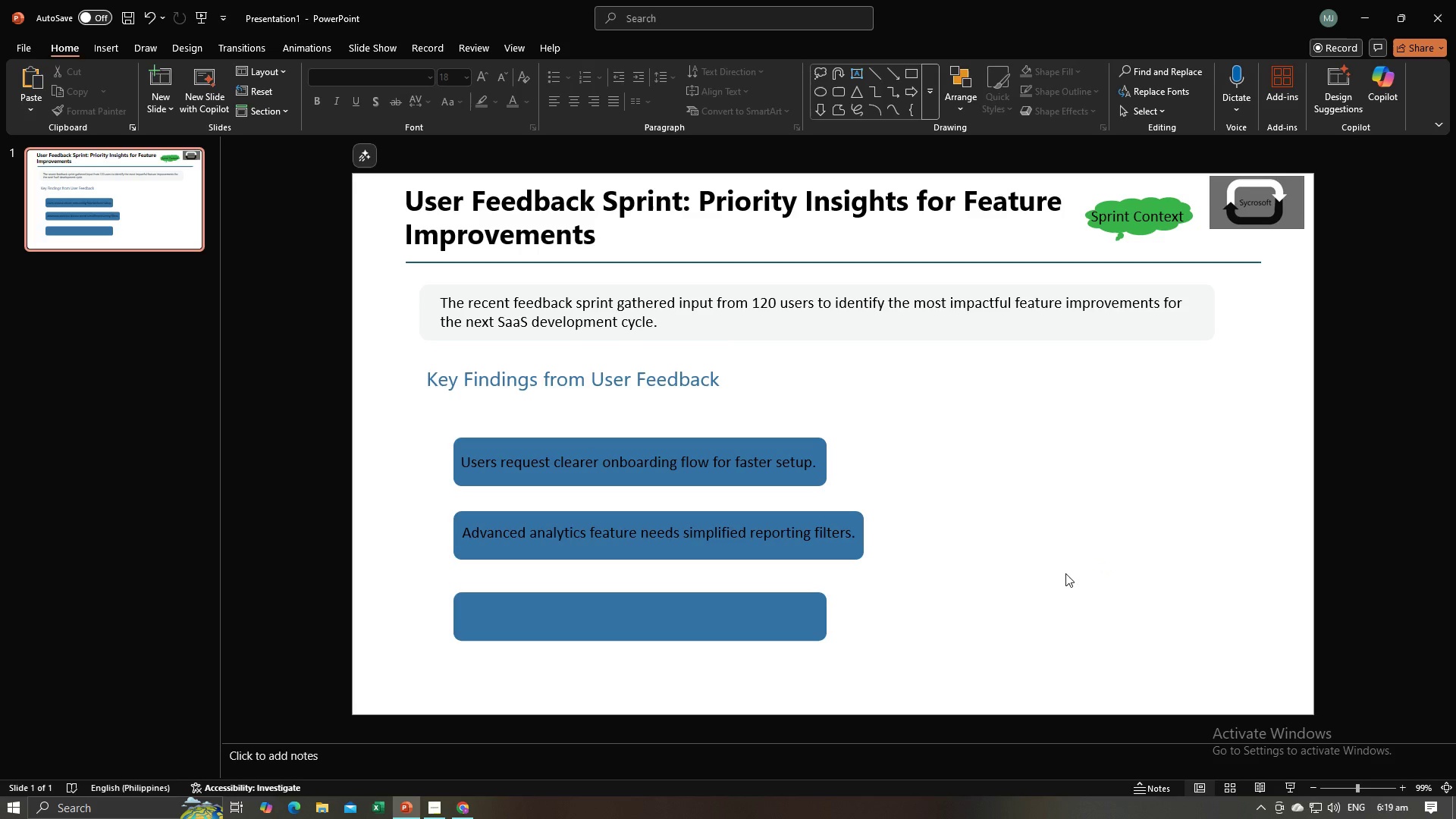 
key(Control+V)
 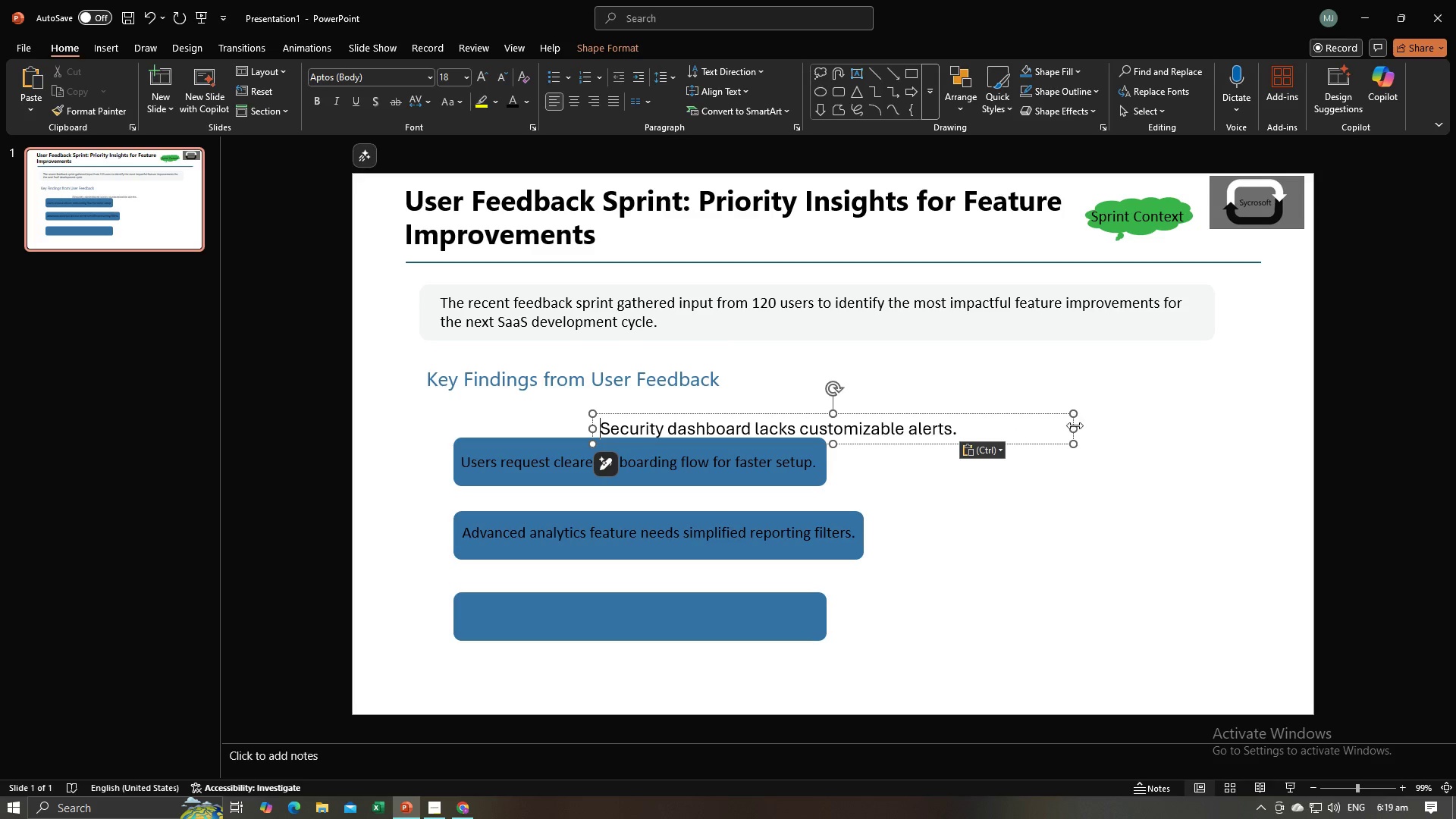 
key(Control+A)
 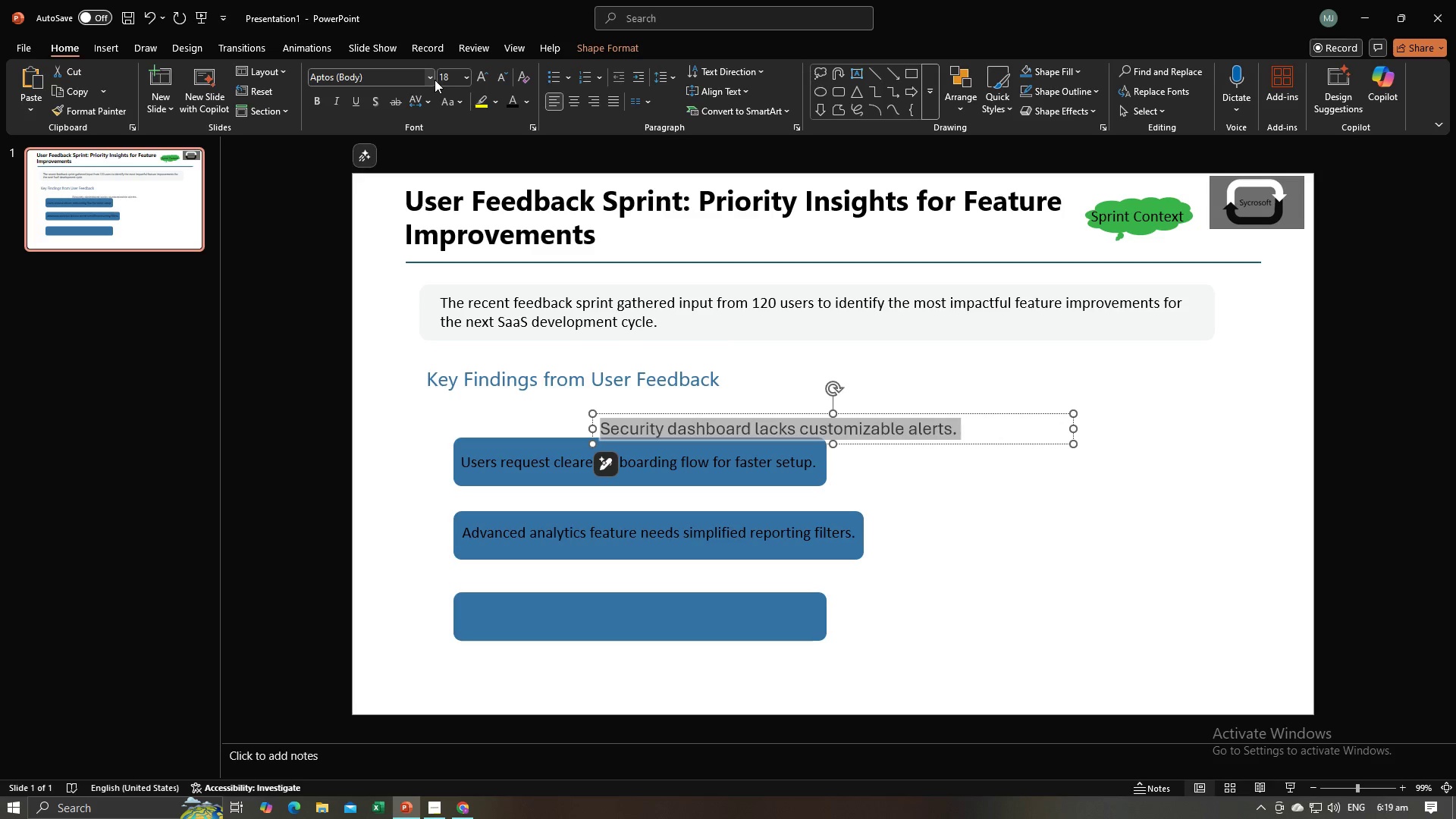 
left_click([431, 80])
 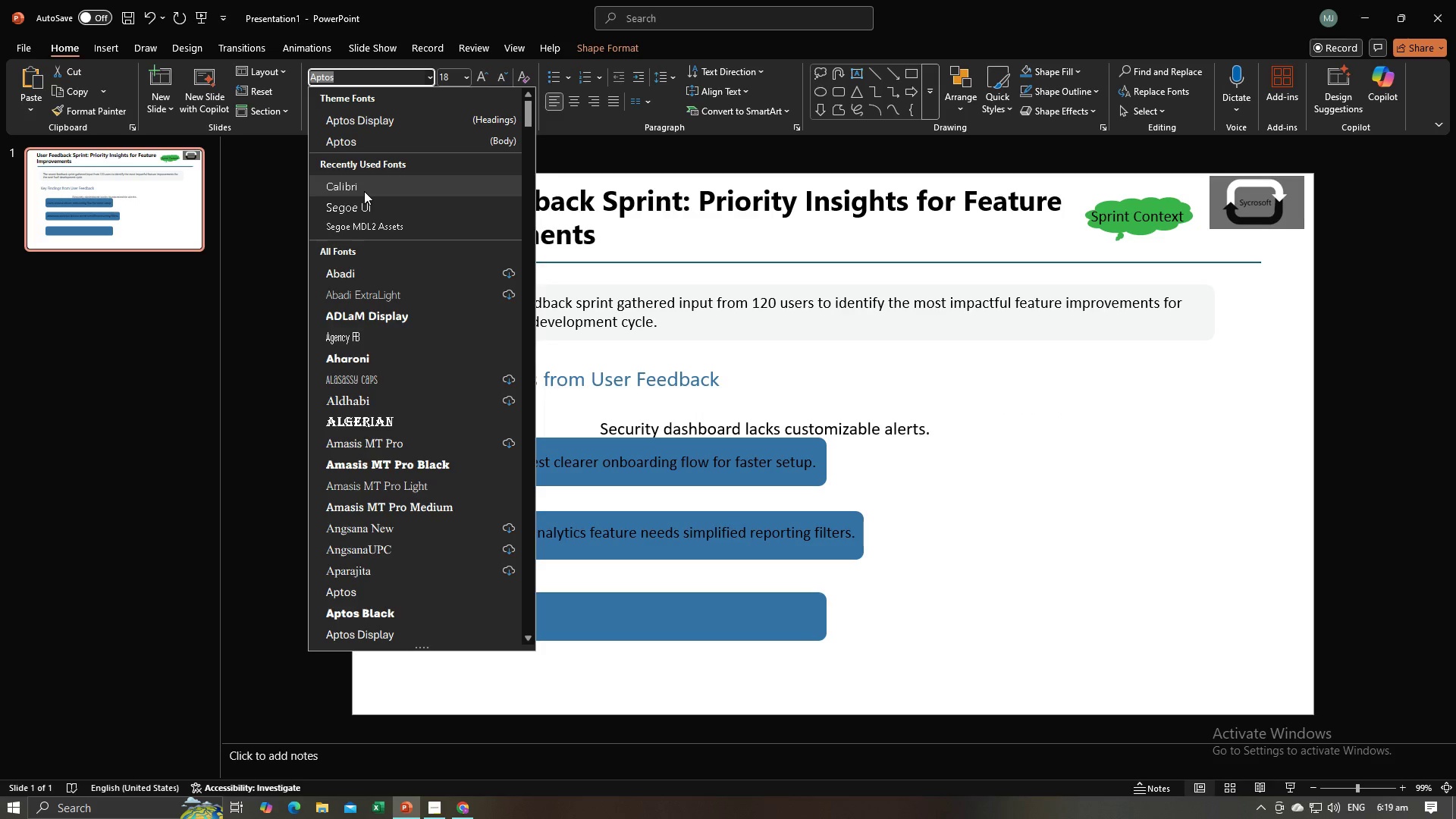 
left_click([364, 191])
 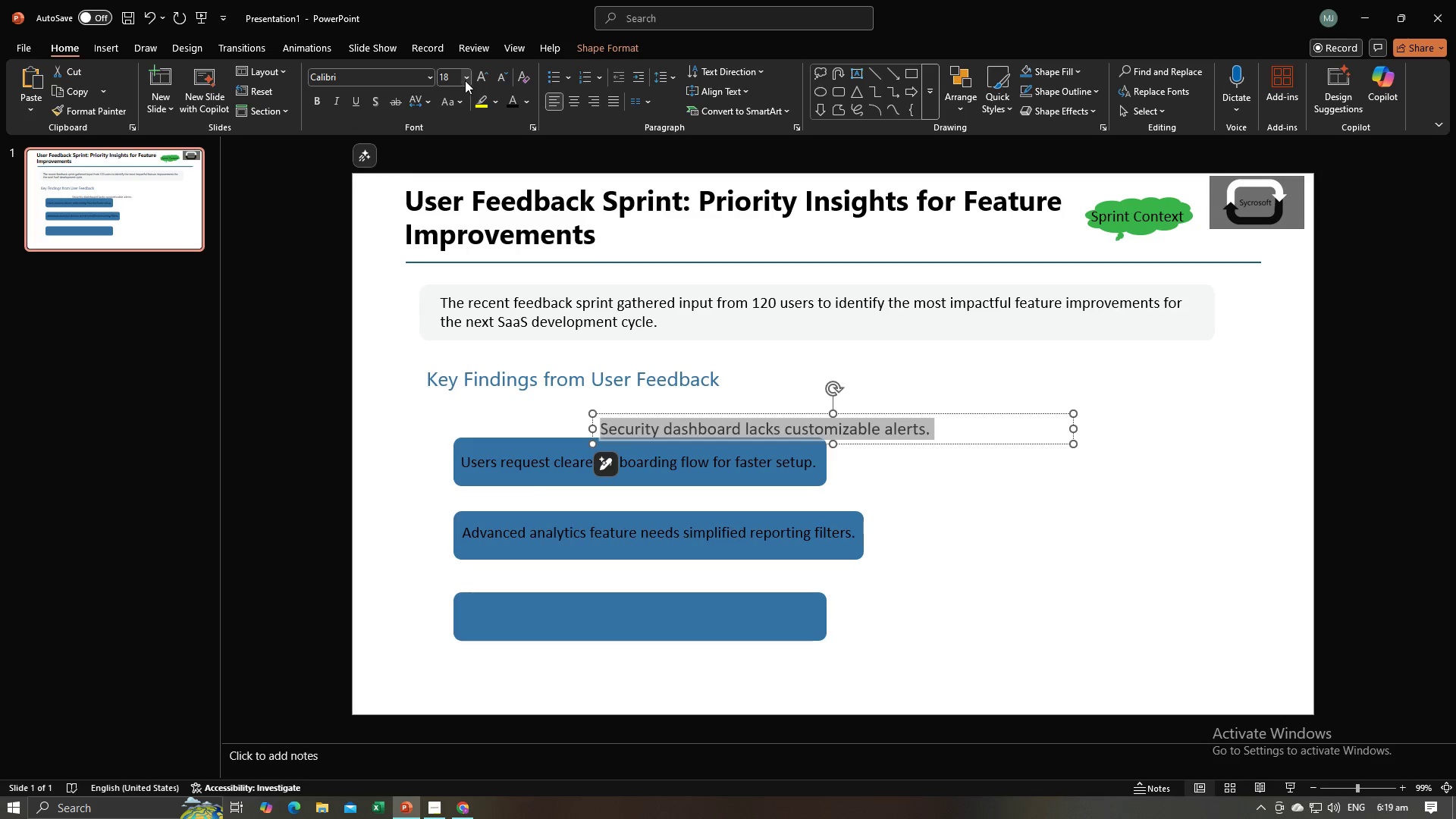 
left_click([466, 80])
 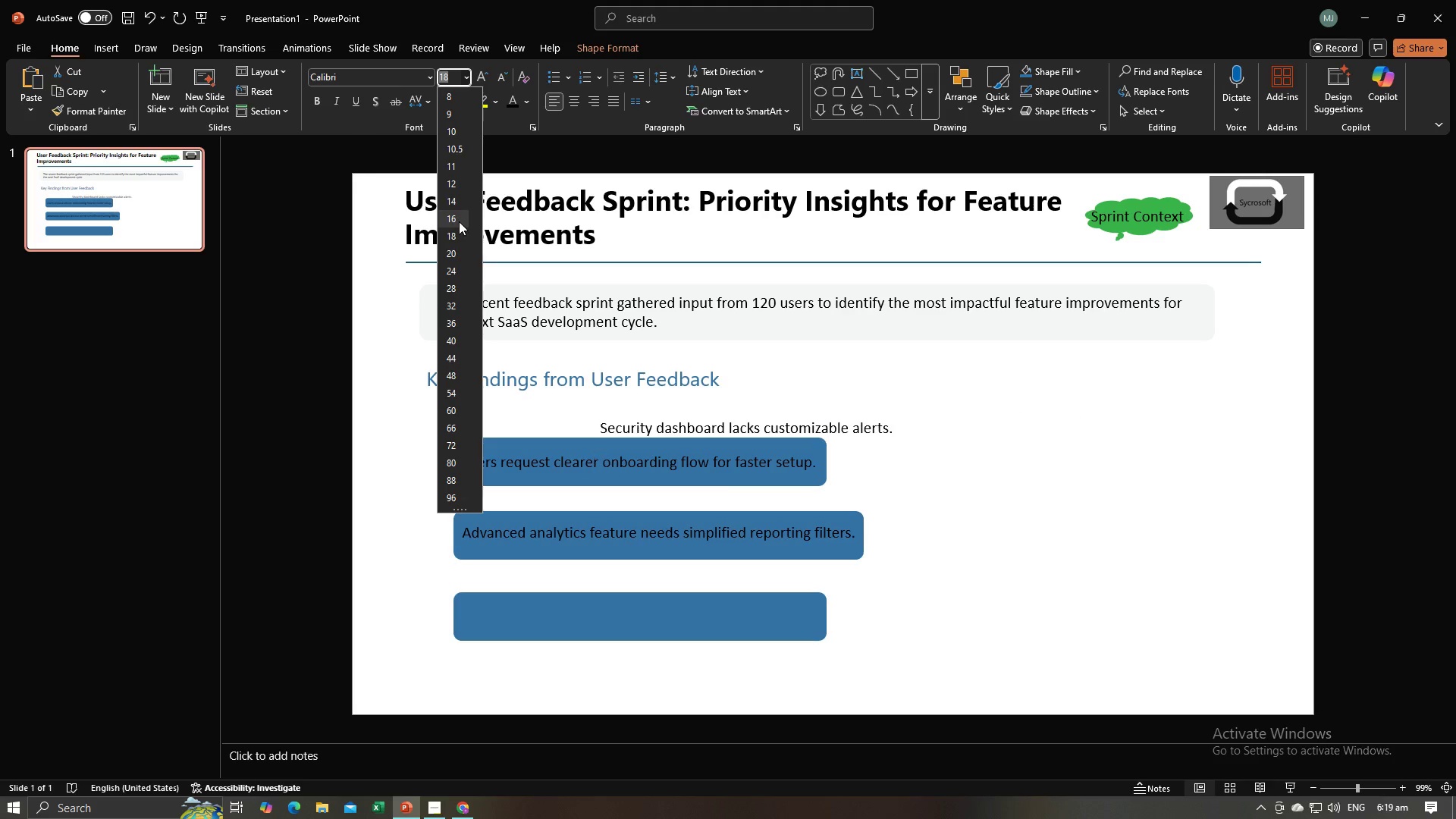 
left_click([458, 221])
 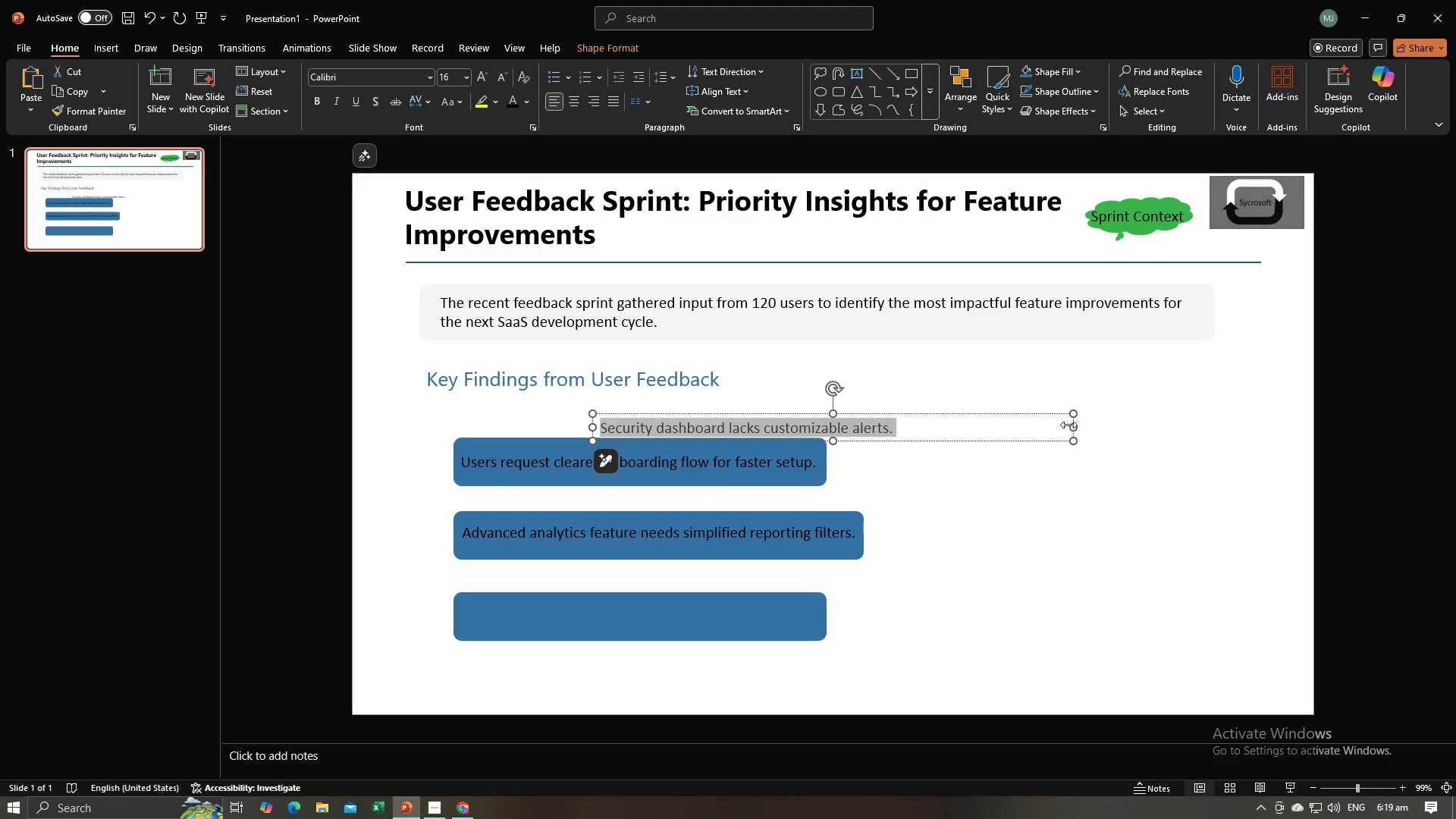 
left_click_drag(start_coordinate=[1073, 427], to_coordinate=[895, 425])
 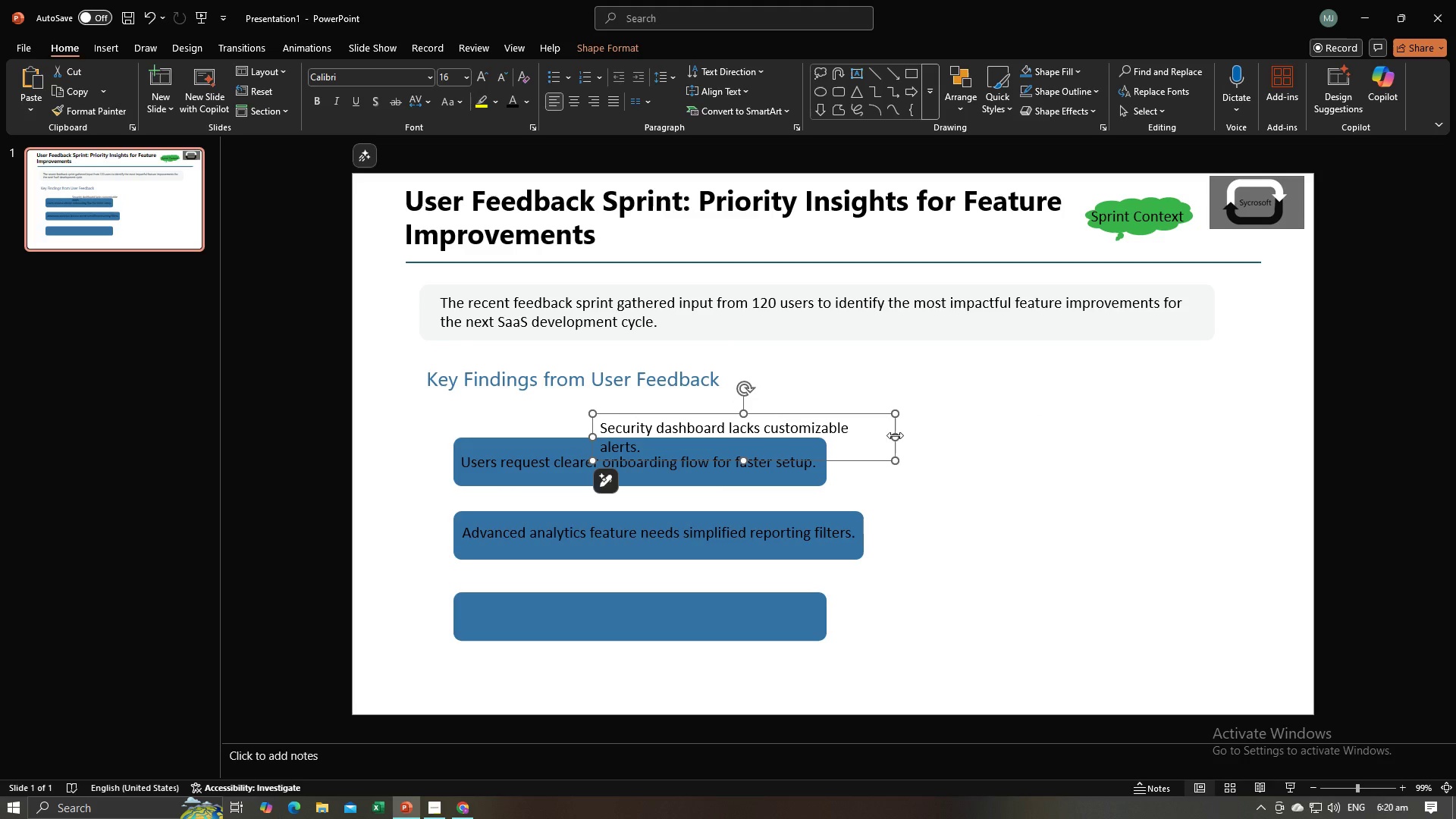 
left_click_drag(start_coordinate=[895, 435], to_coordinate=[899, 437])
 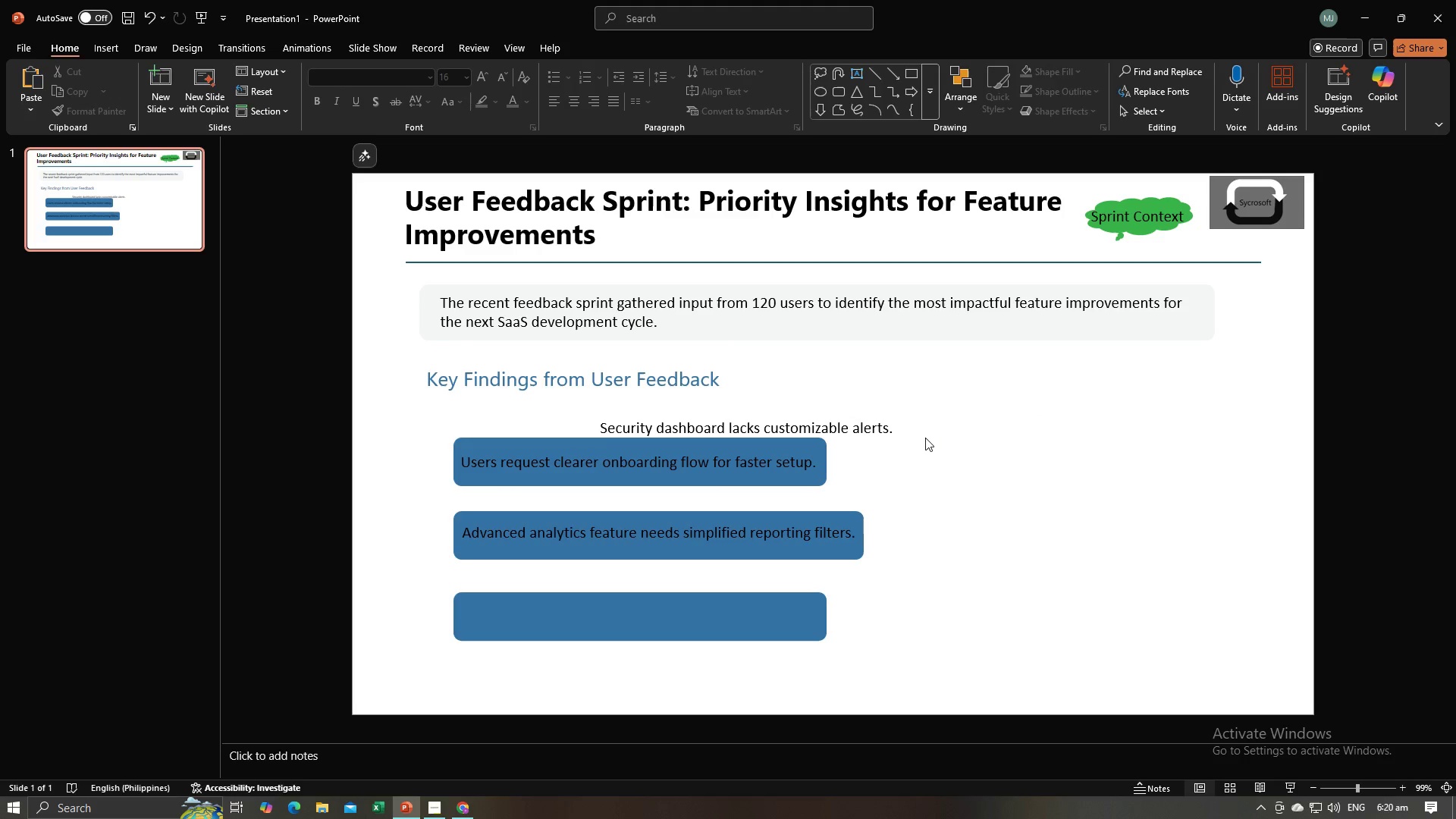 
left_click([925, 438])
 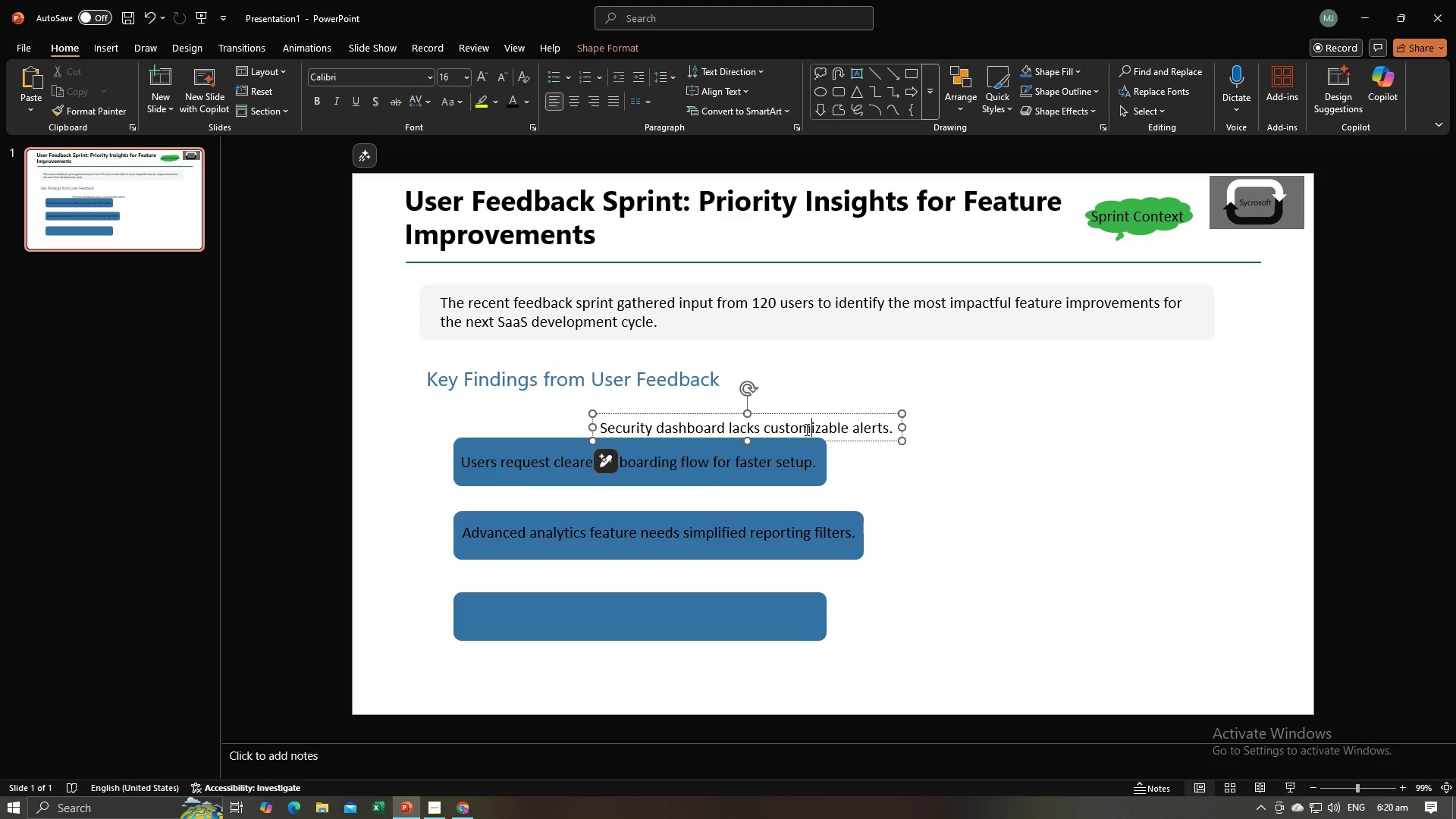 
left_click([805, 429])
 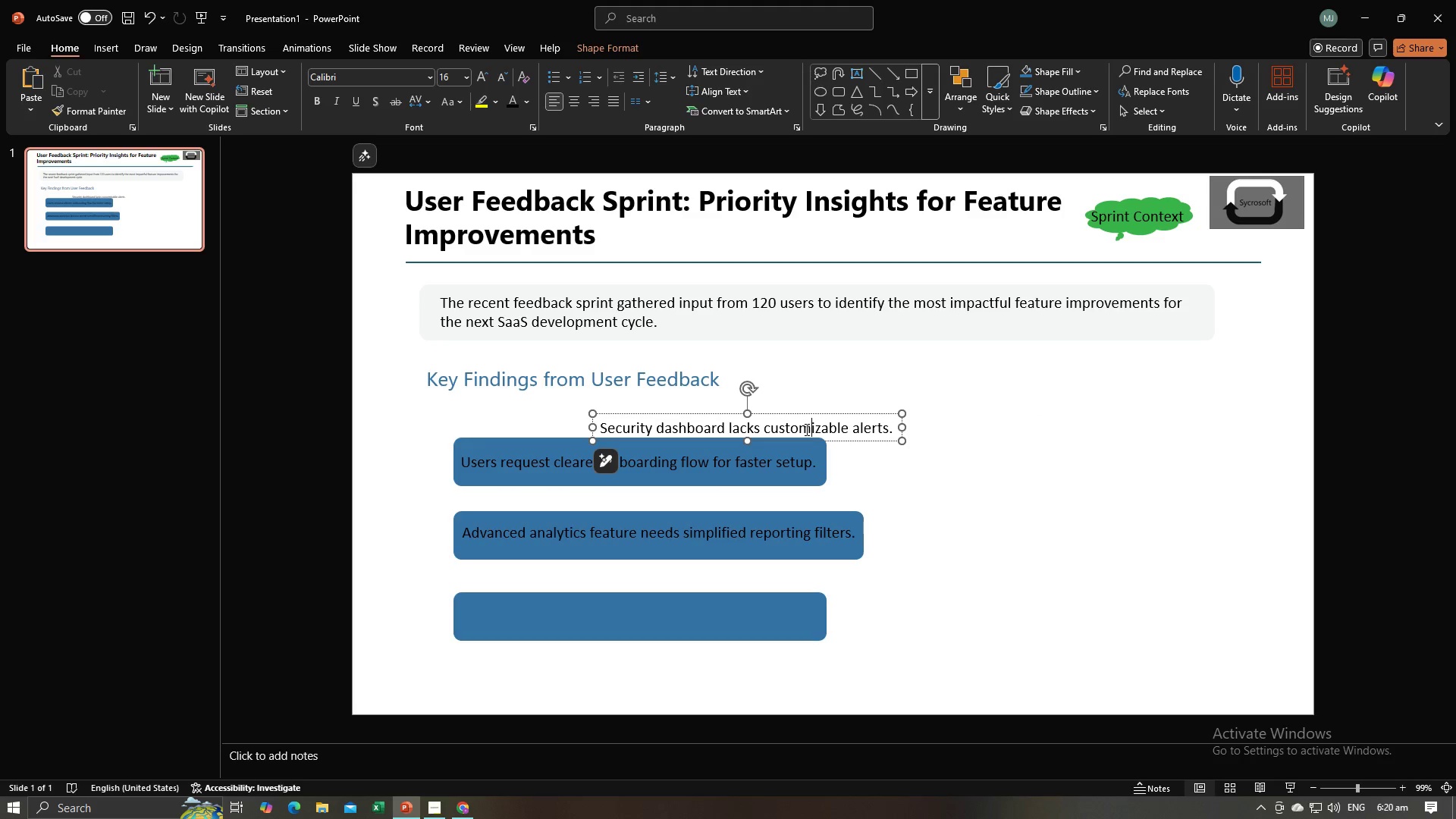 
key(Control+A)
 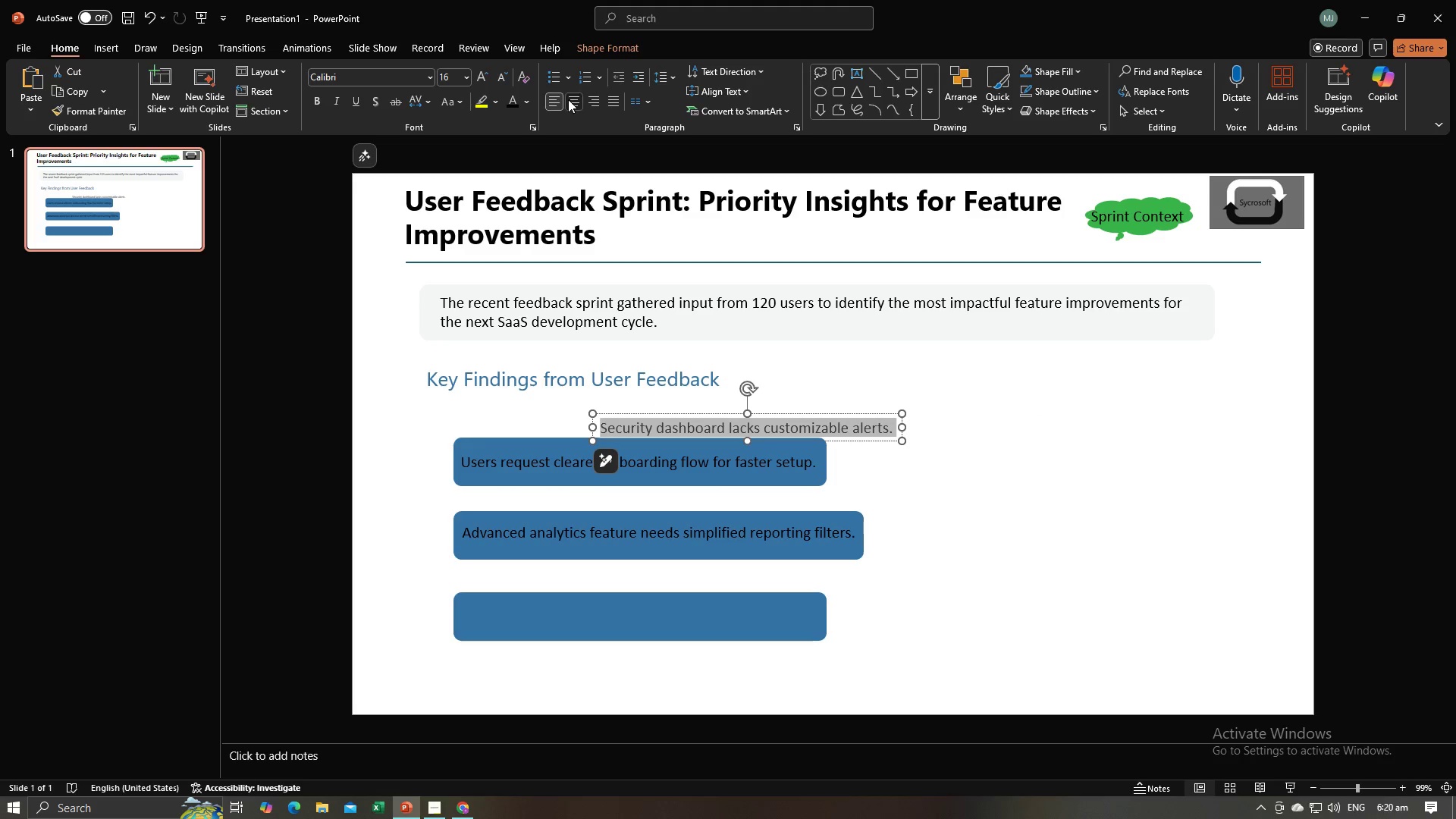 
double_click([1062, 443])
 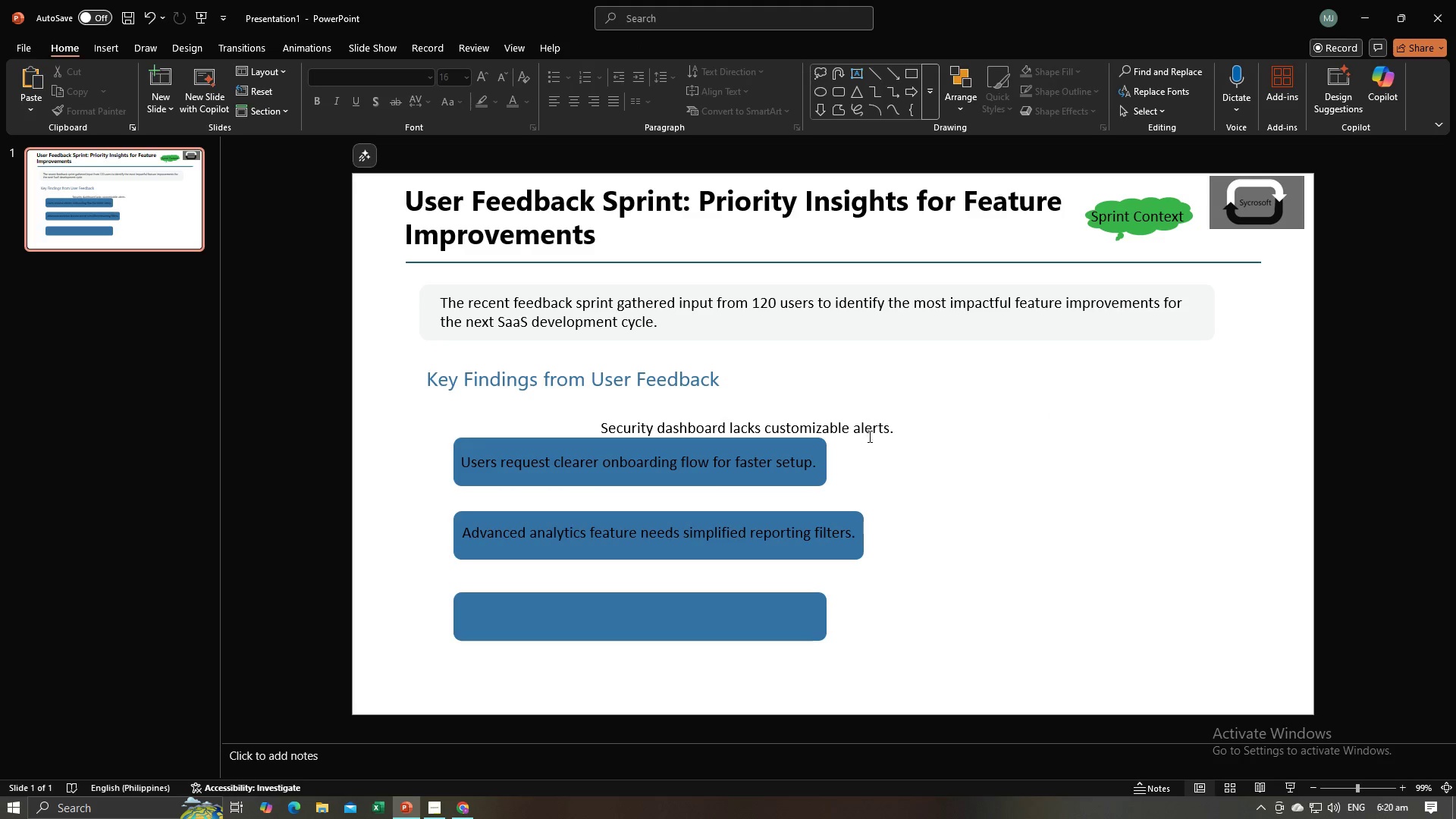 
left_click([868, 435])
 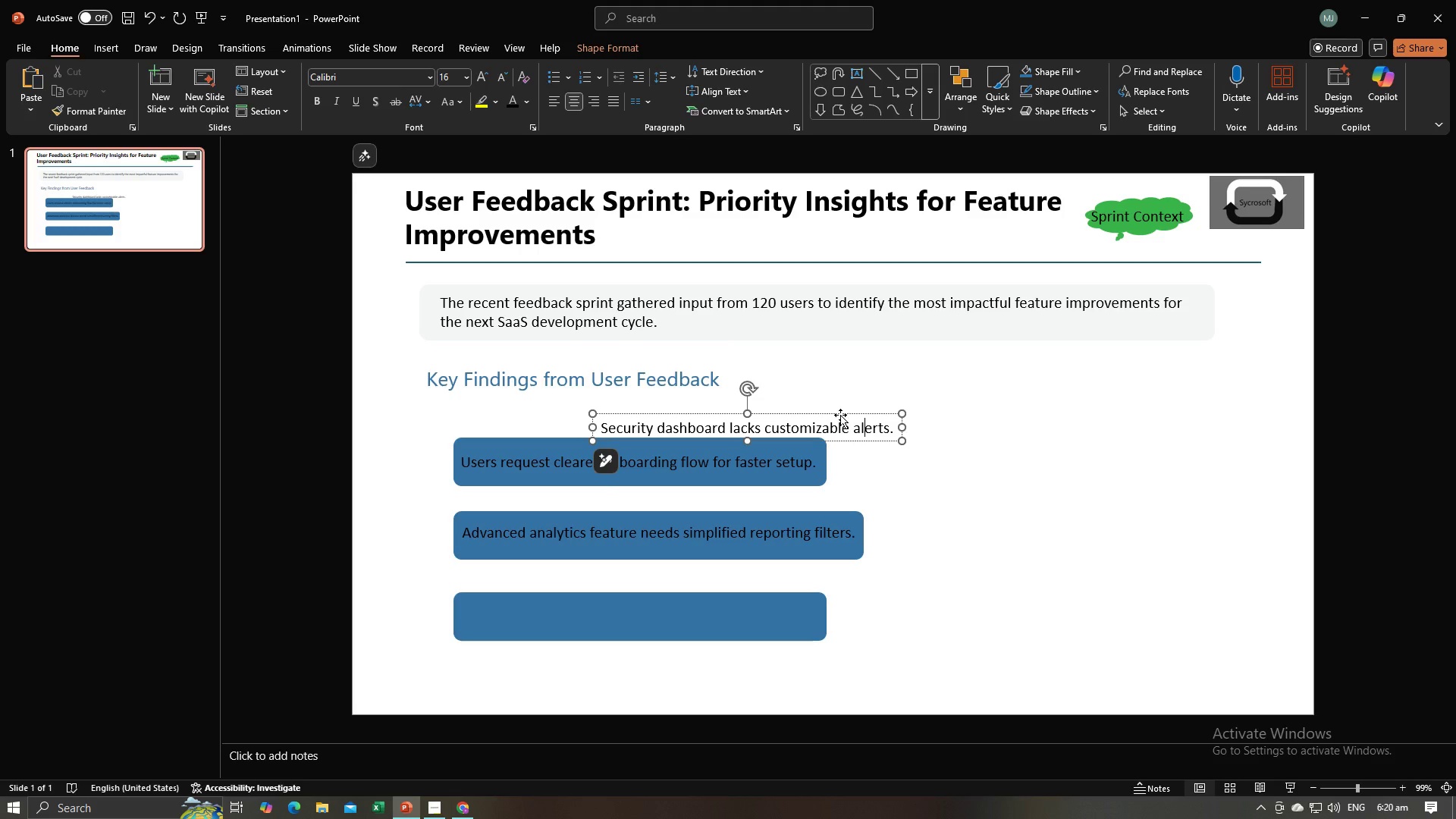 
left_click_drag(start_coordinate=[840, 415], to_coordinate=[721, 603])
 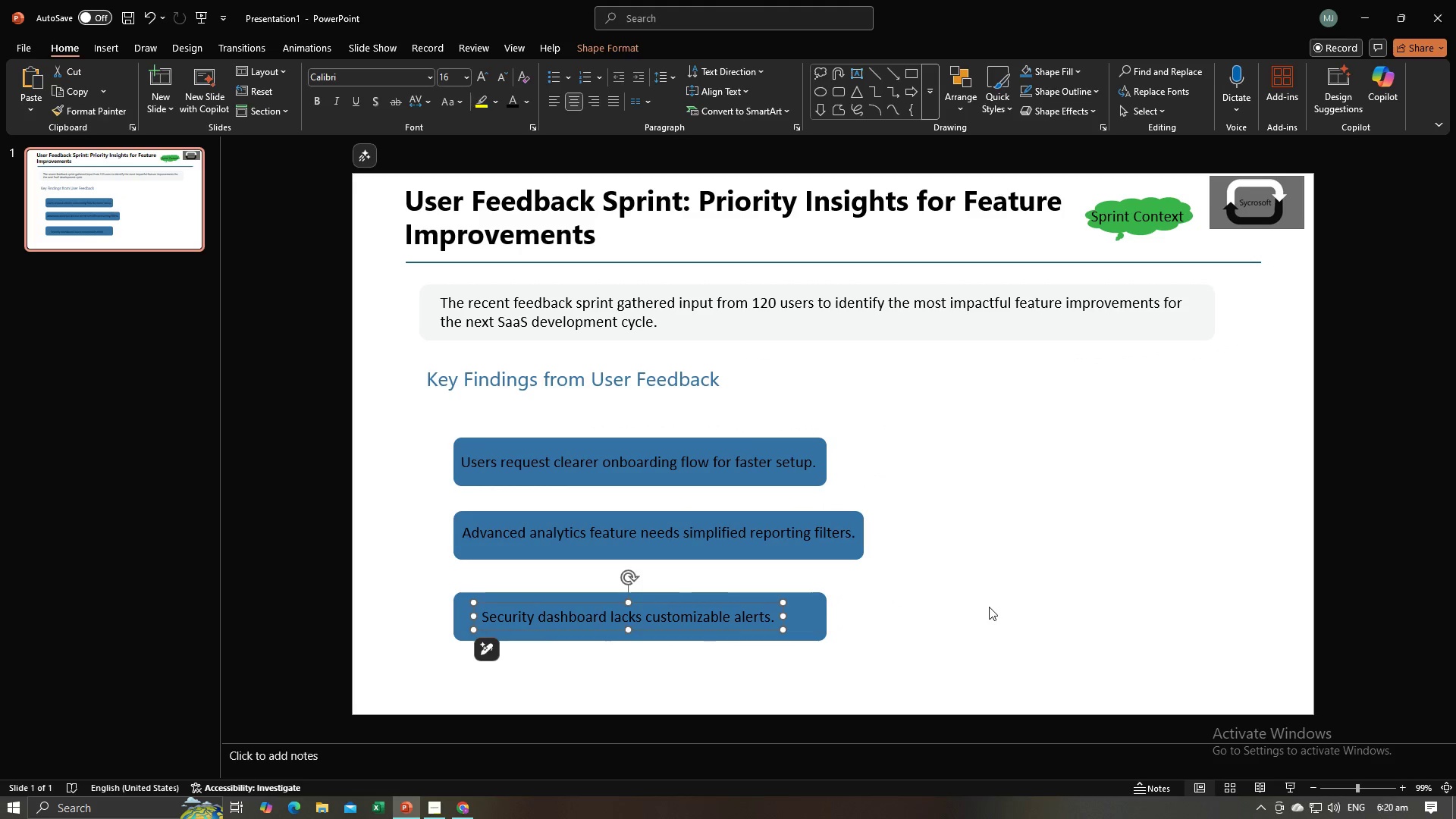 
left_click([989, 607])
 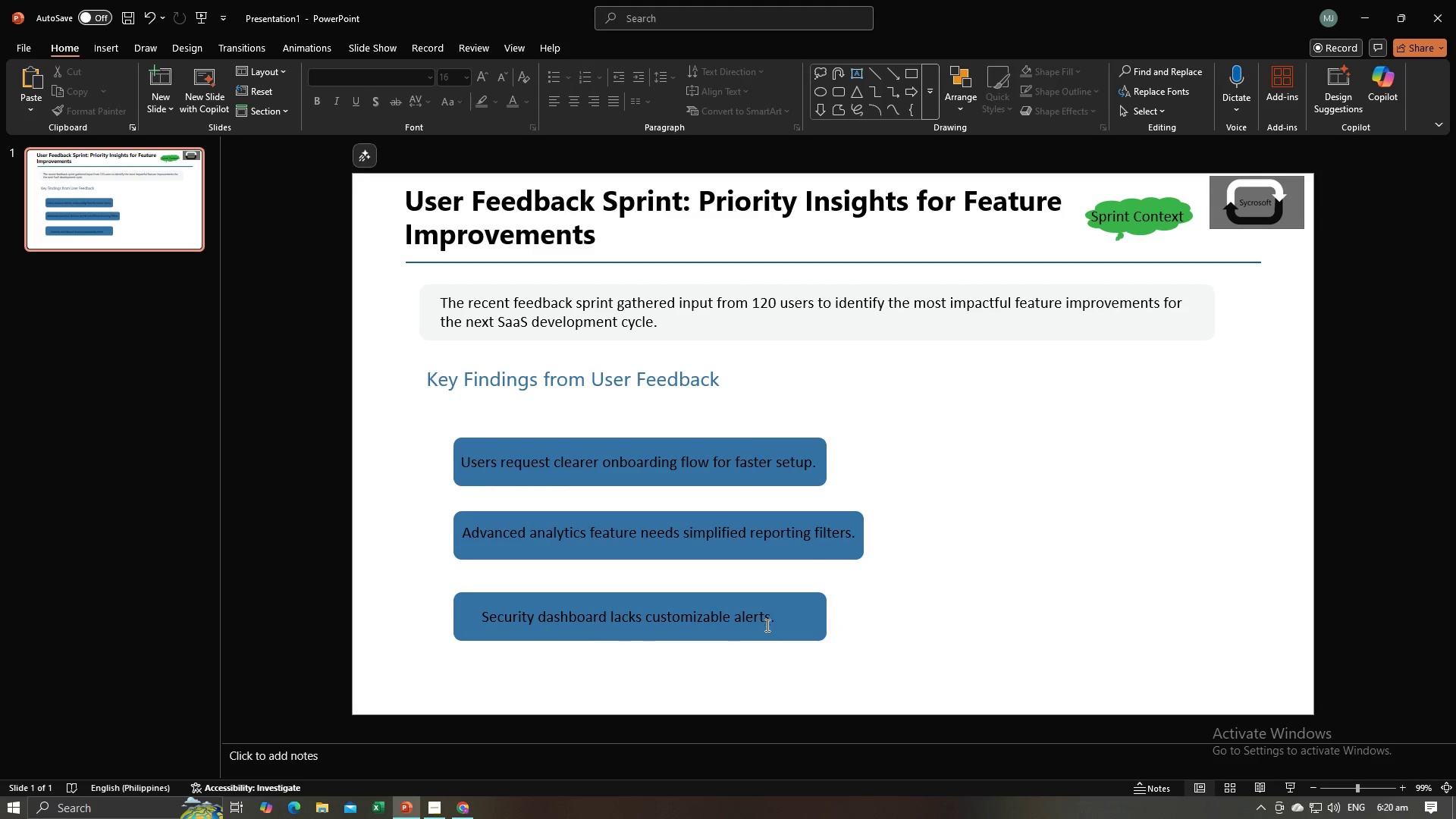 
left_click([761, 622])
 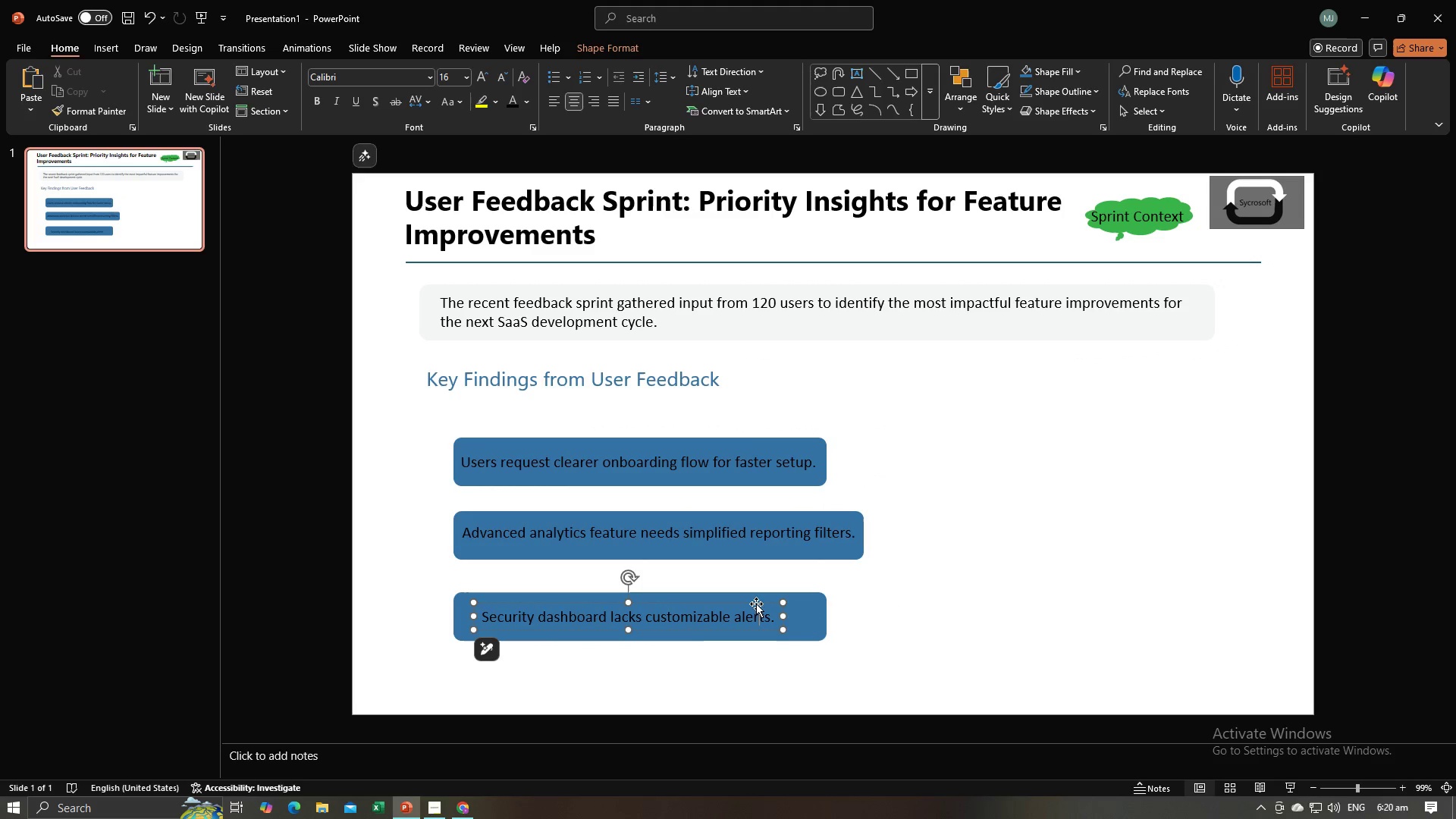 
left_click_drag(start_coordinate=[756, 604], to_coordinate=[741, 604])
 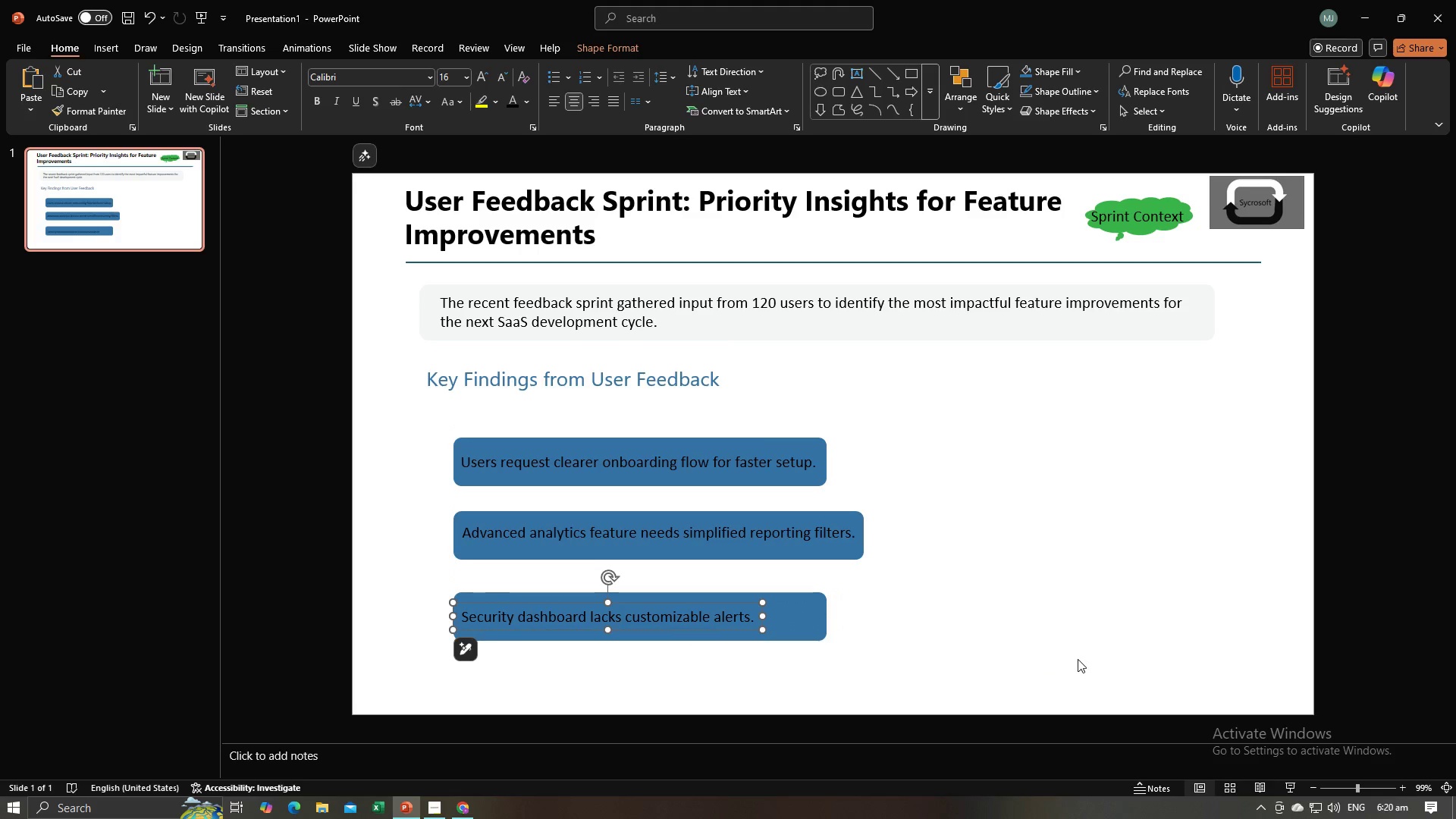 
left_click([1078, 659])
 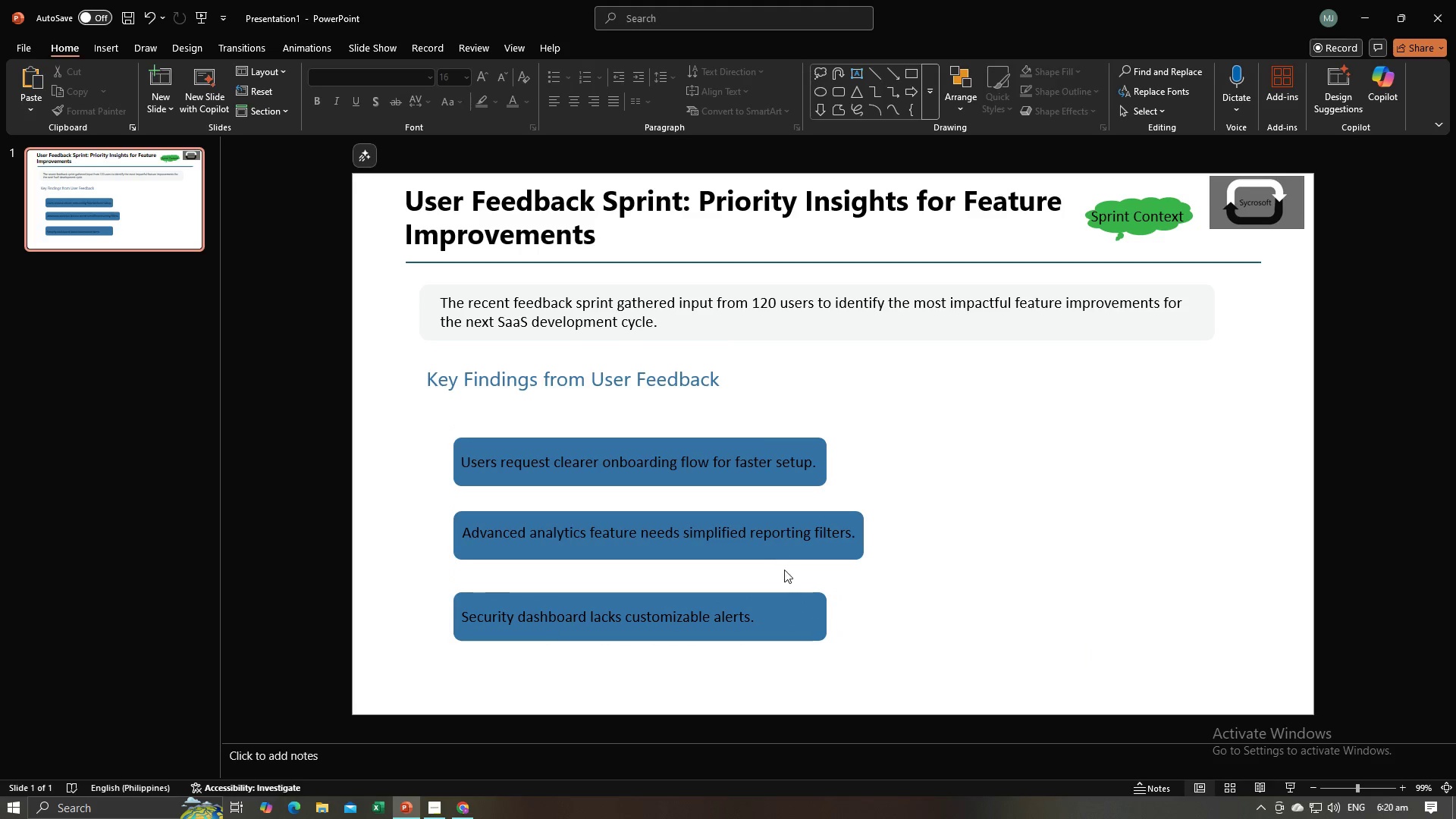 
left_click([815, 605])
 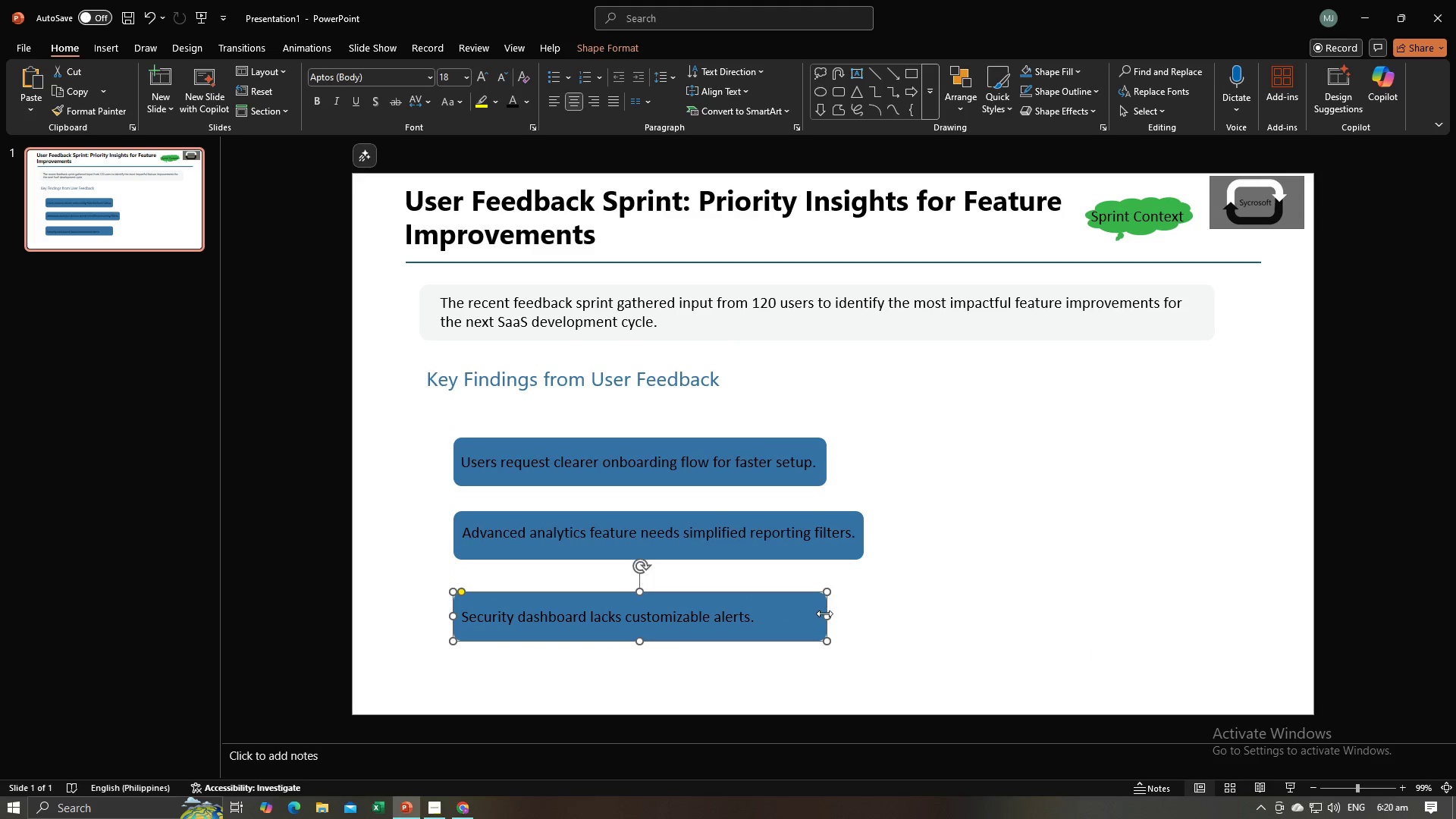 
left_click_drag(start_coordinate=[824, 613], to_coordinate=[765, 613])
 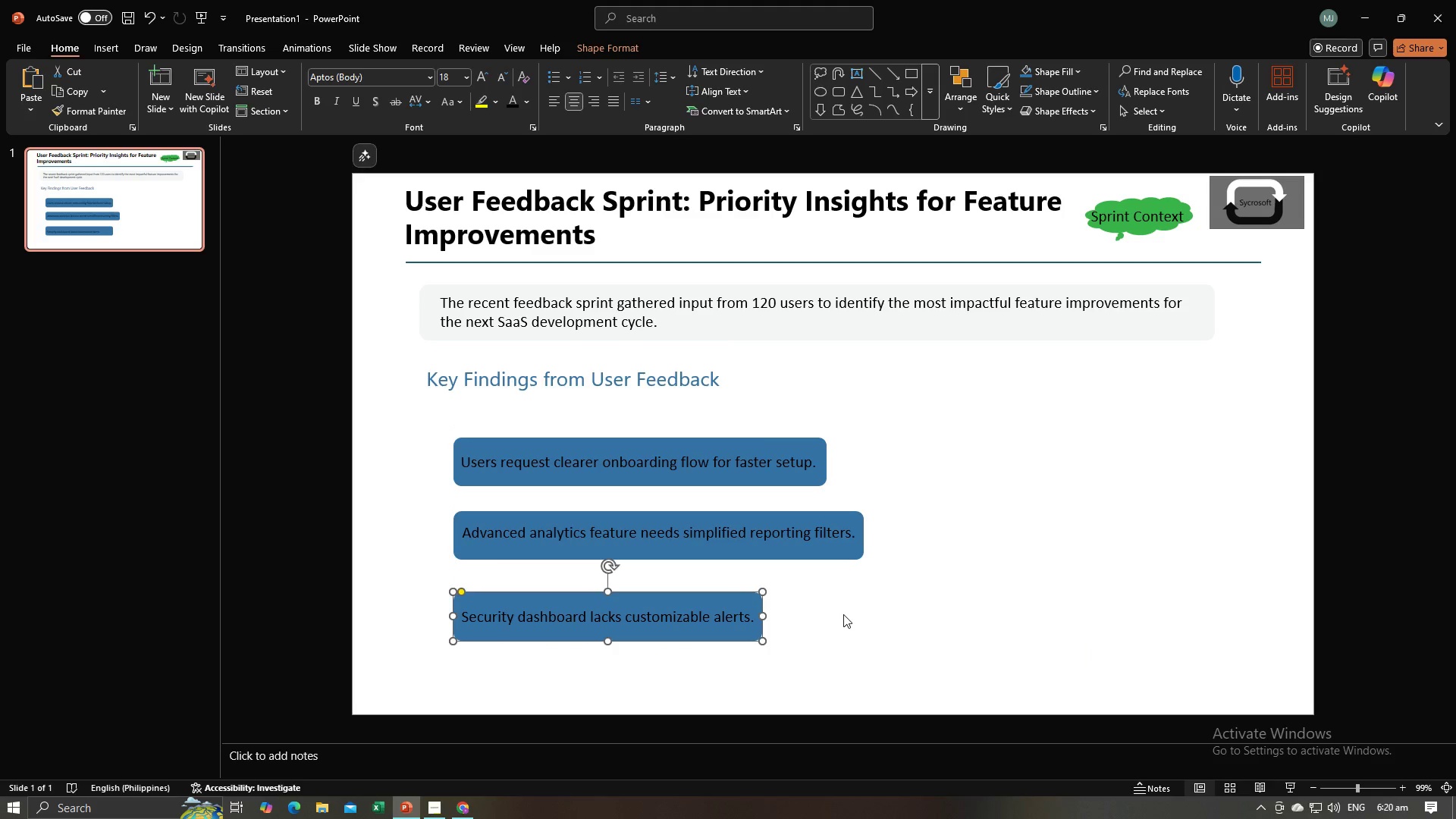 
left_click([843, 614])
 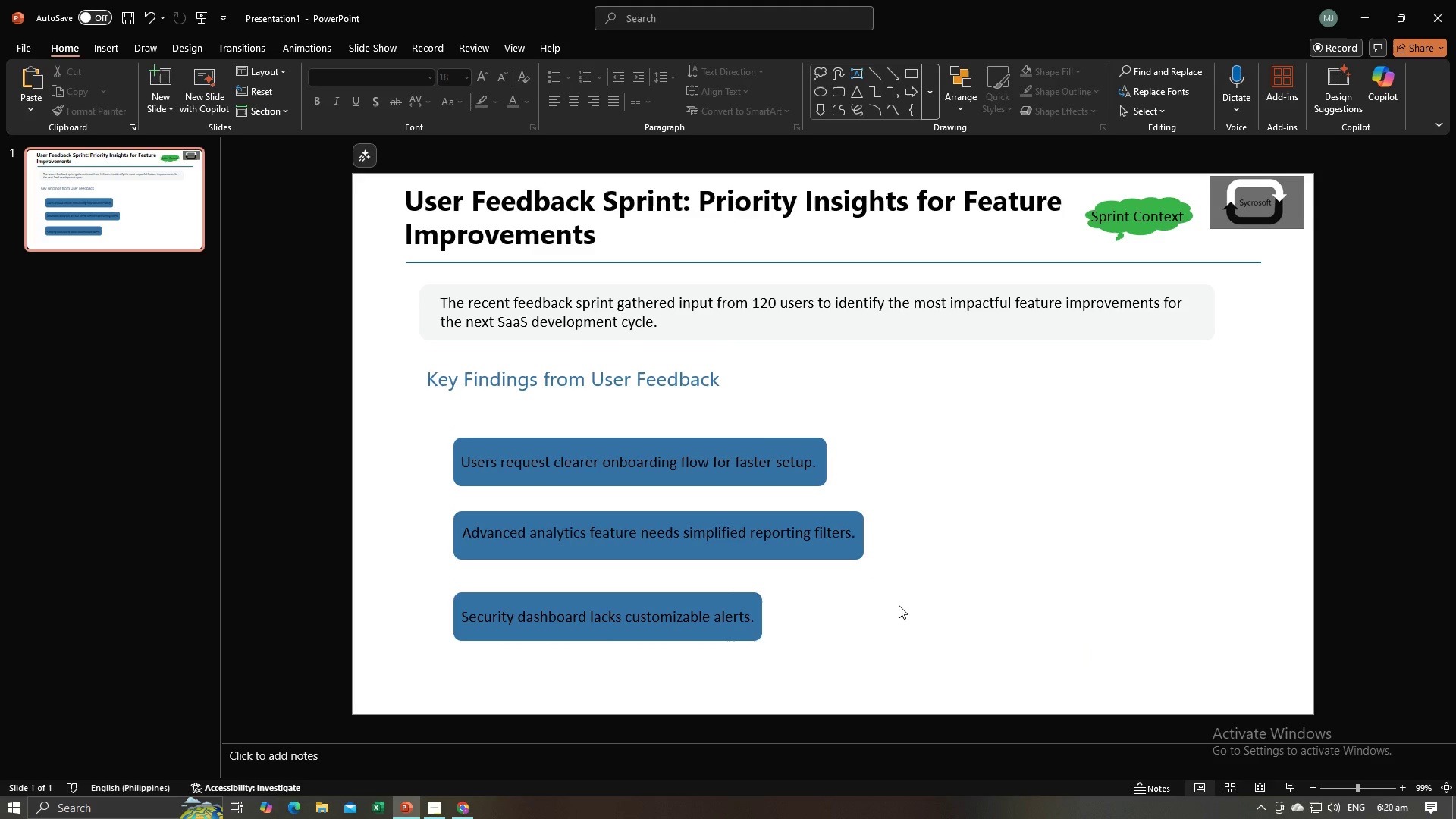 
key(Alt+AltLeft)
 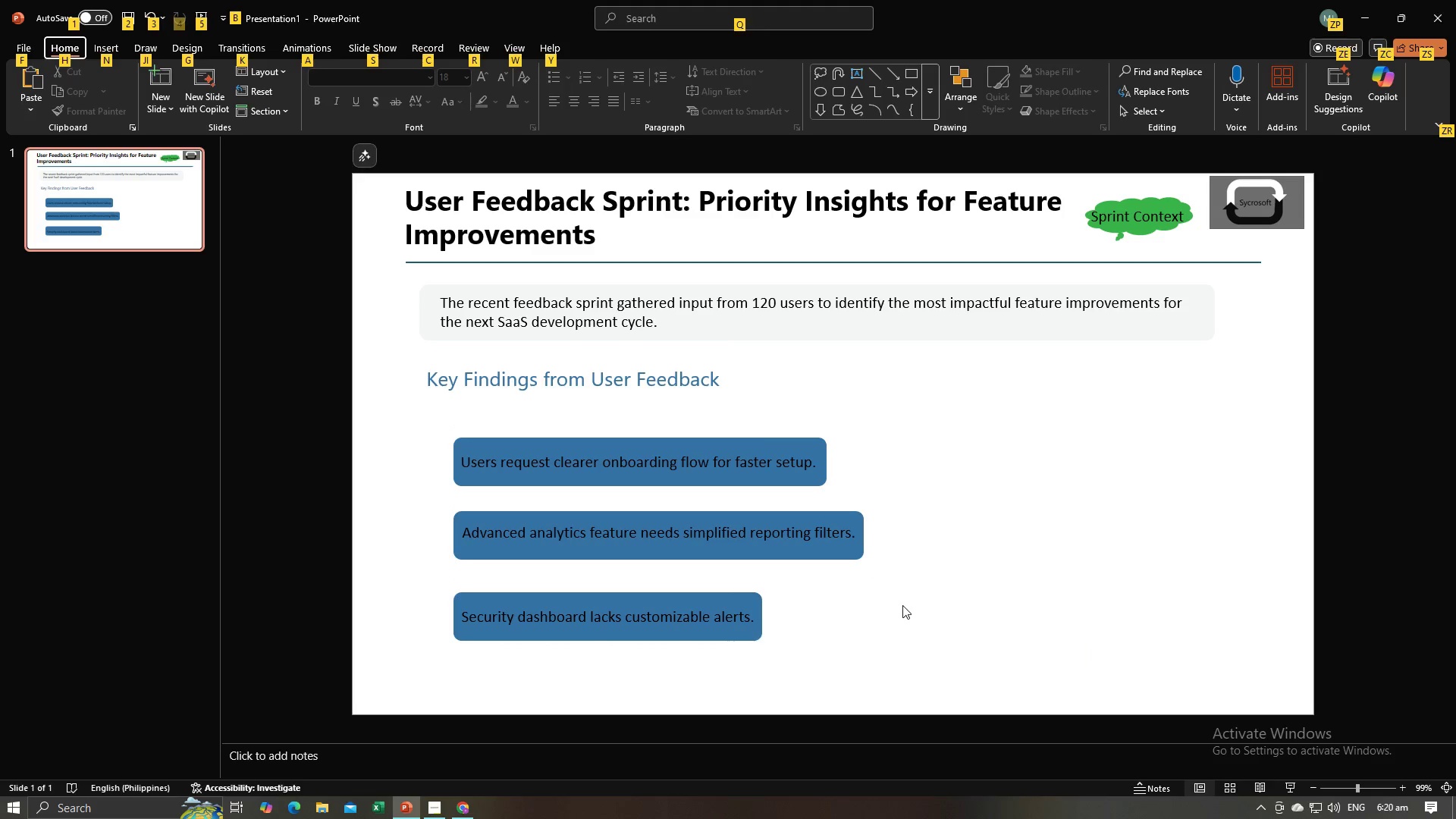 
key(Alt+AltLeft)
 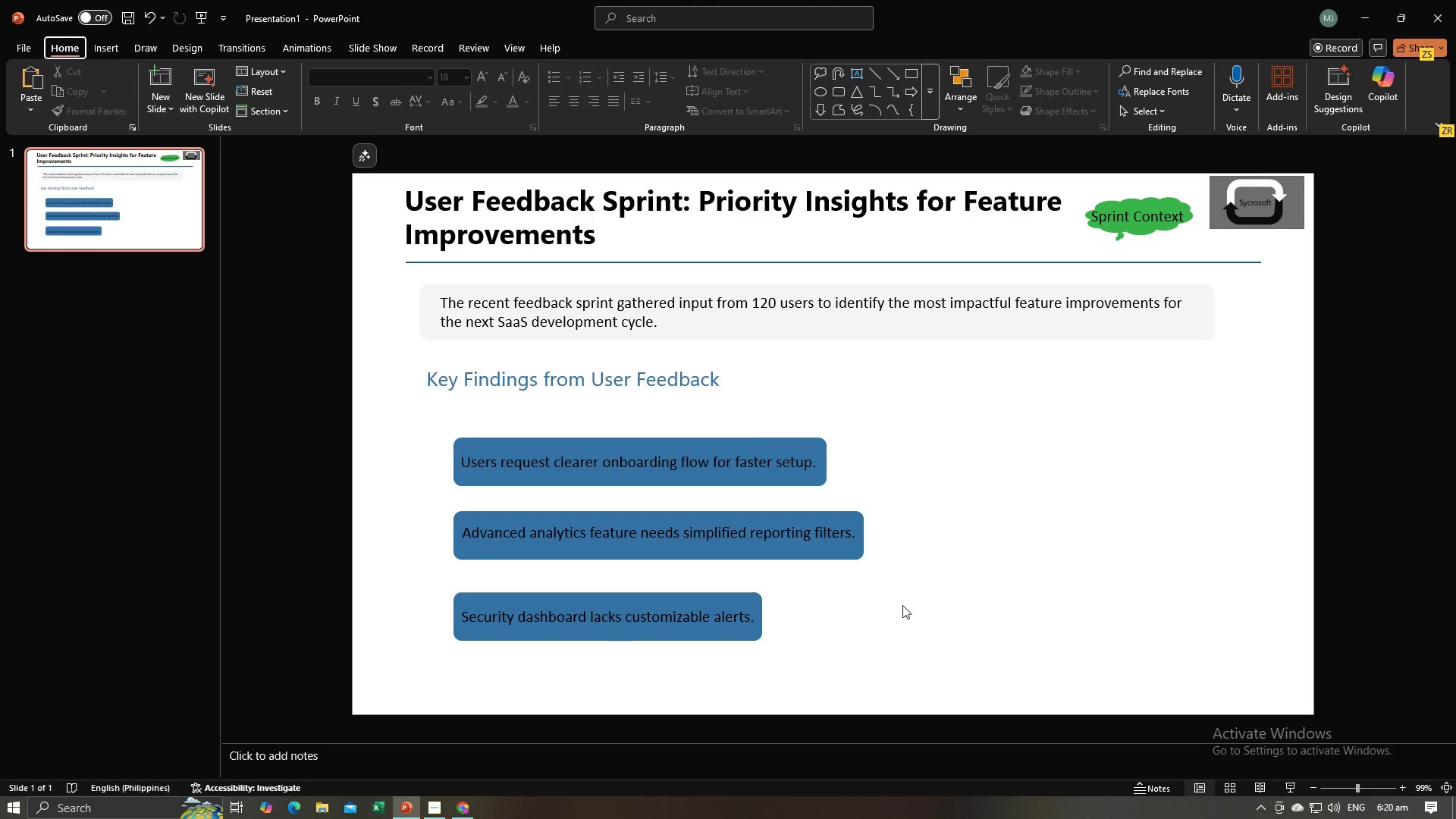 
key(Alt+Tab)
 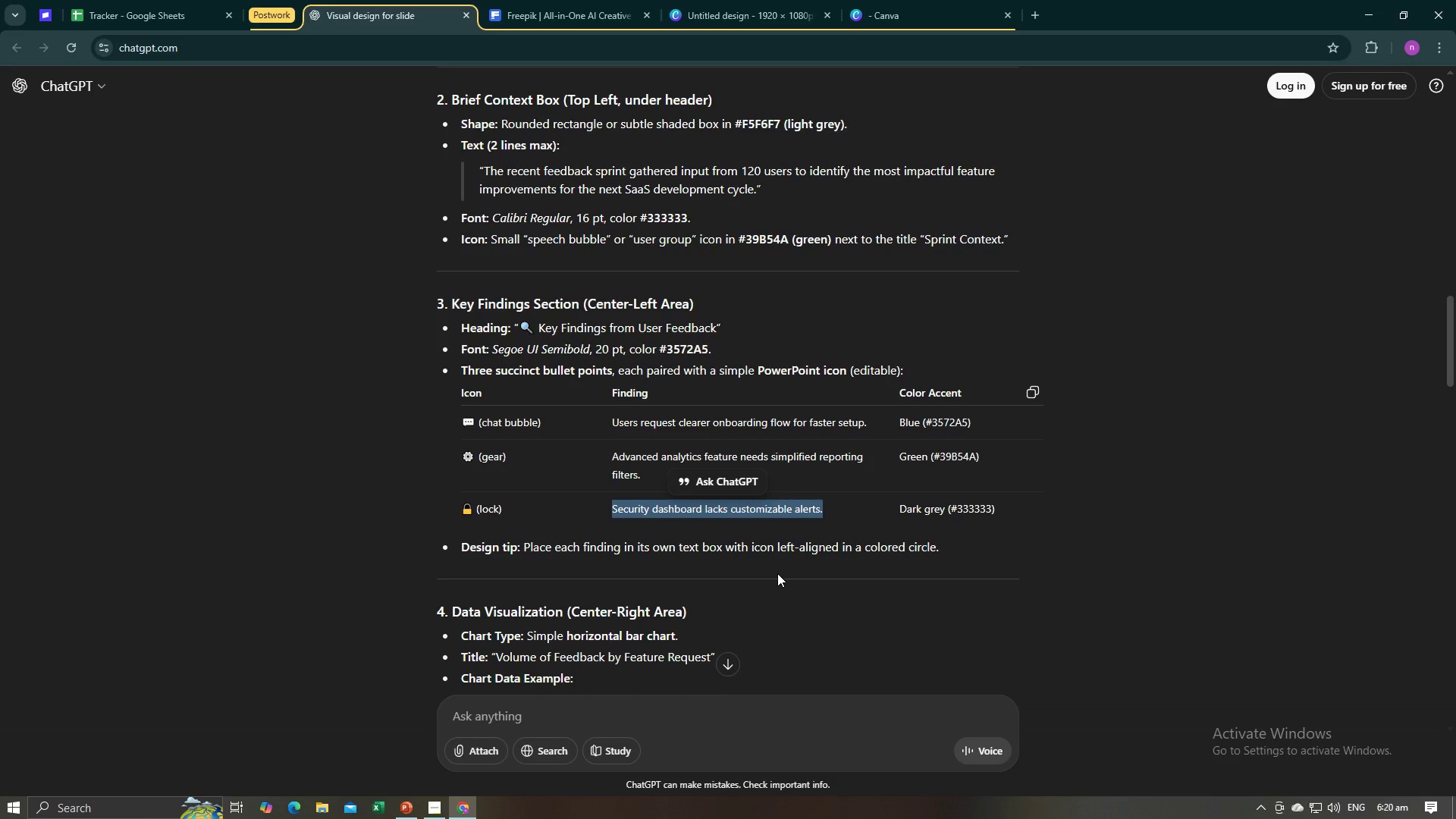 
key(Alt+AltLeft)
 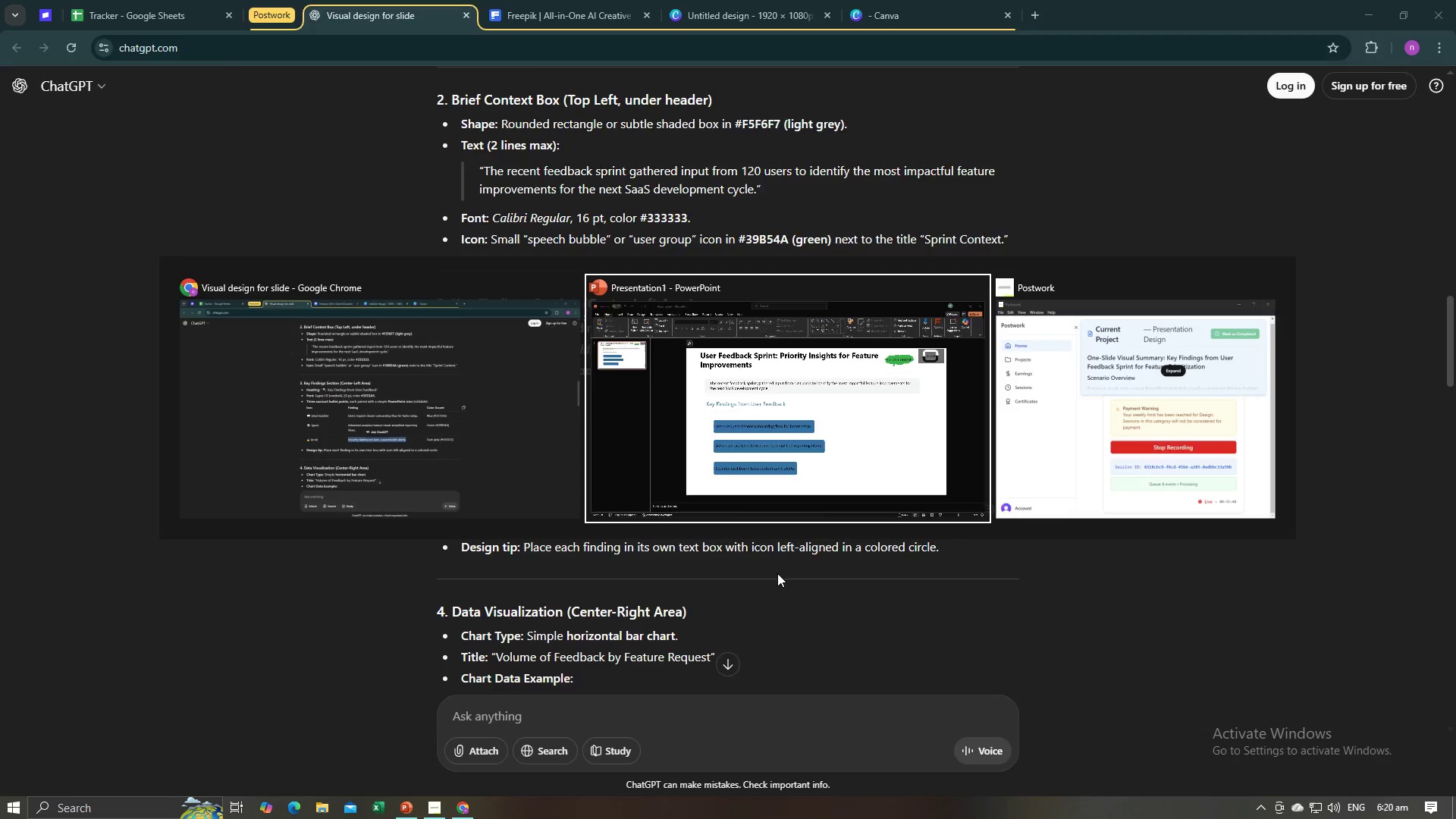 
key(Alt+Tab)
 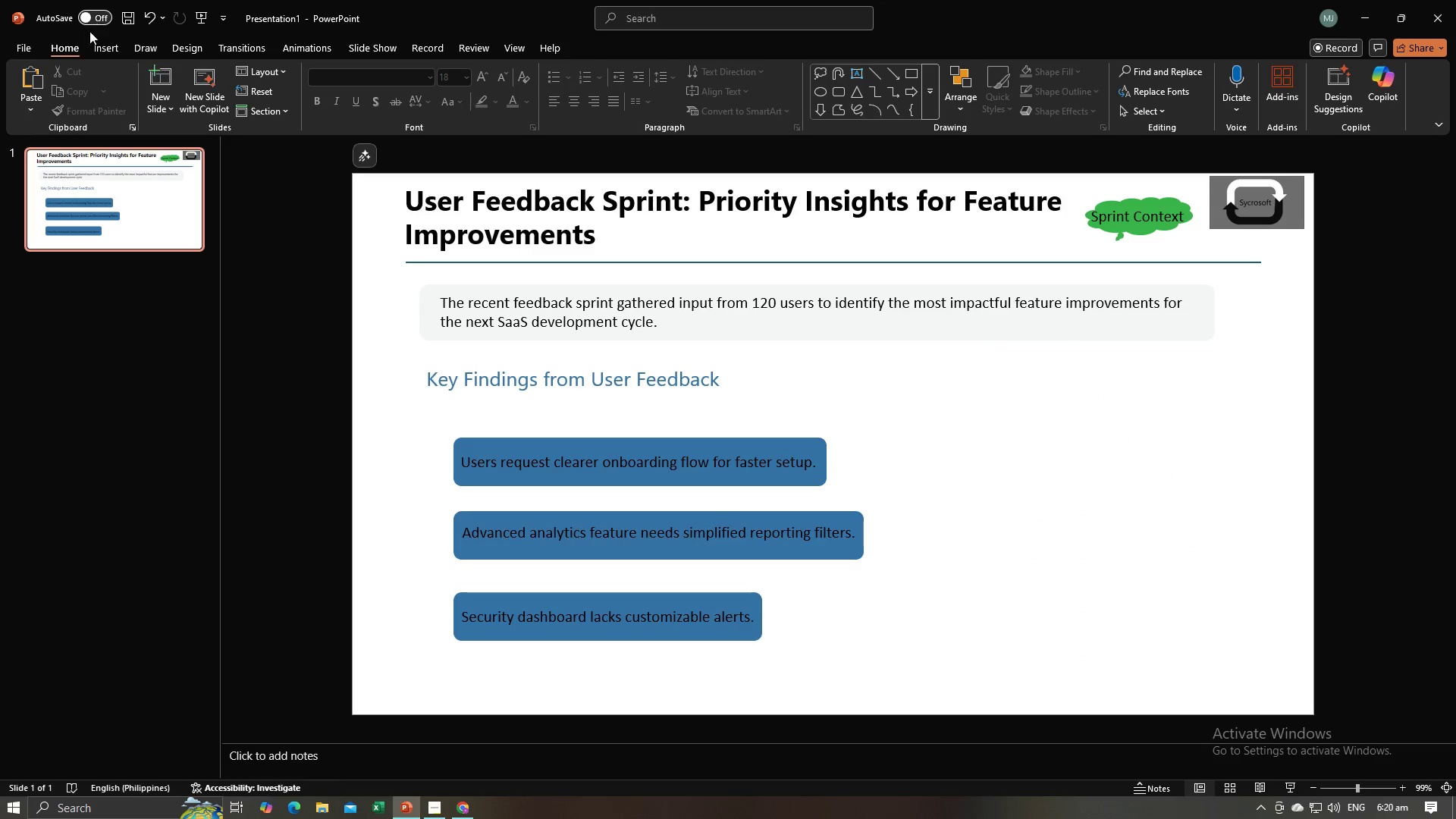 
left_click([96, 56])
 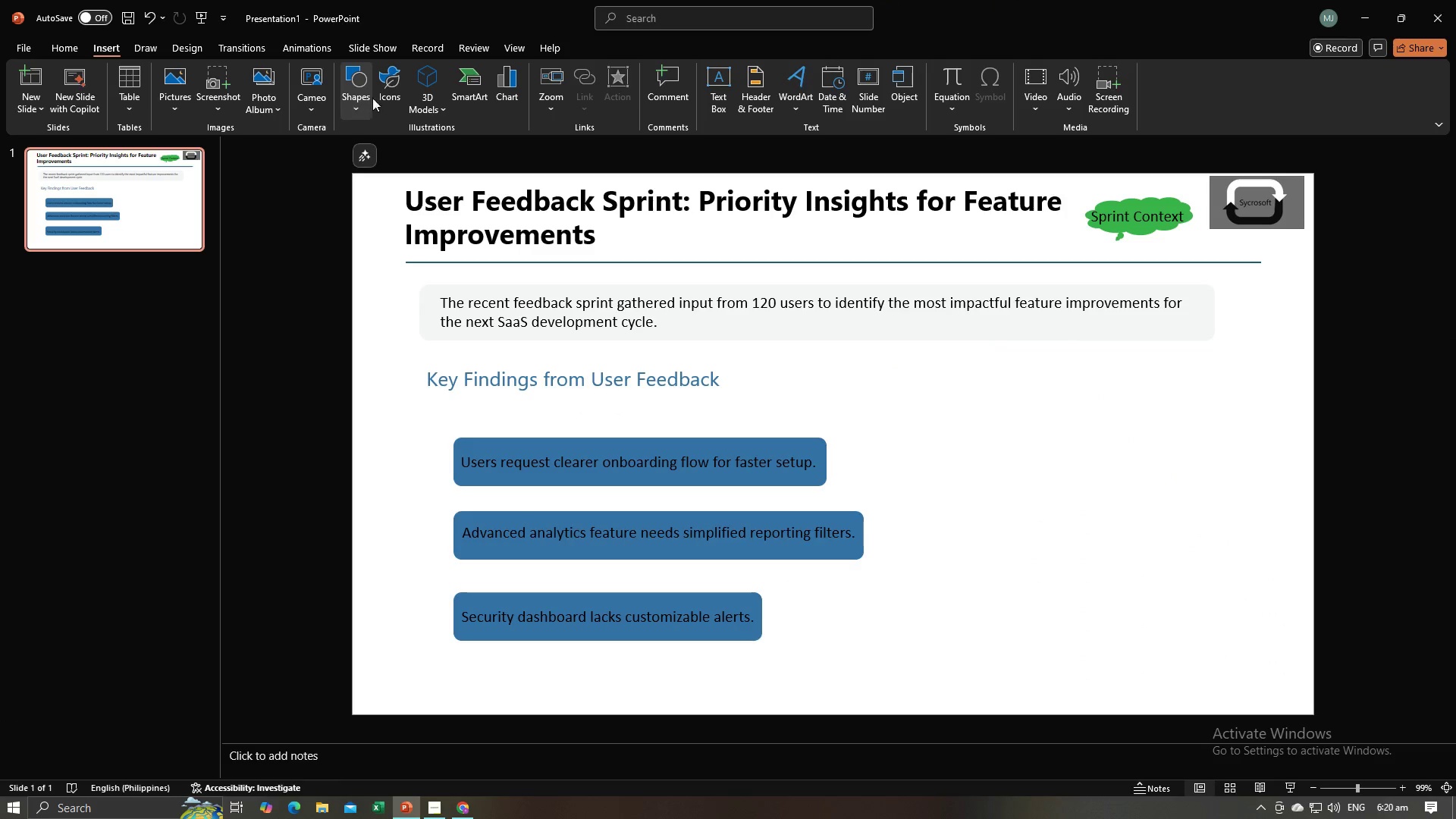 
left_click([379, 89])
 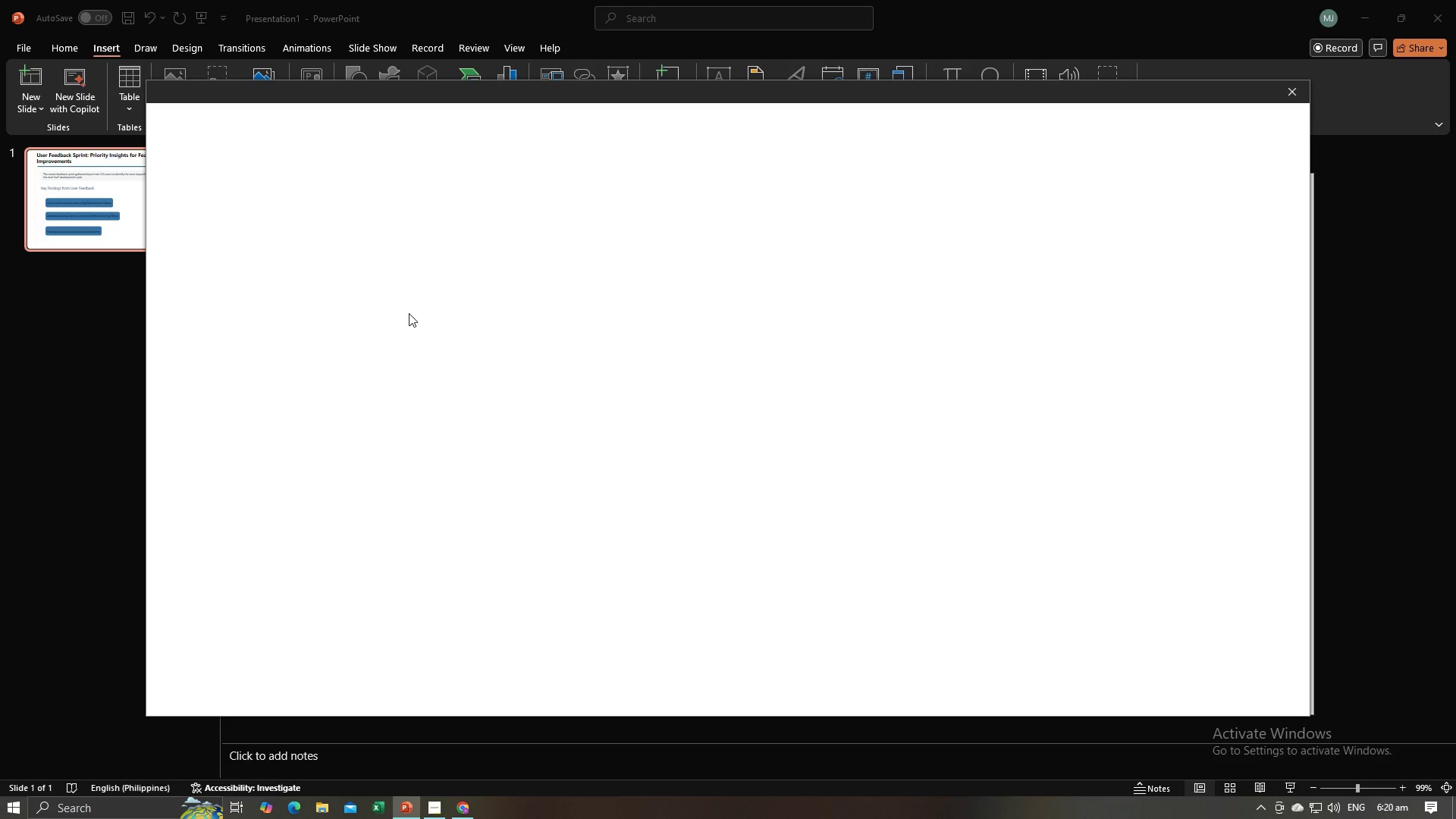 
wait(9.82)
 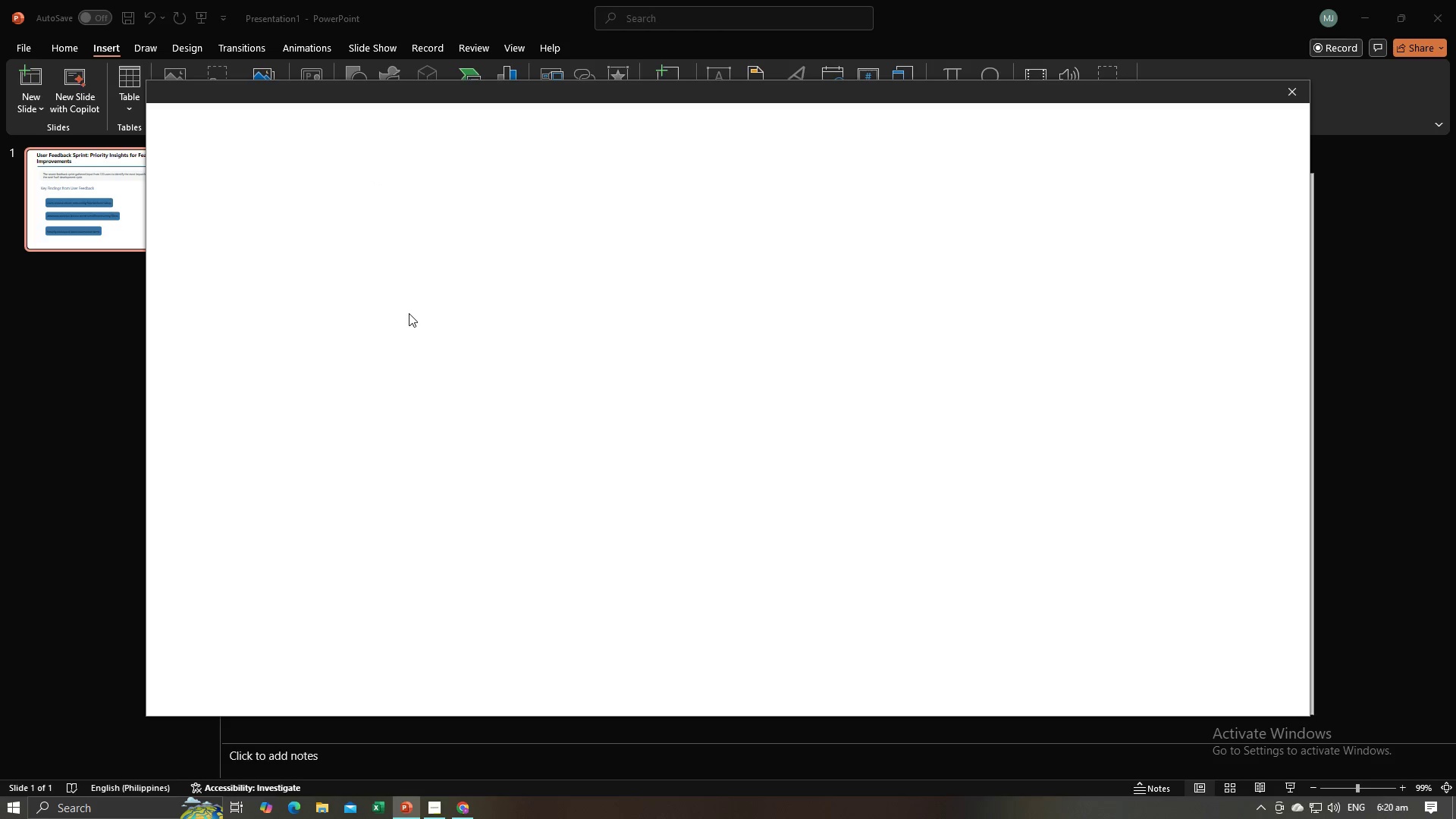 
type(Bubble Chat)
 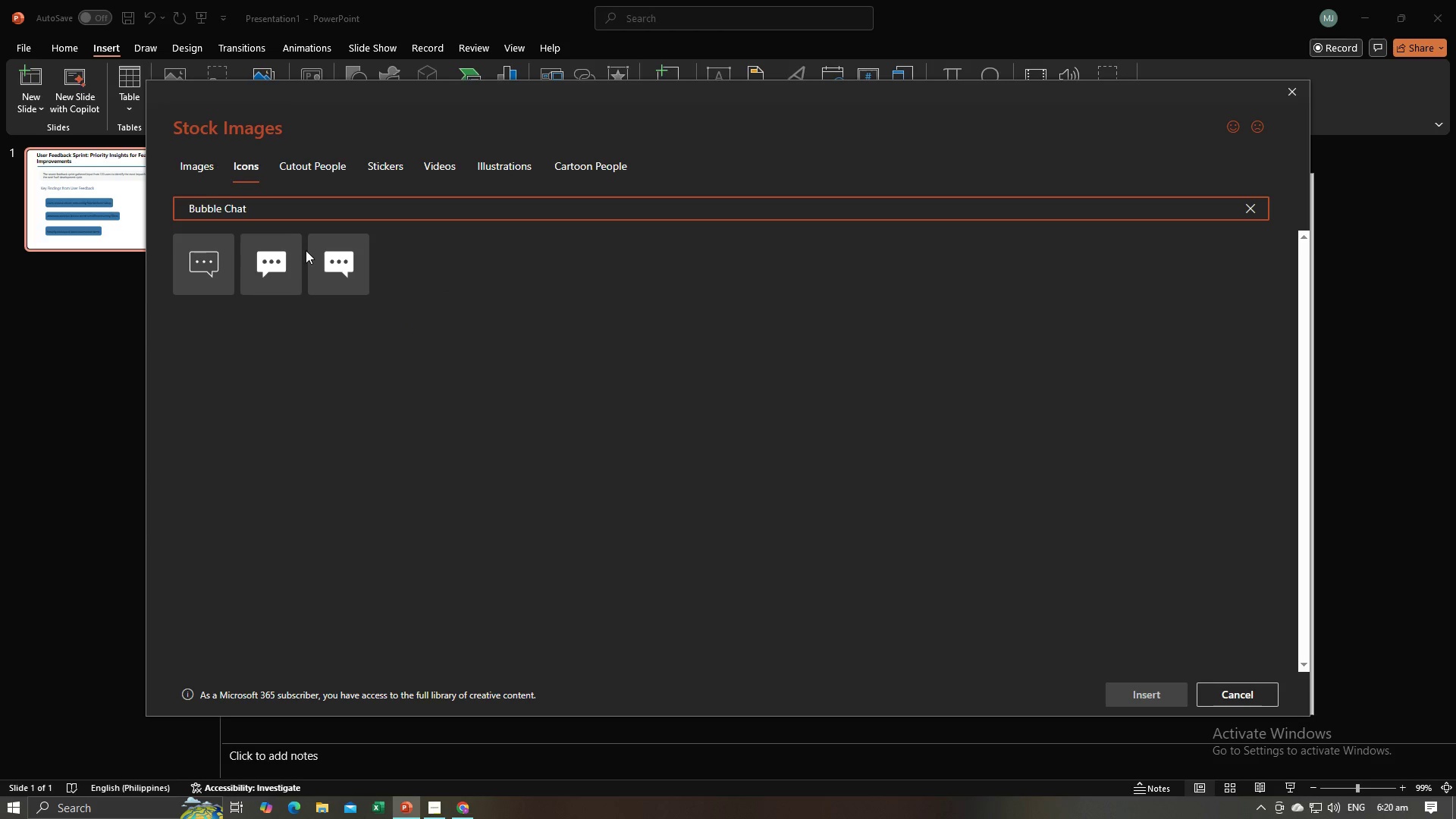 
wait(5.12)
 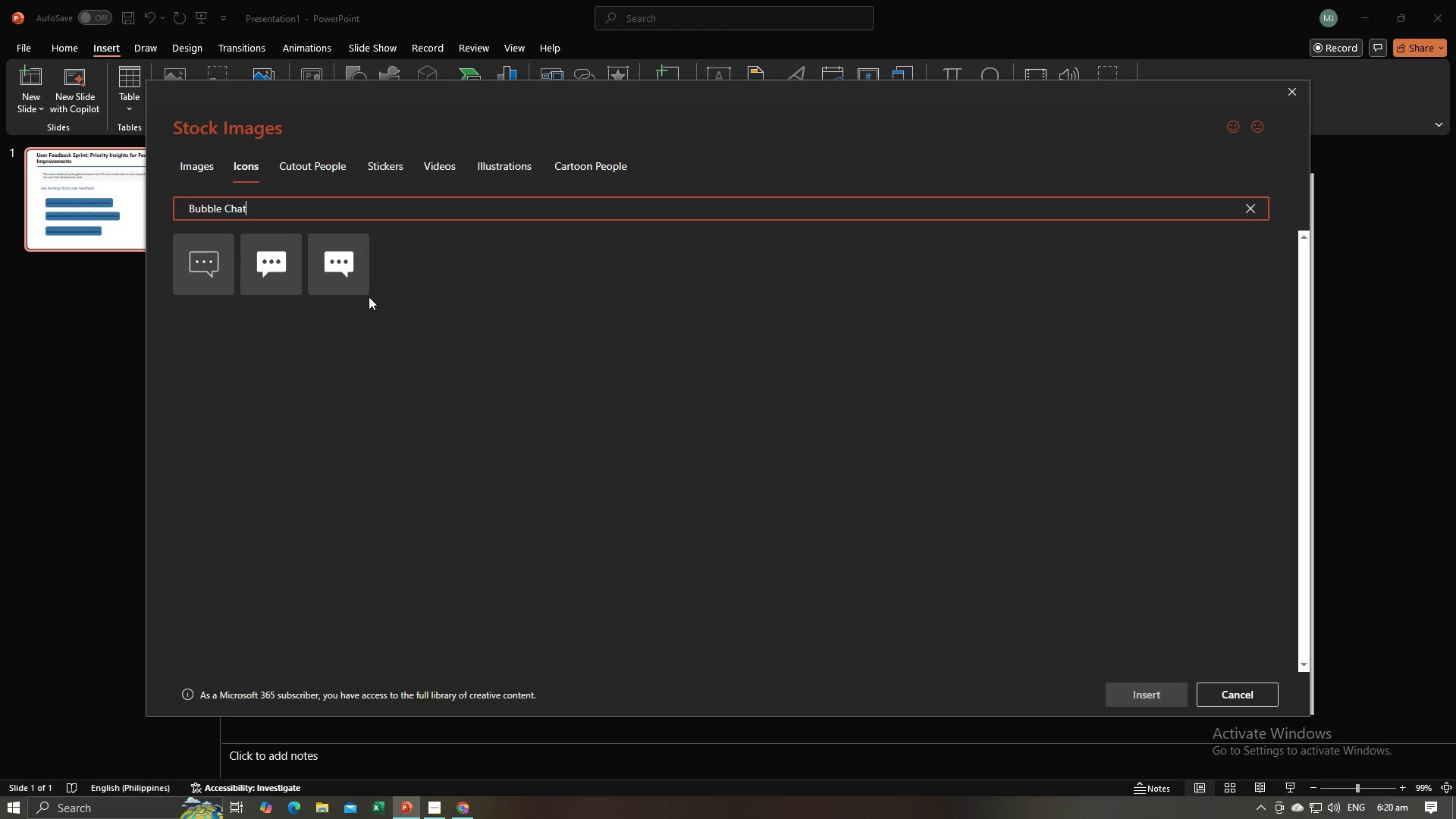 
left_click([293, 246])
 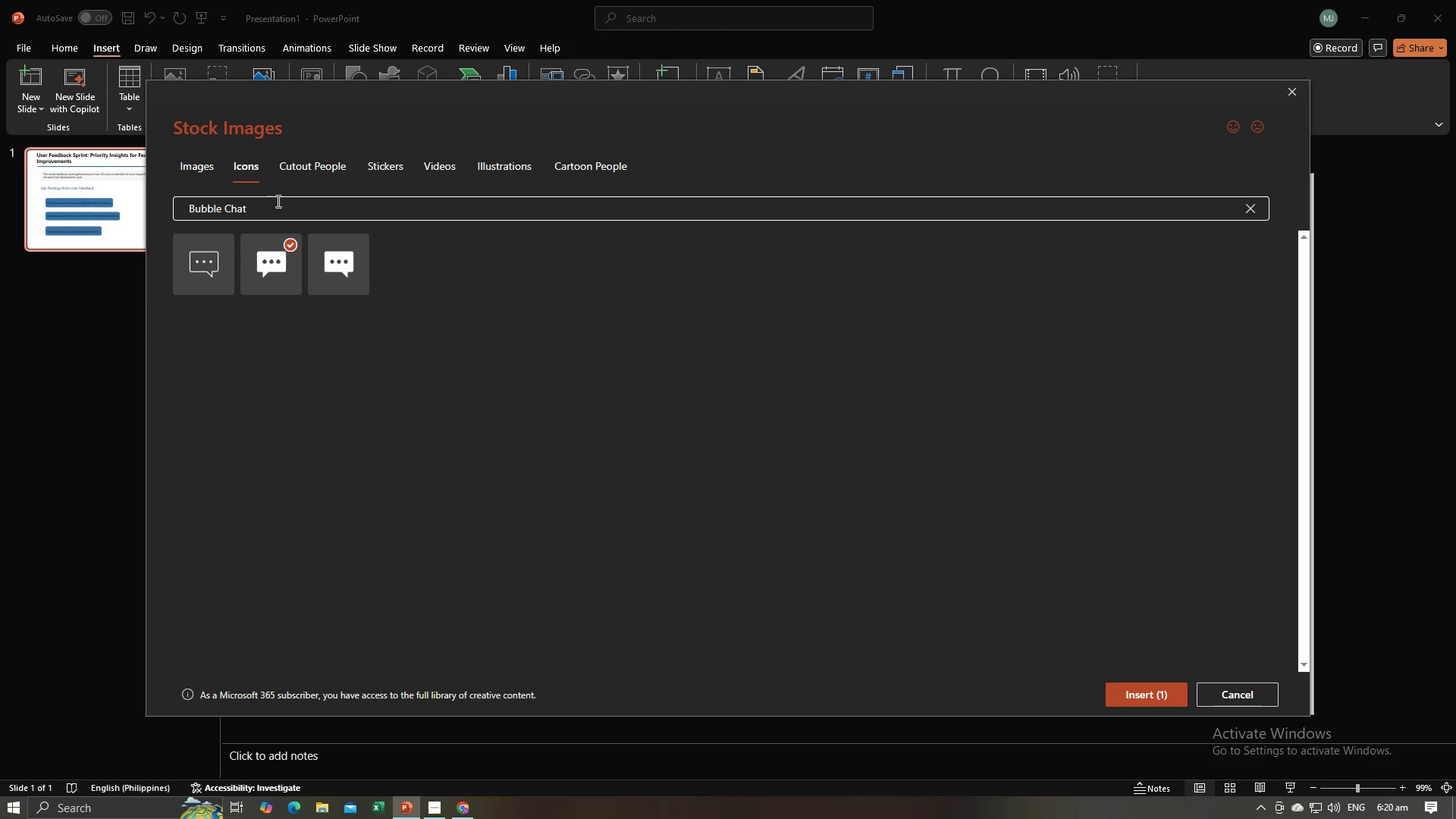 
left_click([278, 206])
 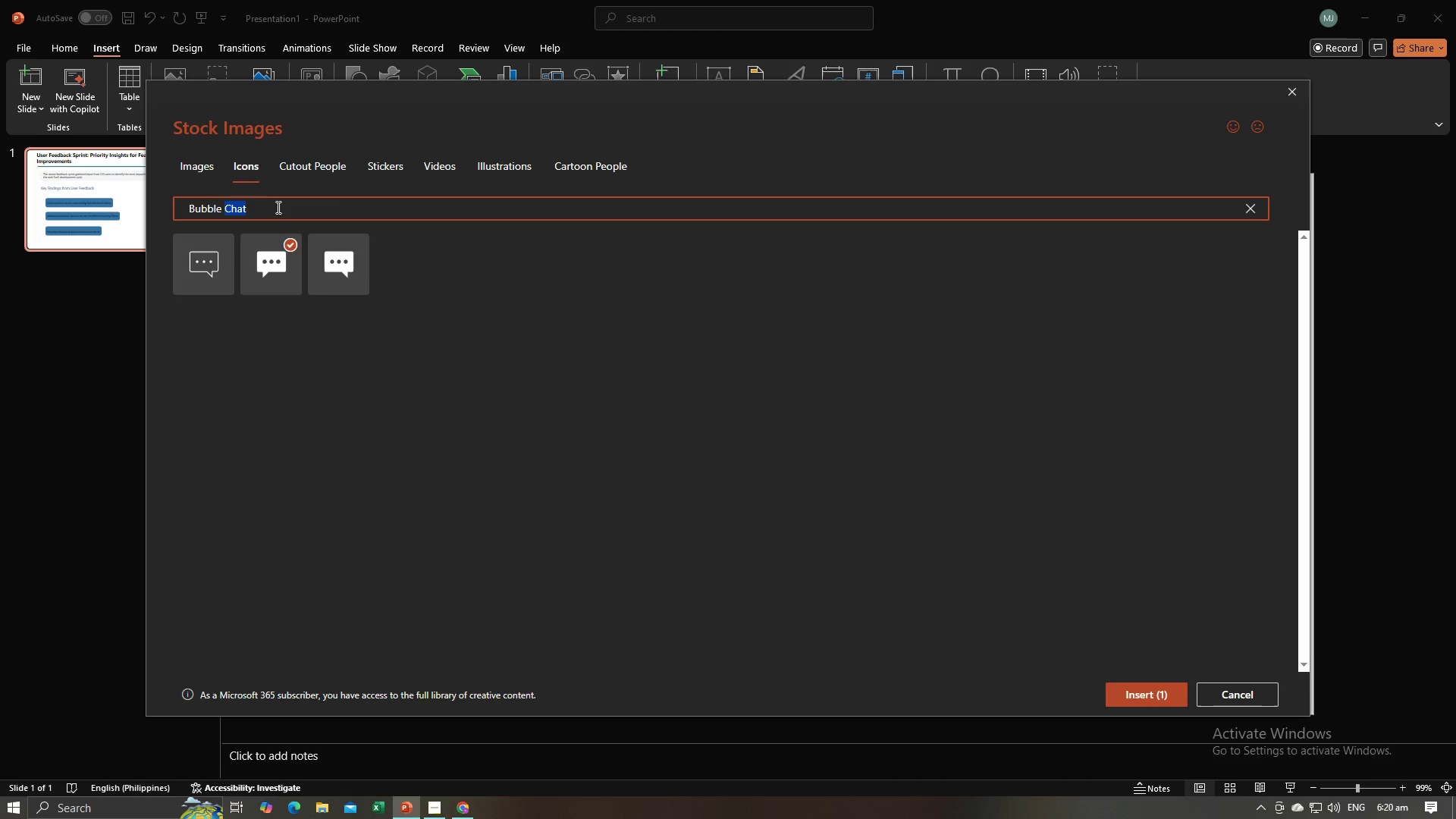 
left_click_drag(start_coordinate=[278, 206], to_coordinate=[184, 202])
 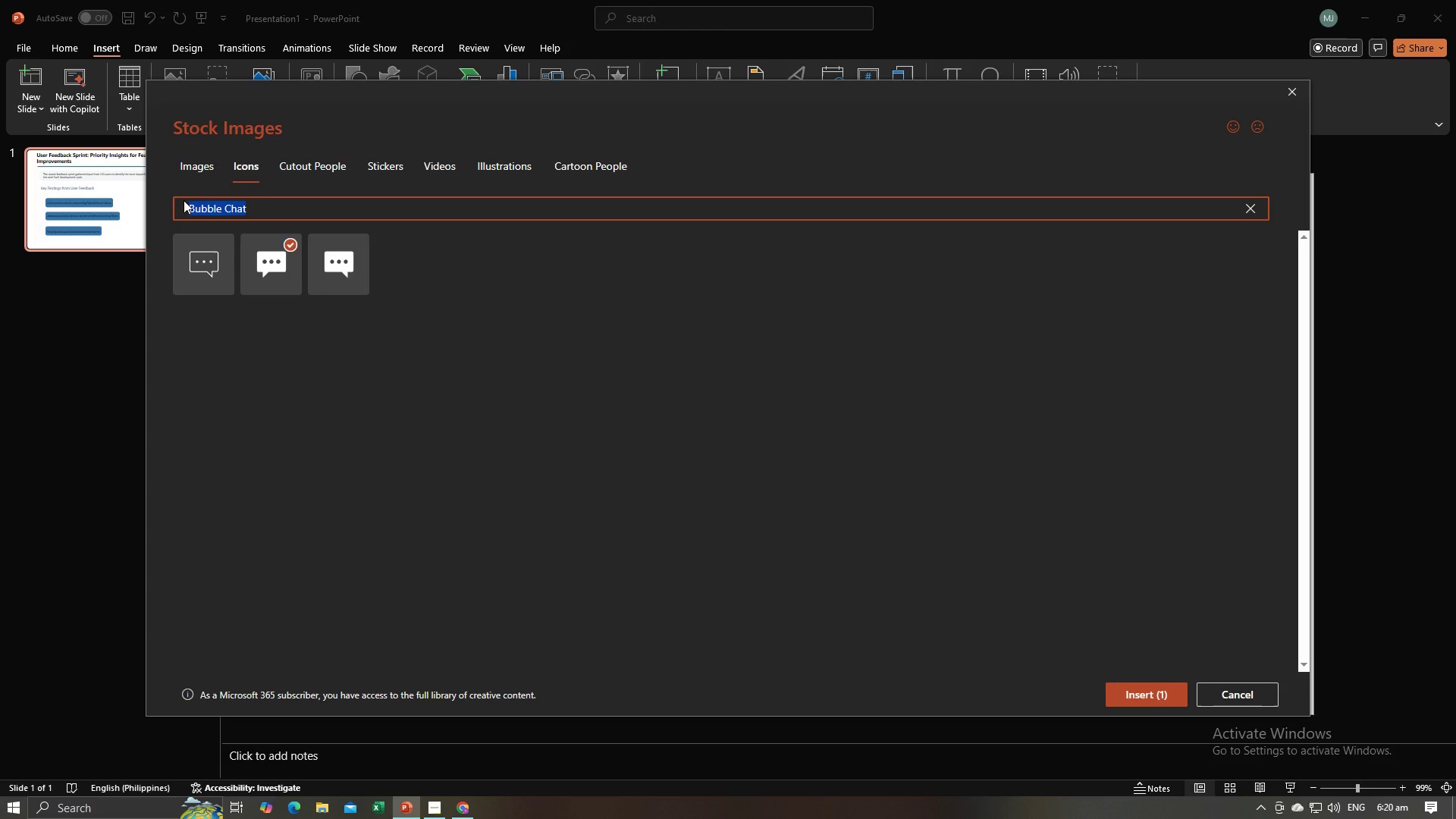 
type(Gear)
 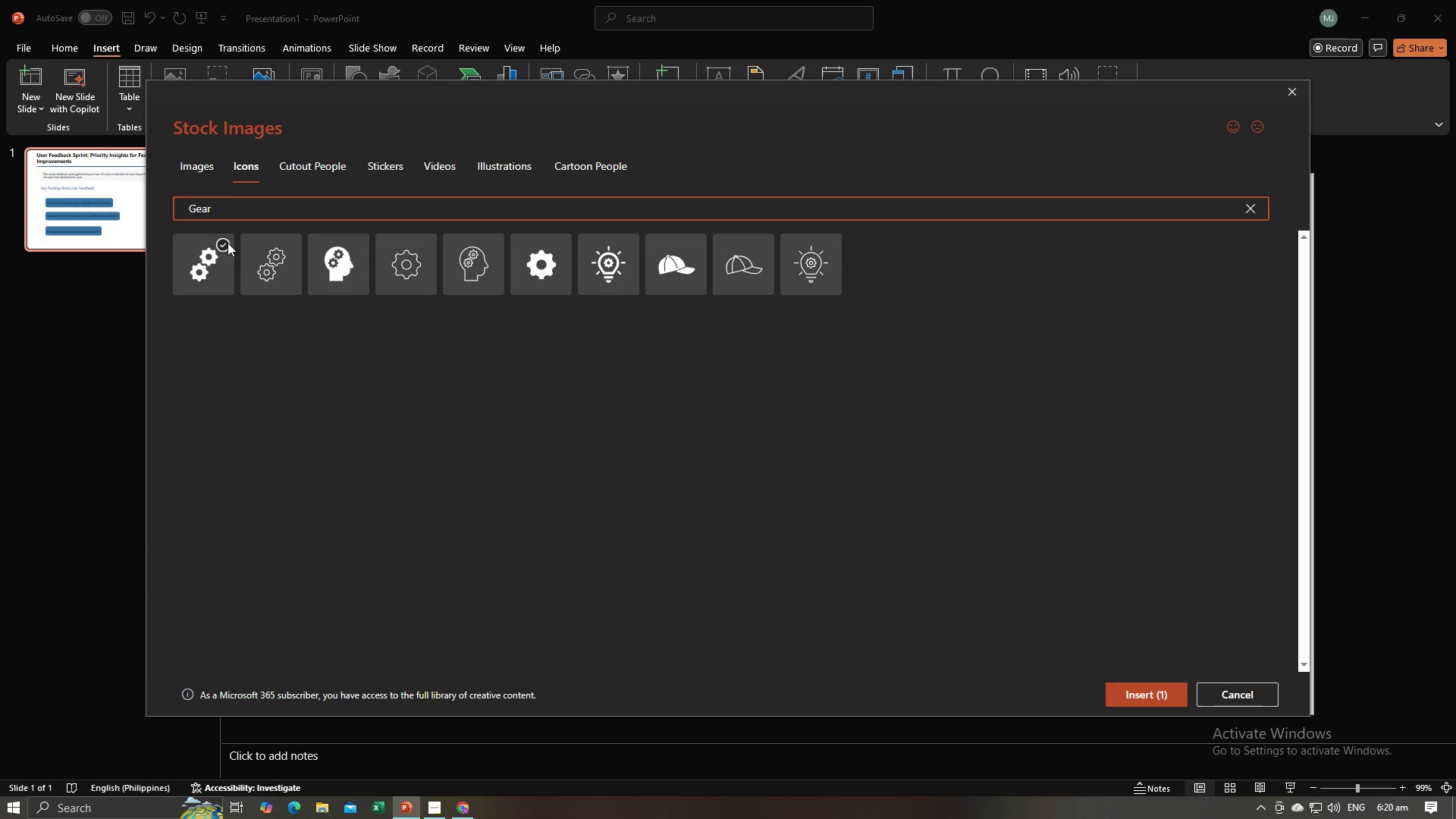 
wait(5.33)
 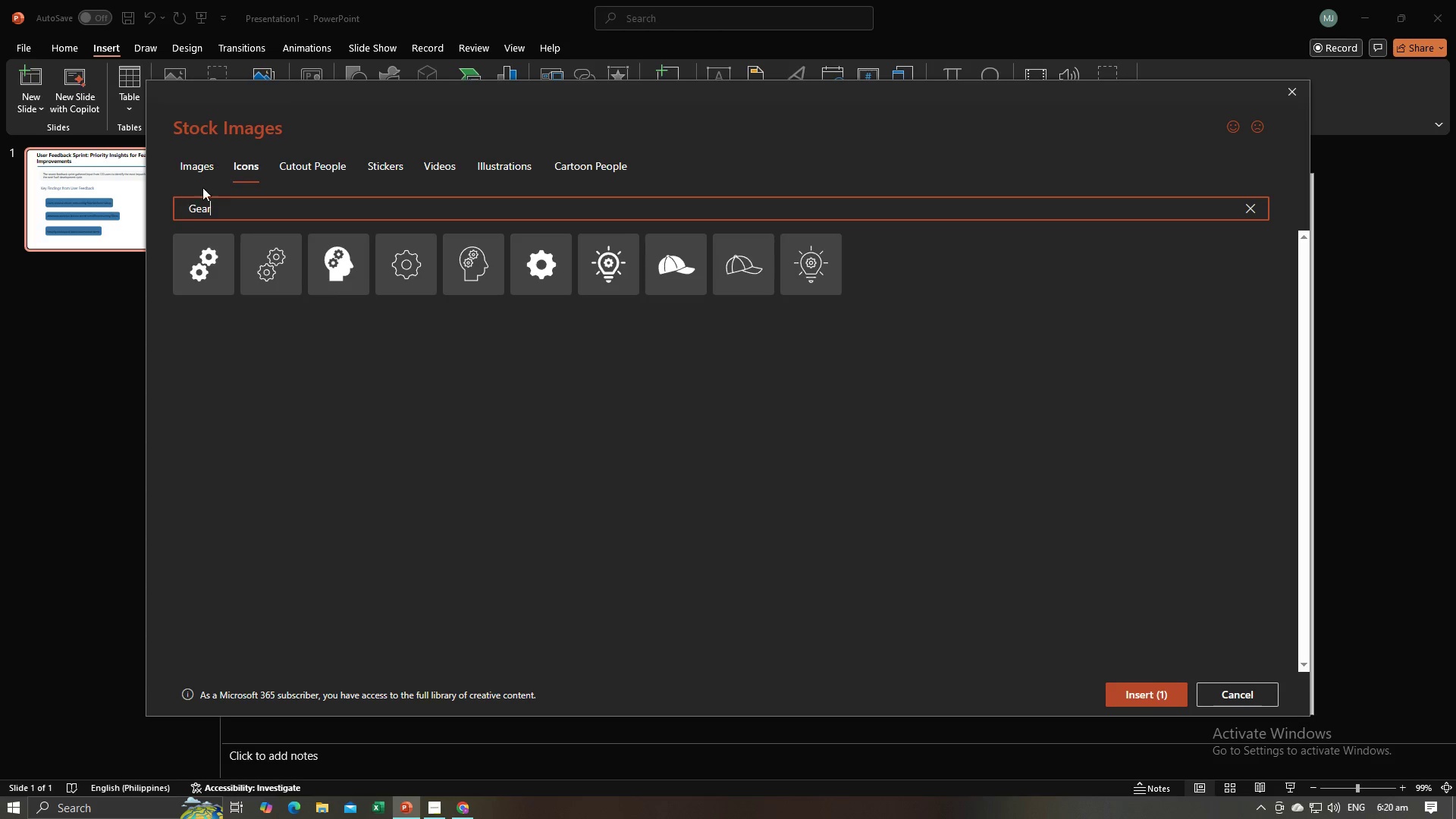 
left_click([220, 243])
 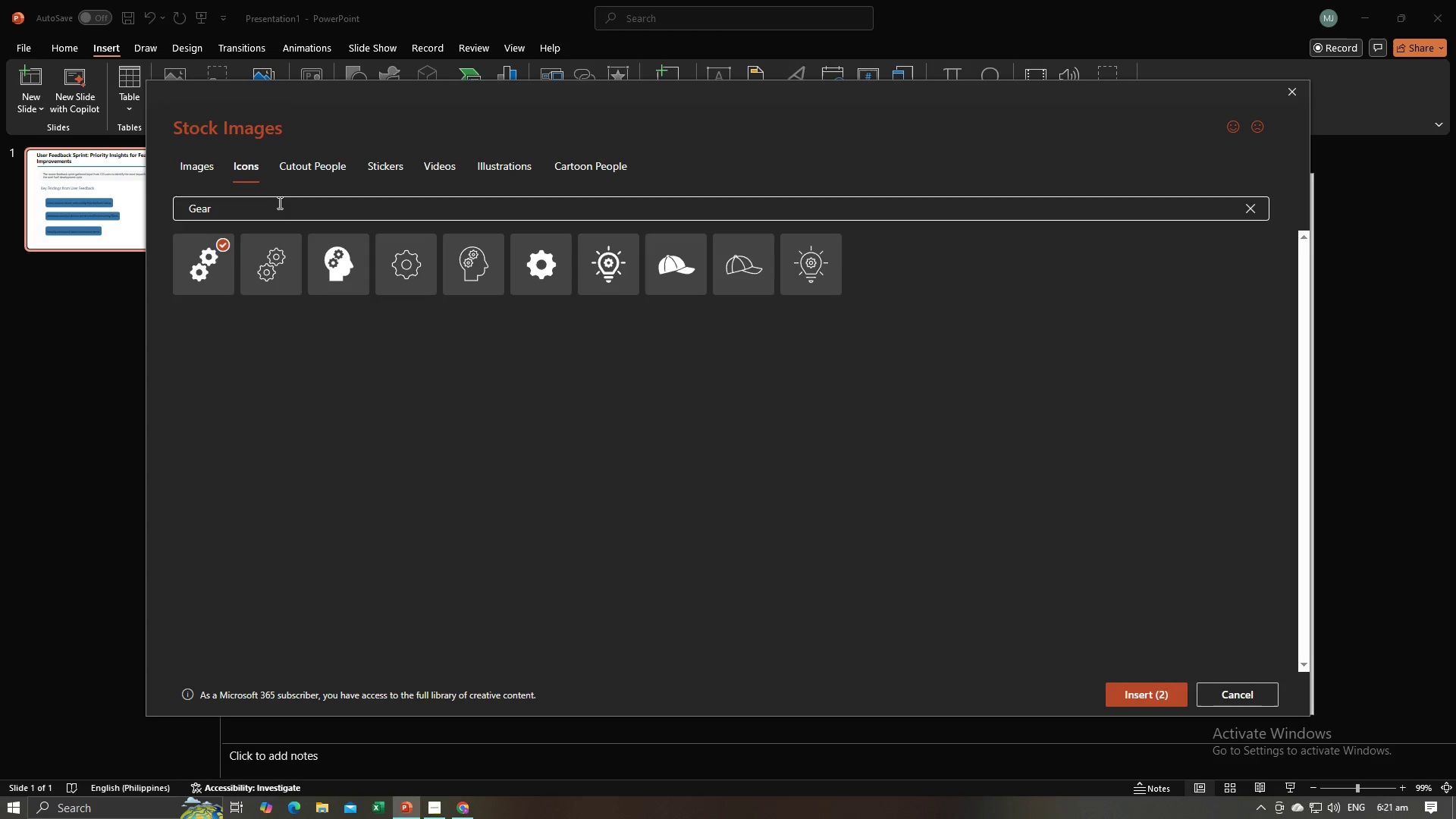 
left_click([278, 202])
 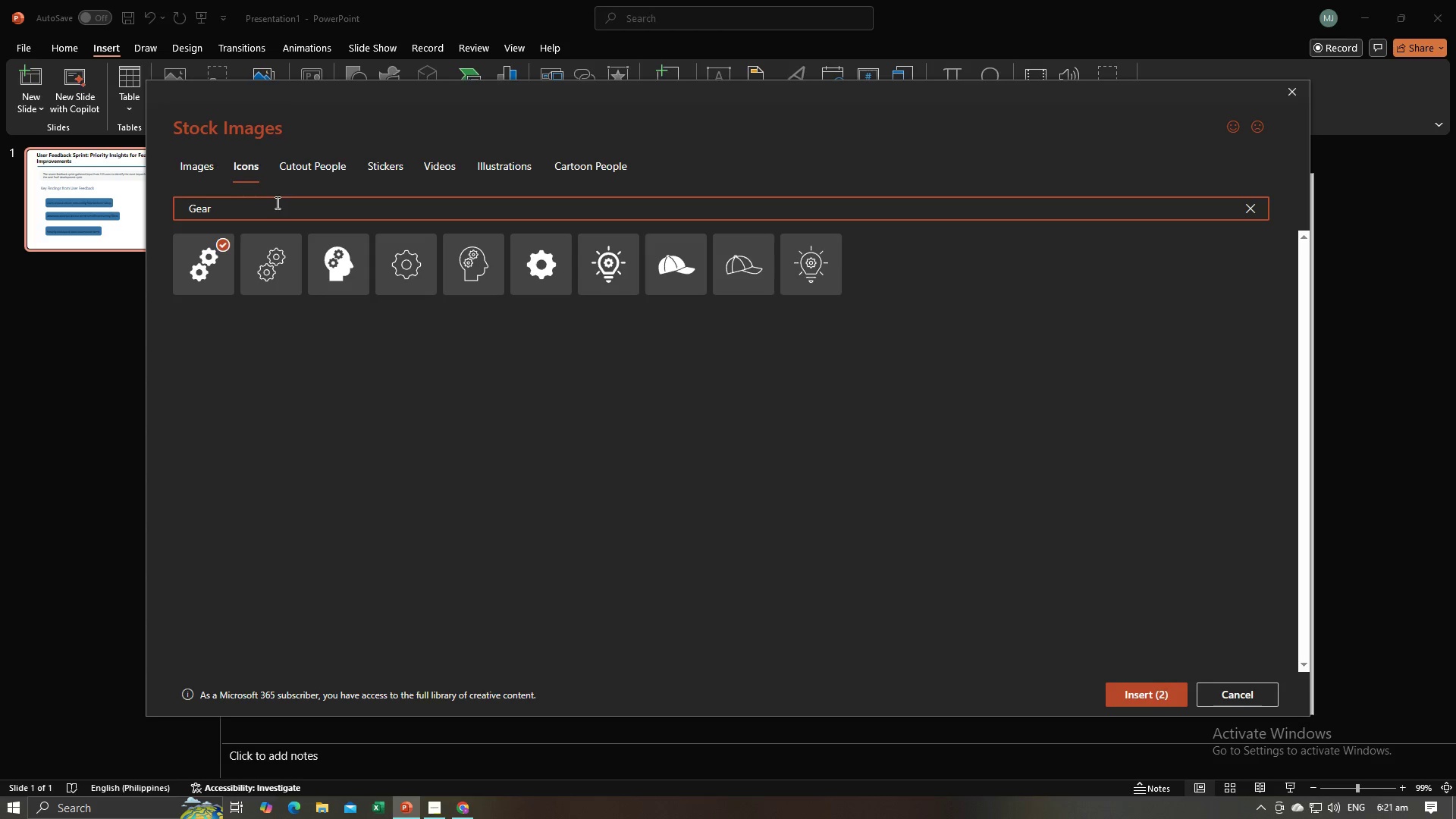 
left_click_drag(start_coordinate=[274, 203], to_coordinate=[187, 202])
 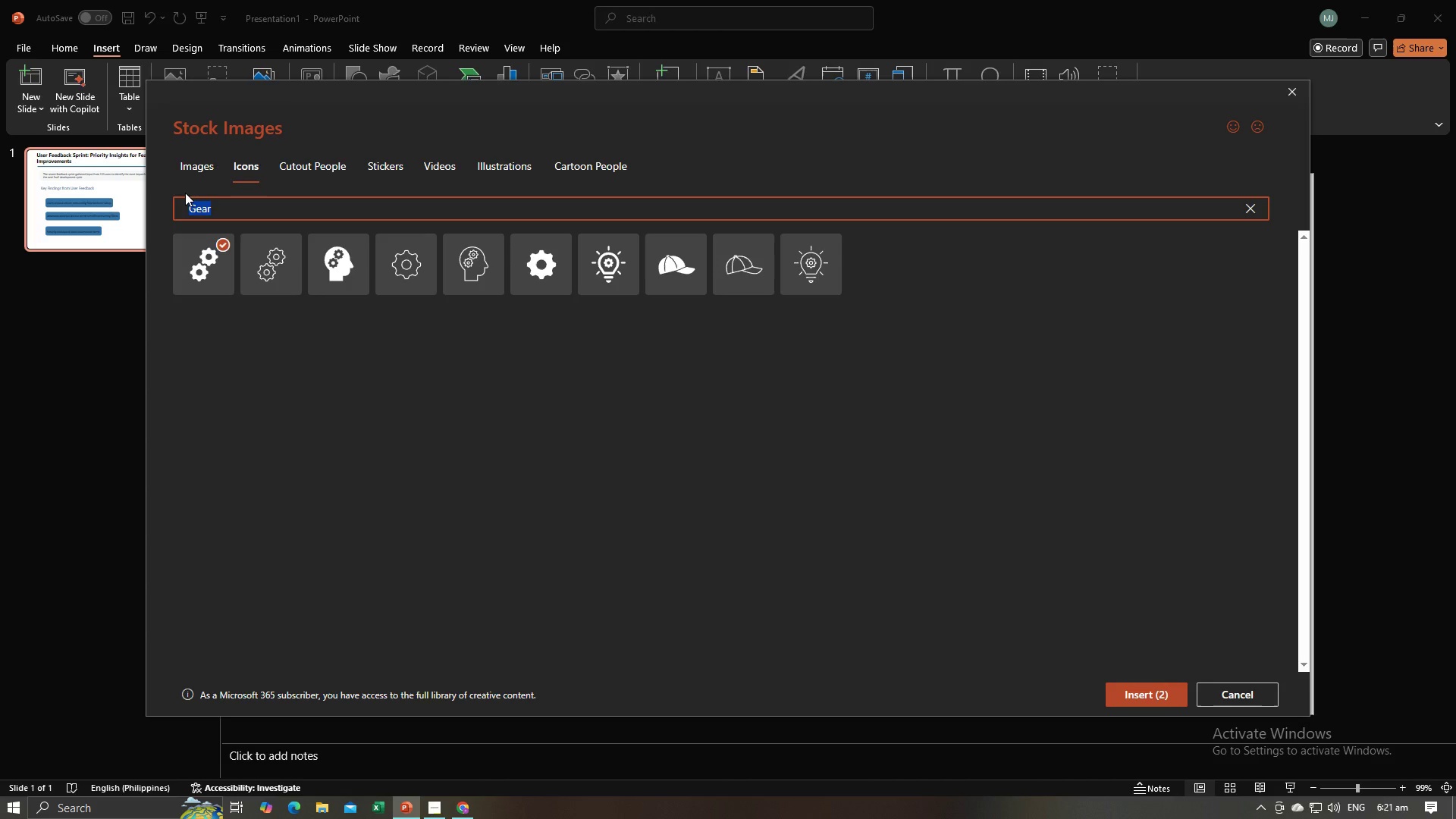 
type(L)
key(Backspace)
type(Shiedl)
key(Backspace)
key(Backspace)
type(ld)
 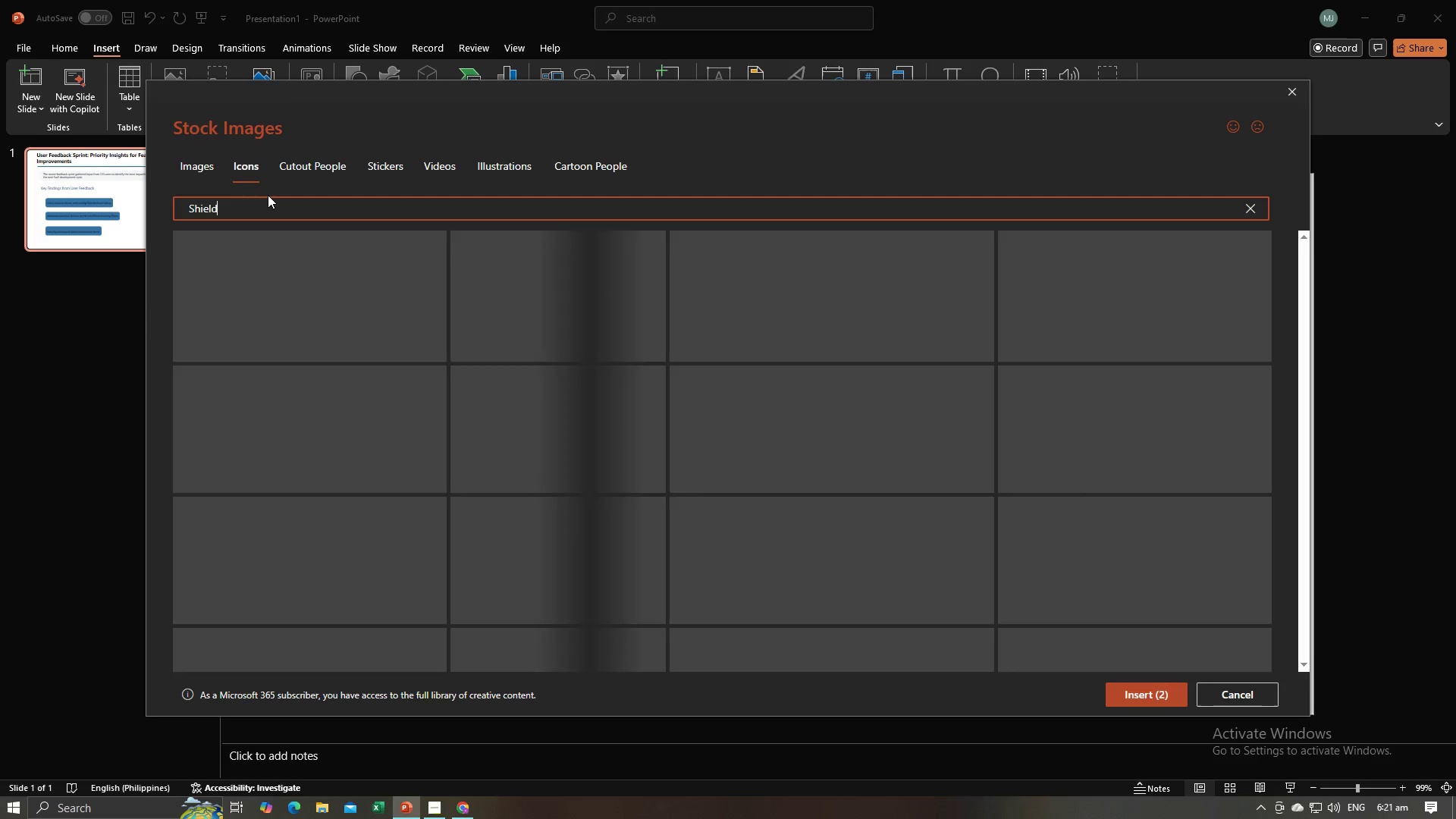 
left_click_drag(start_coordinate=[225, 209], to_coordinate=[169, 209])
 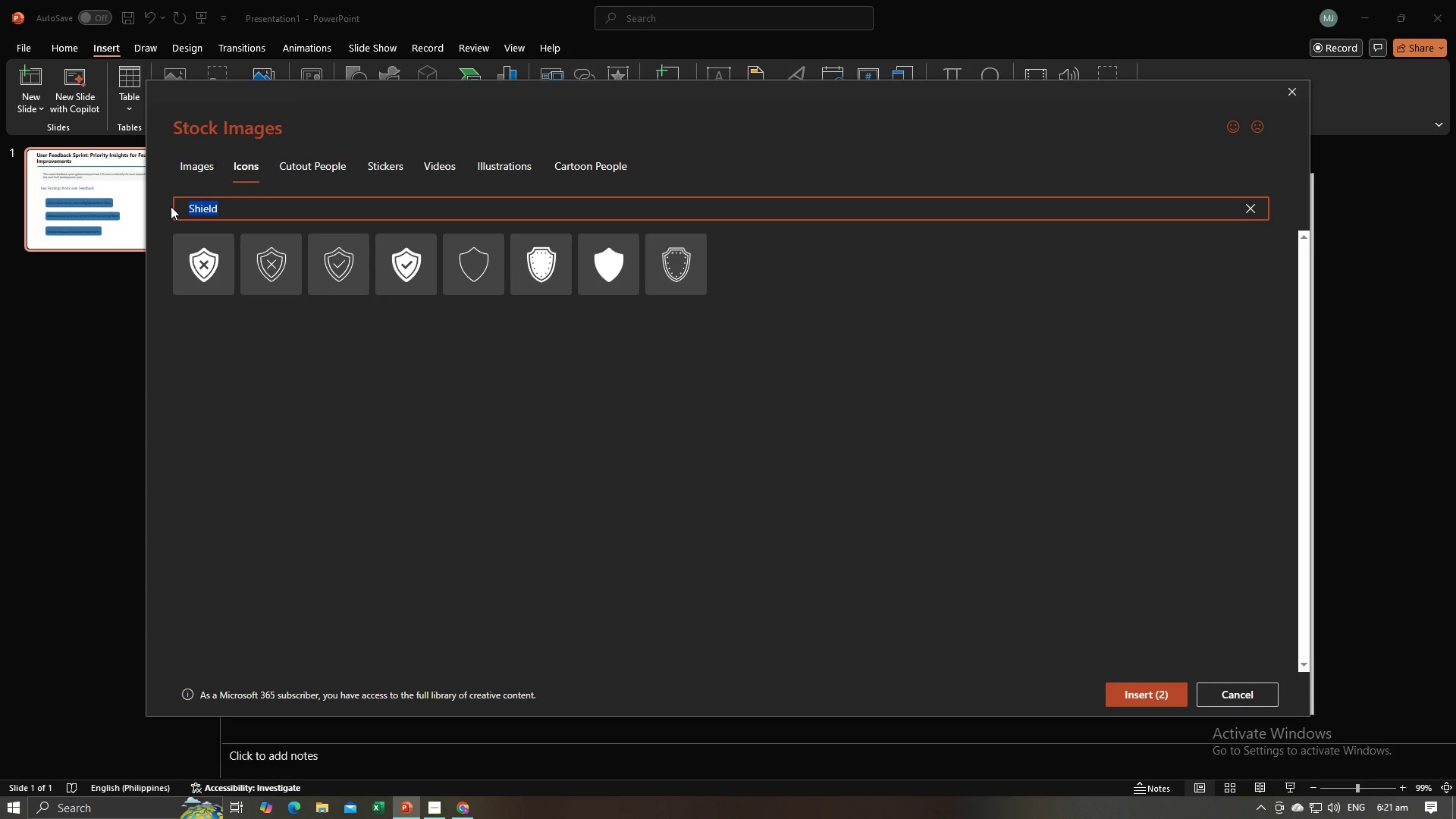 
type(Lock)
 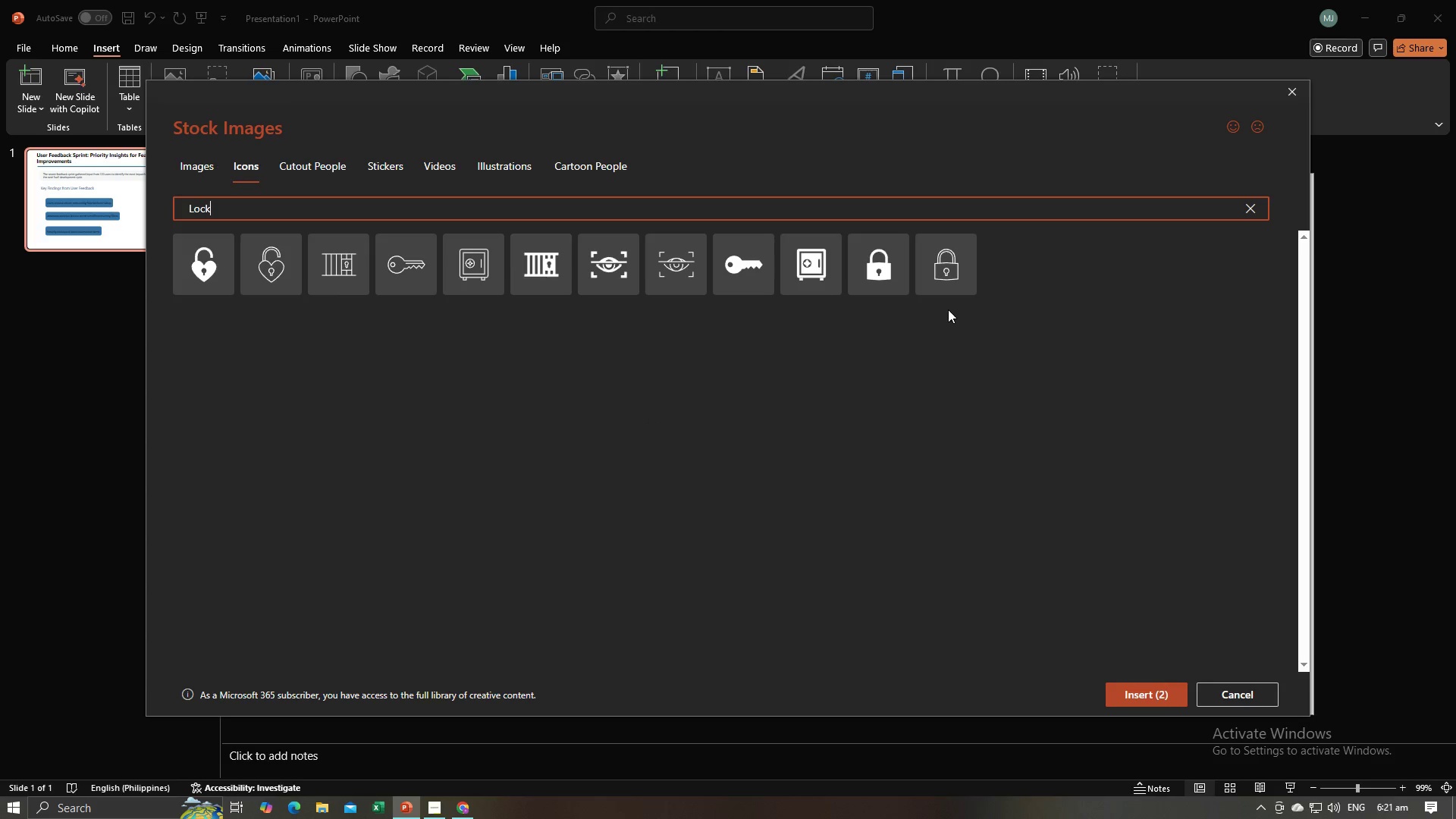 
left_click([899, 246])
 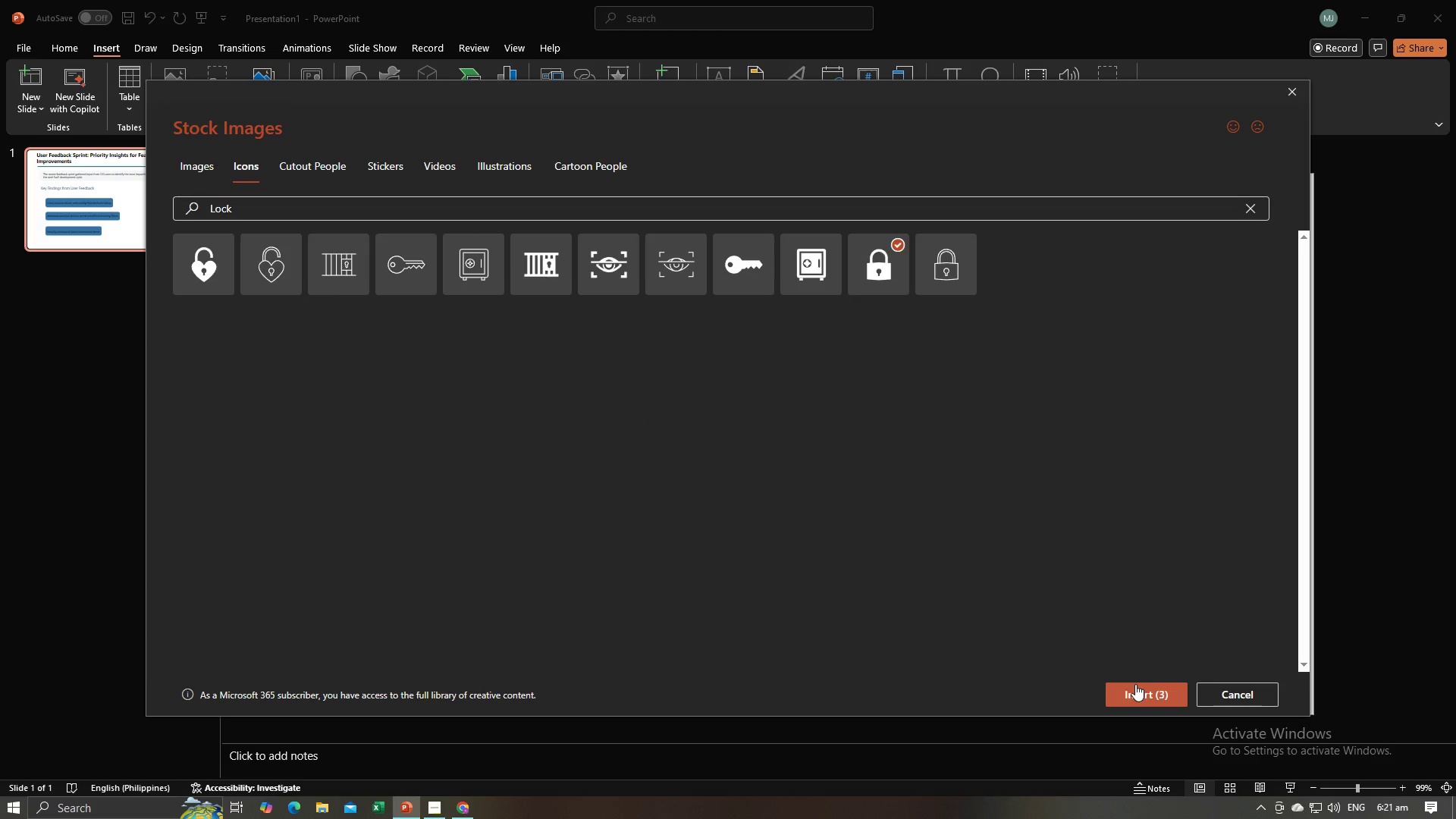 
left_click([1136, 690])
 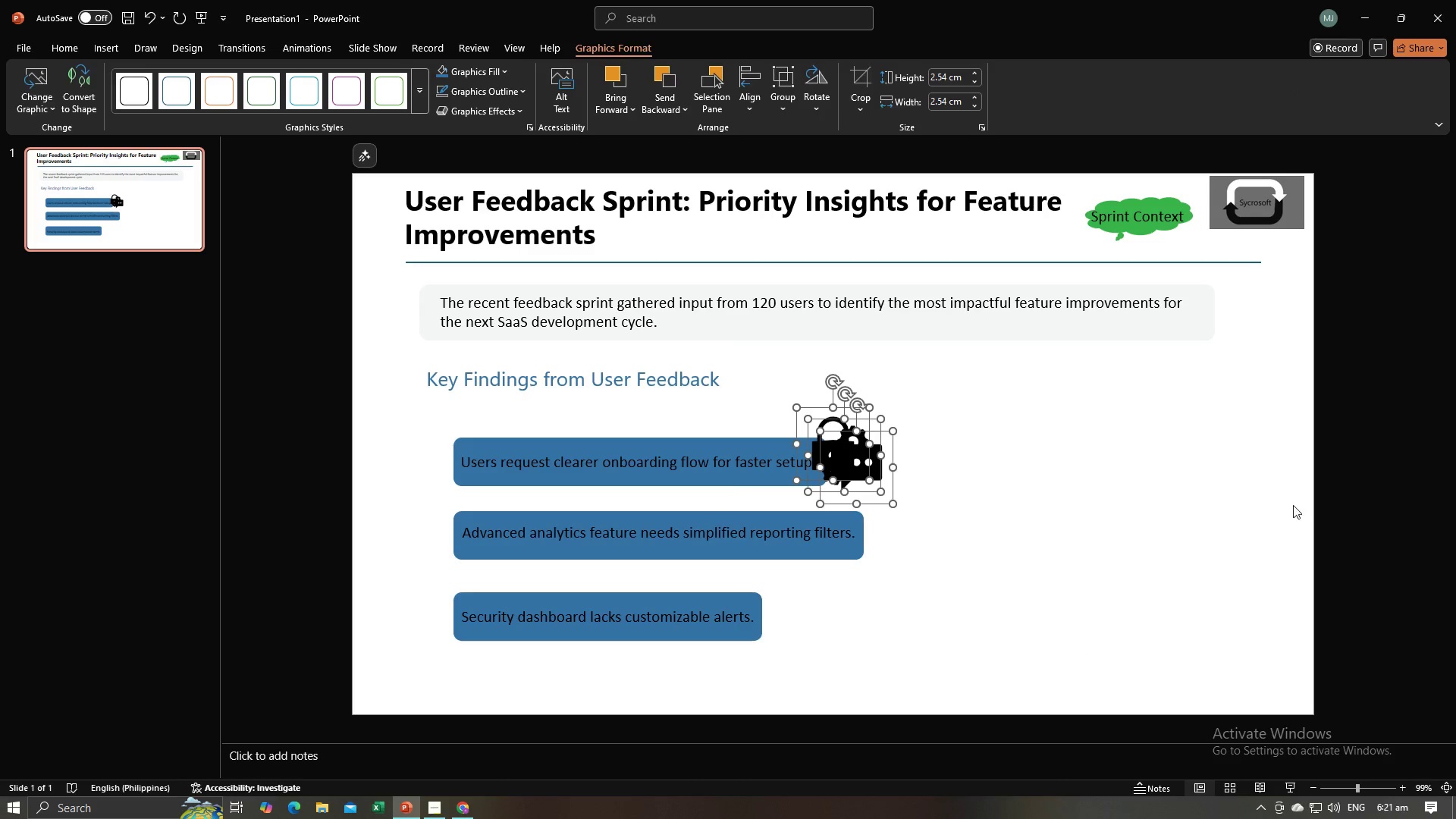 
left_click([1360, 479])
 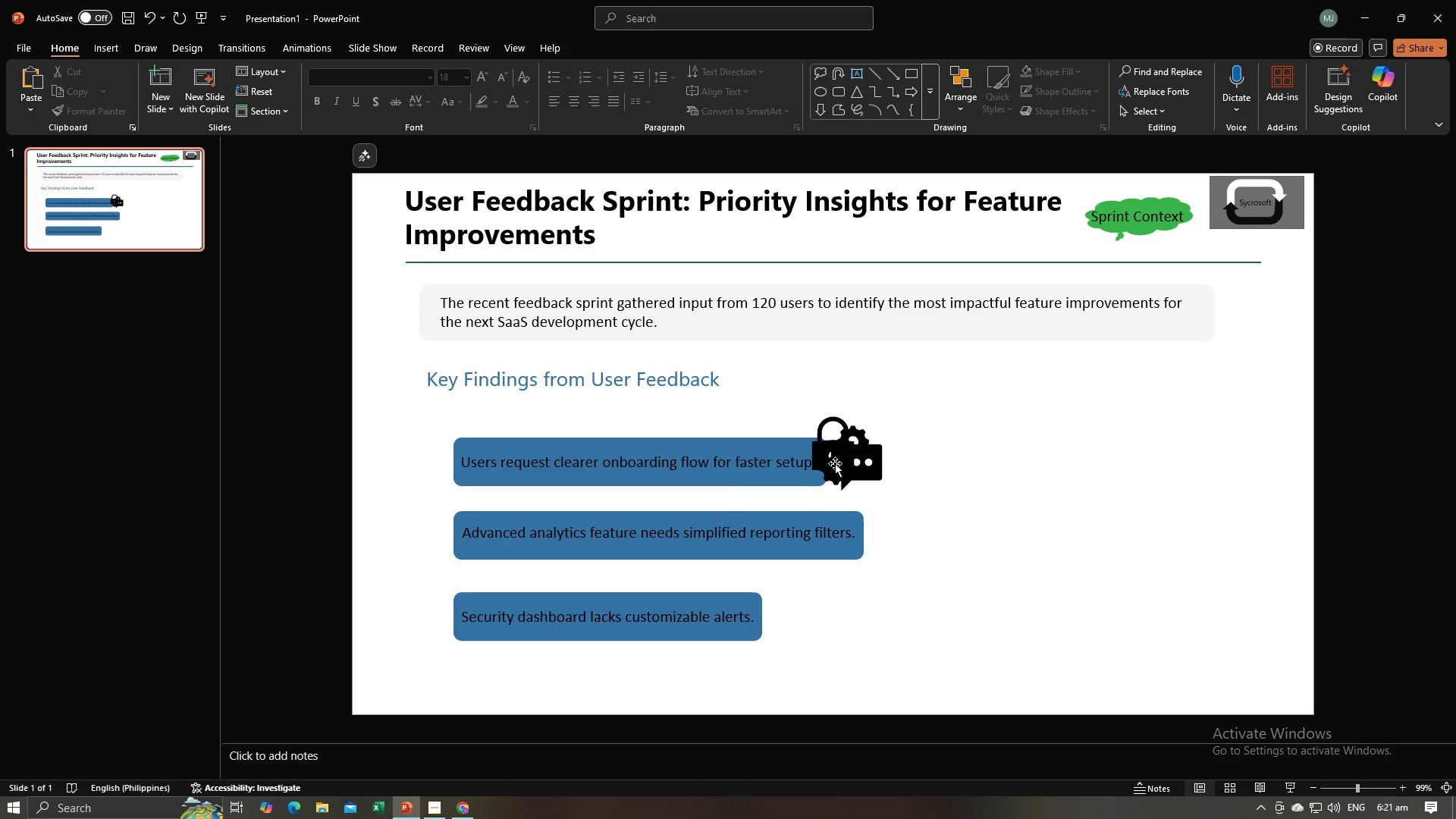 
left_click([843, 463])
 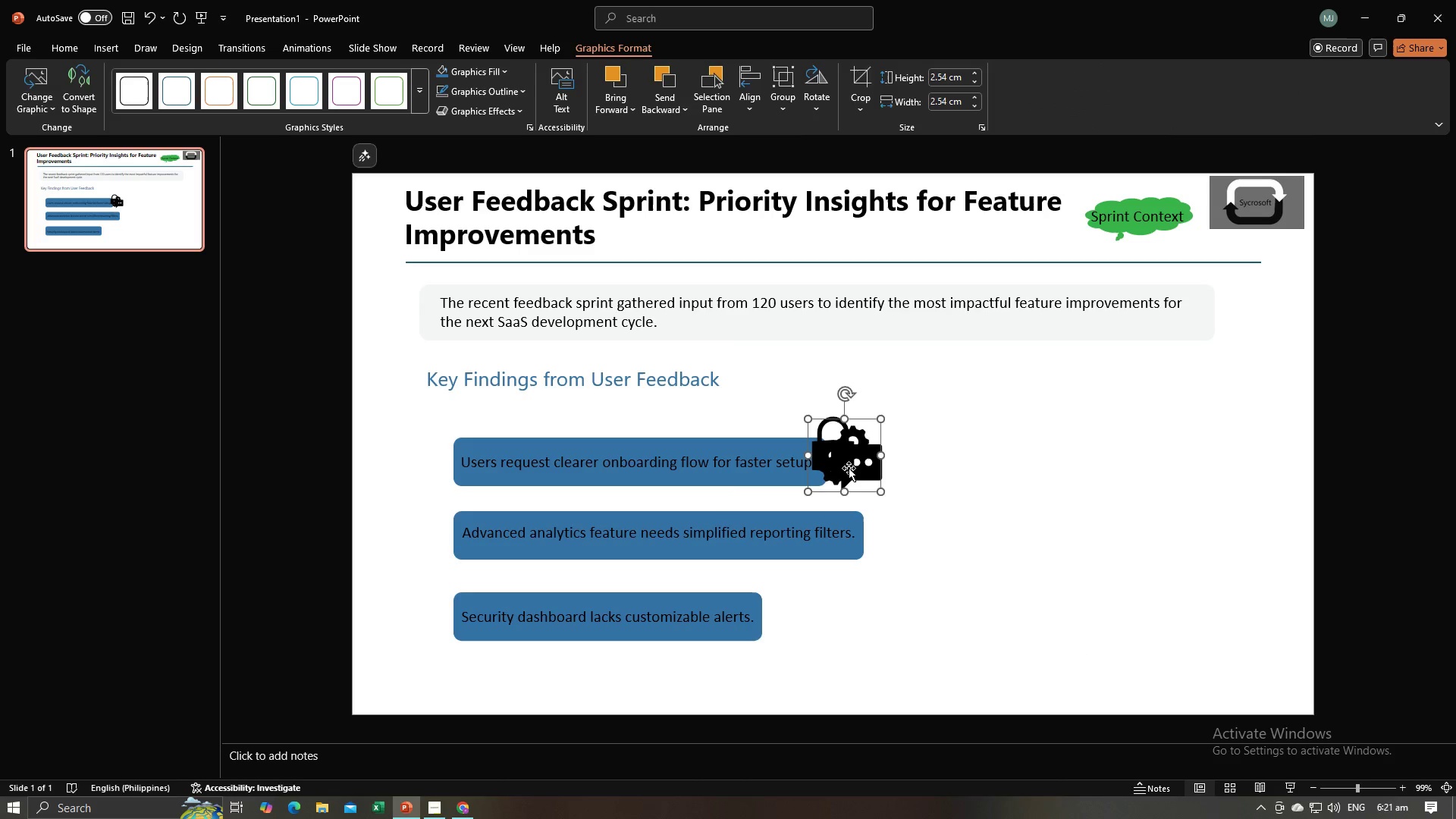 
left_click_drag(start_coordinate=[849, 468], to_coordinate=[413, 464])
 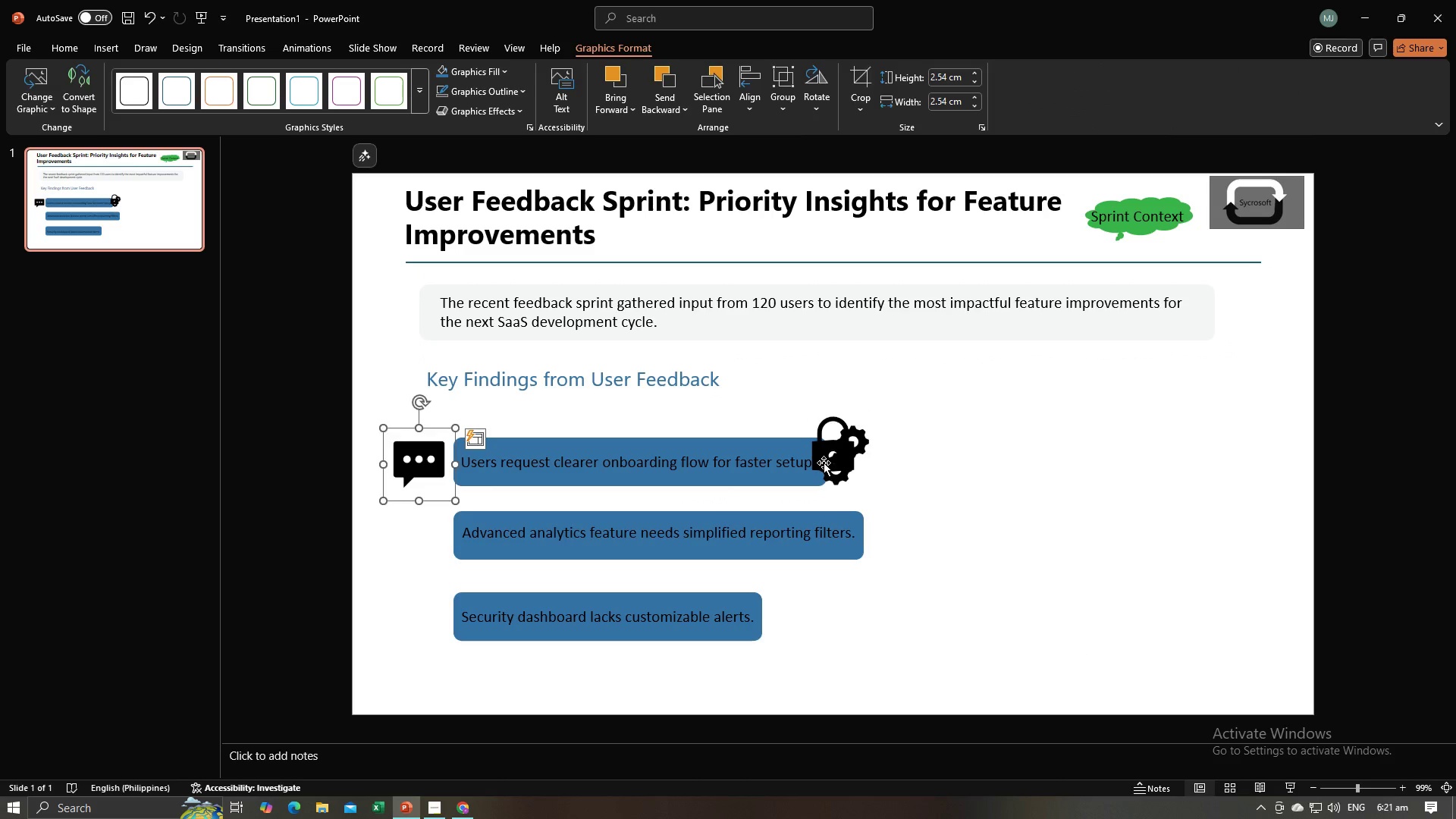 
left_click([824, 463])
 